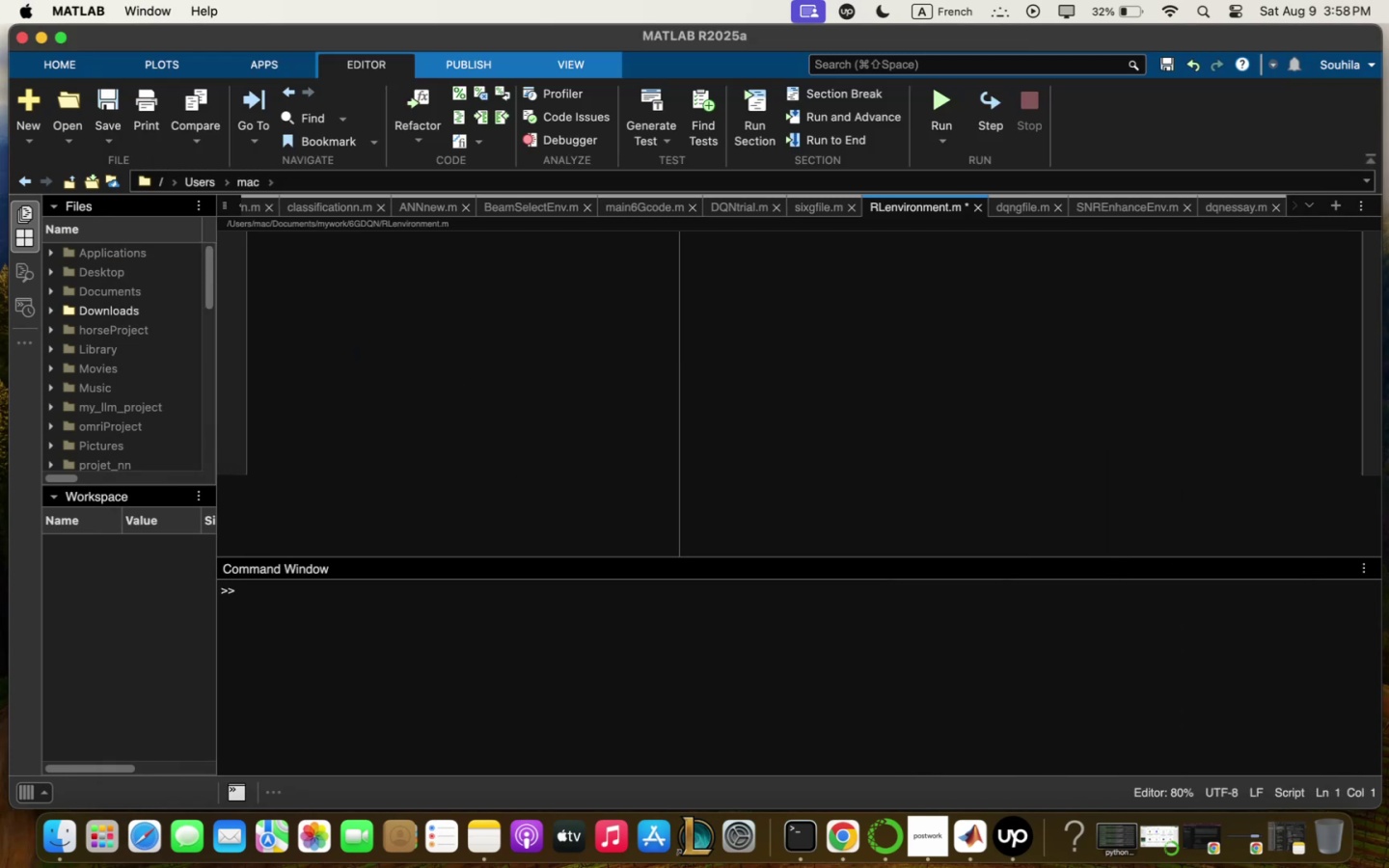 
key(Meta+V)
 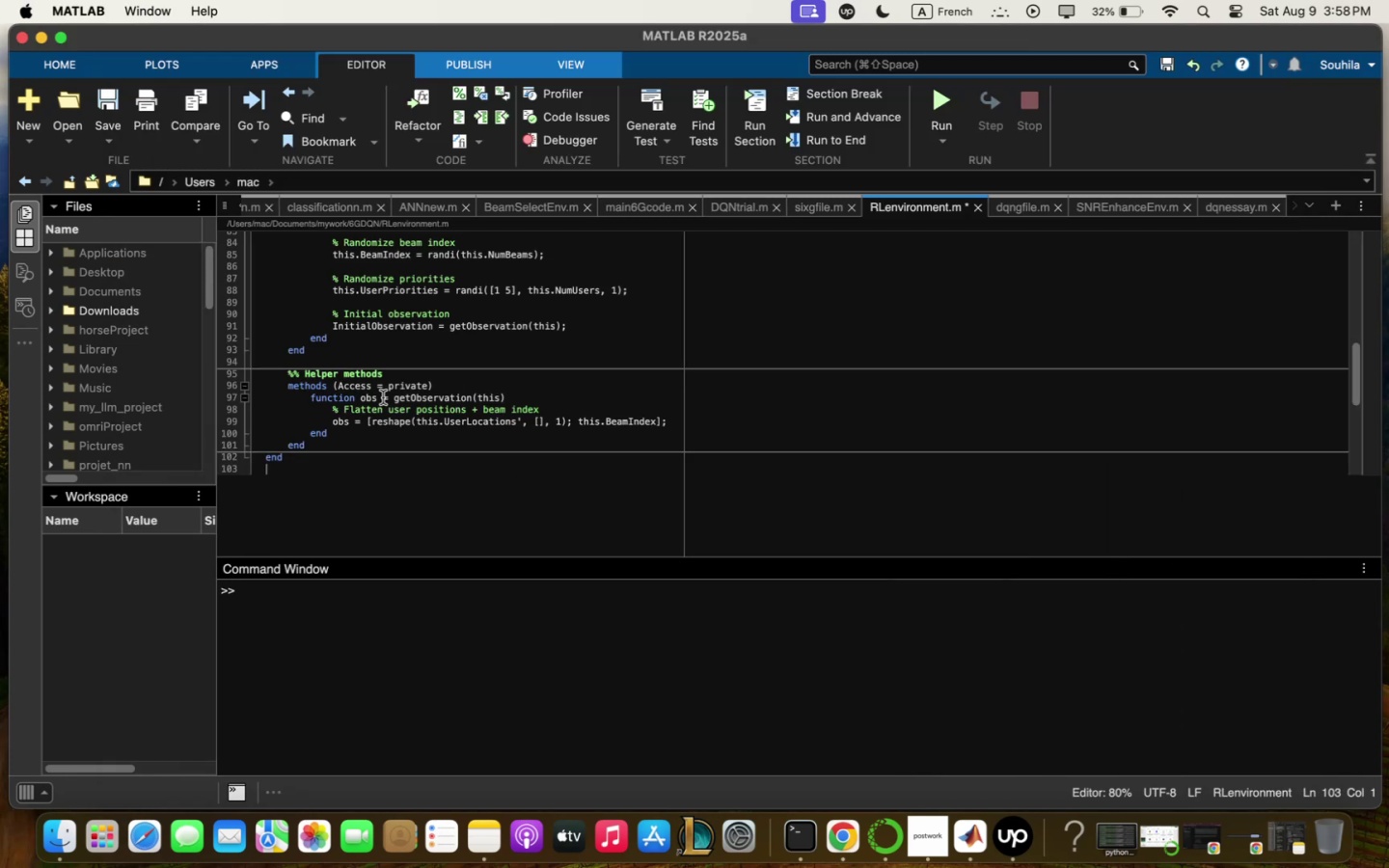 
scroll: coordinate [393, 407], scroll_direction: up, amount: 141.0
 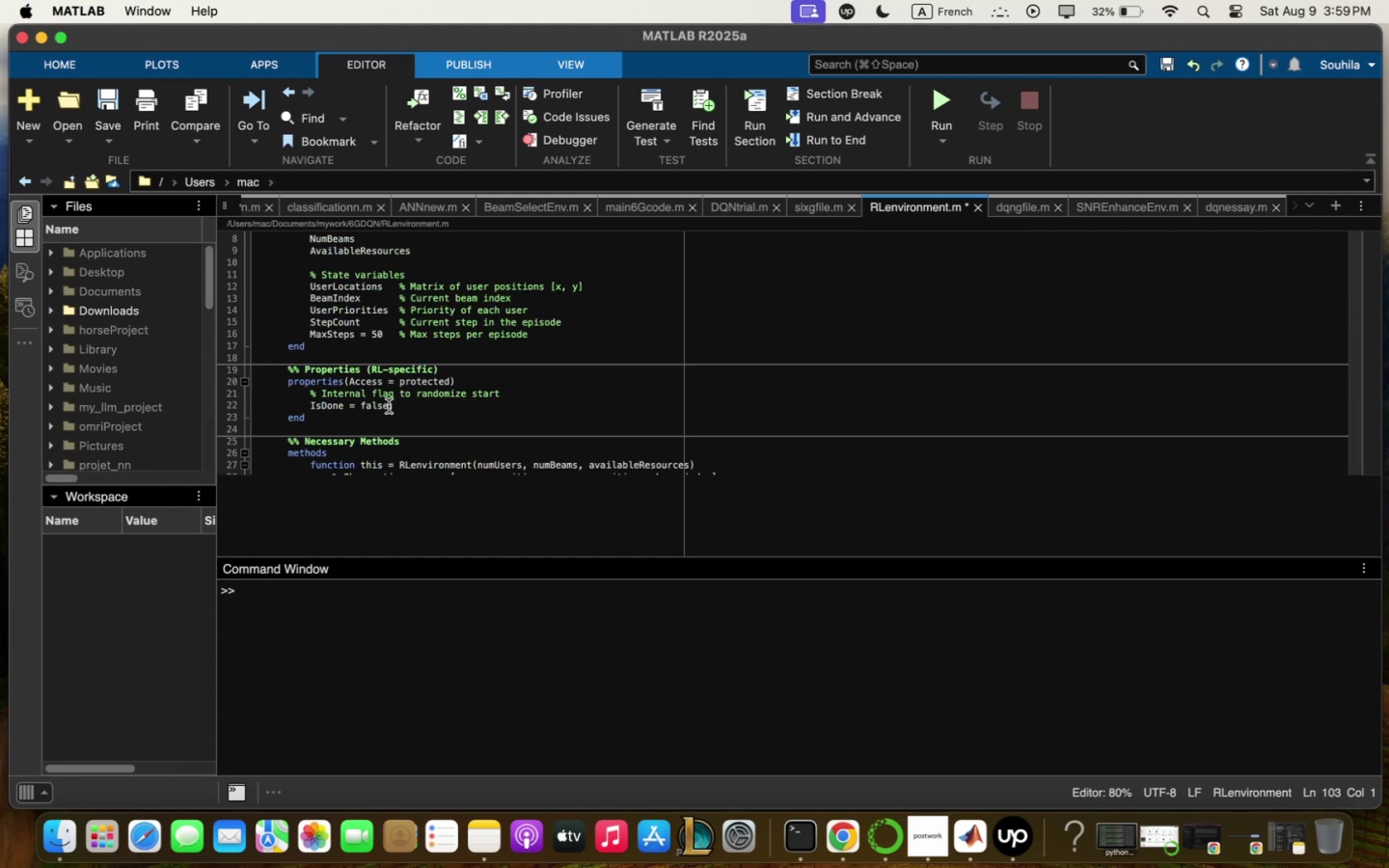 
left_click([103, 101])
 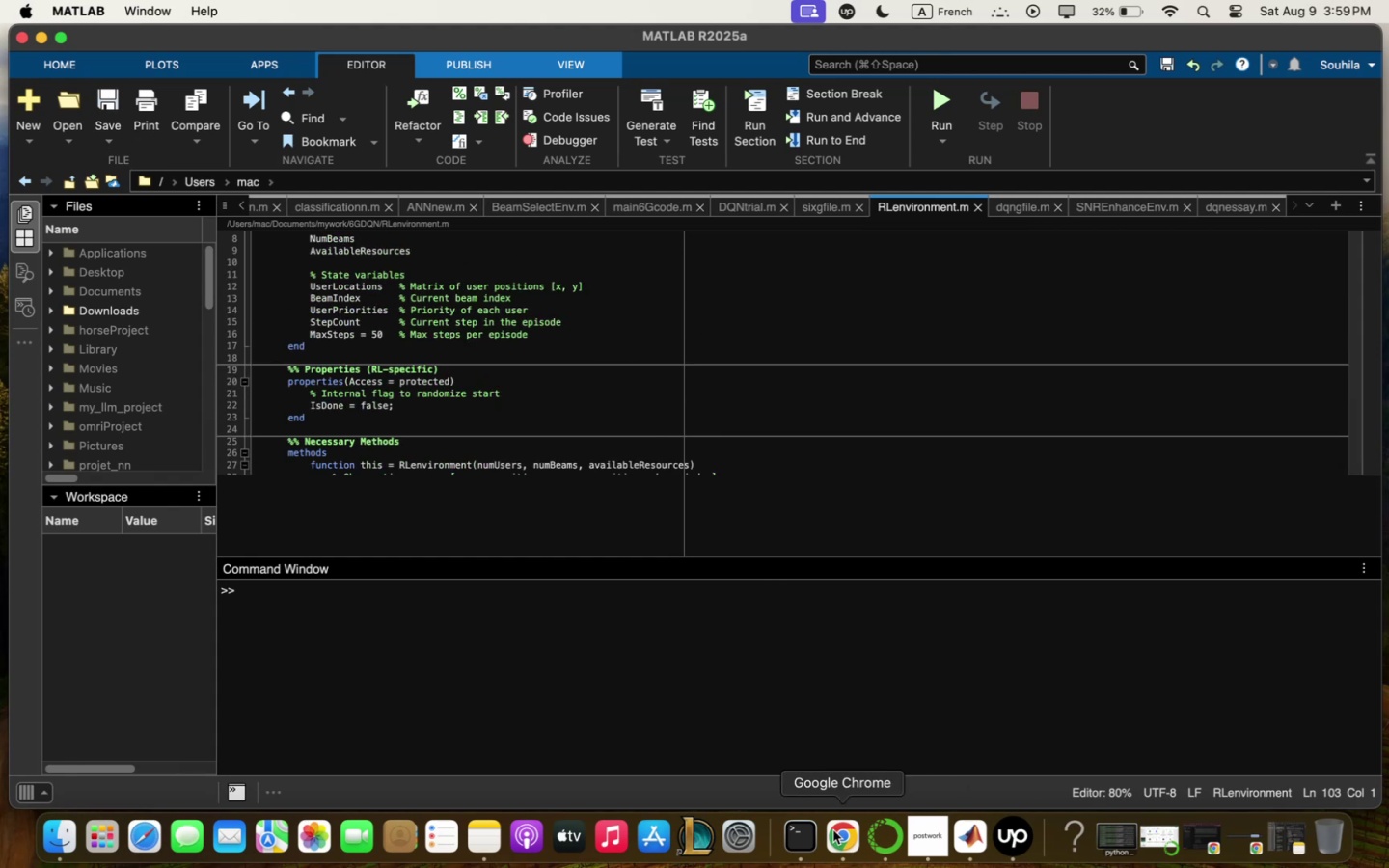 
left_click([833, 830])
 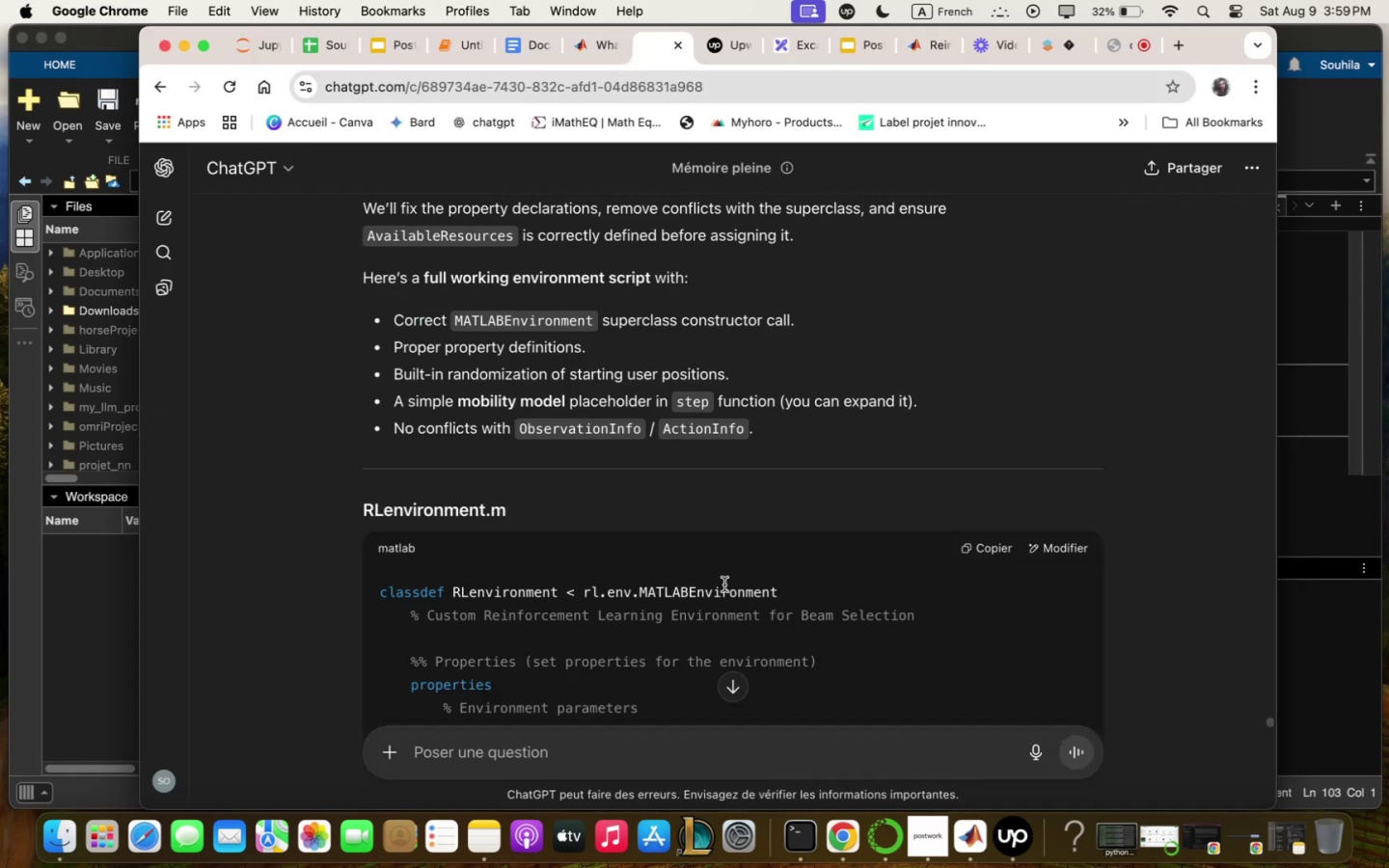 
scroll: coordinate [724, 585], scroll_direction: down, amount: 61.0
 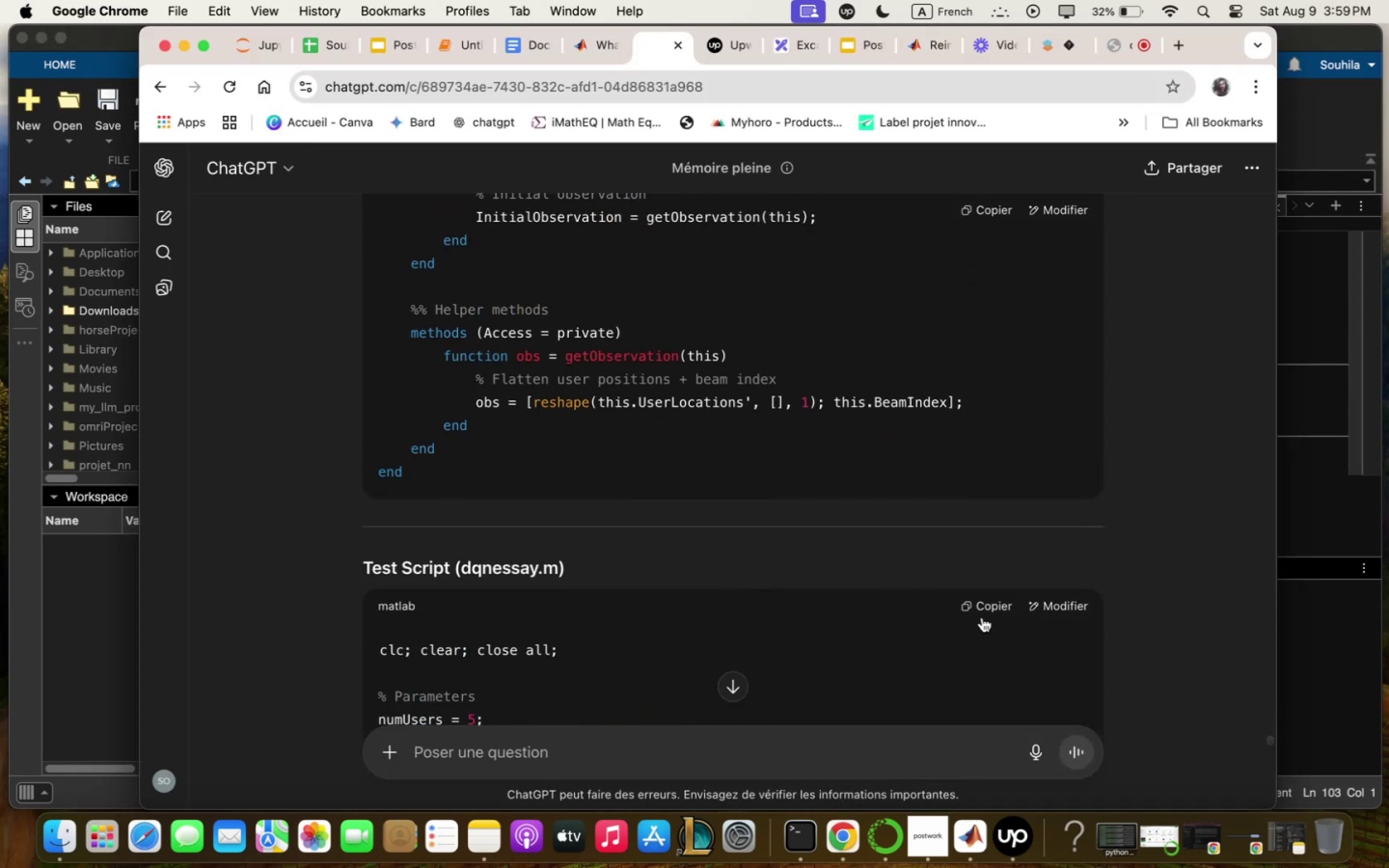 
left_click([982, 612])
 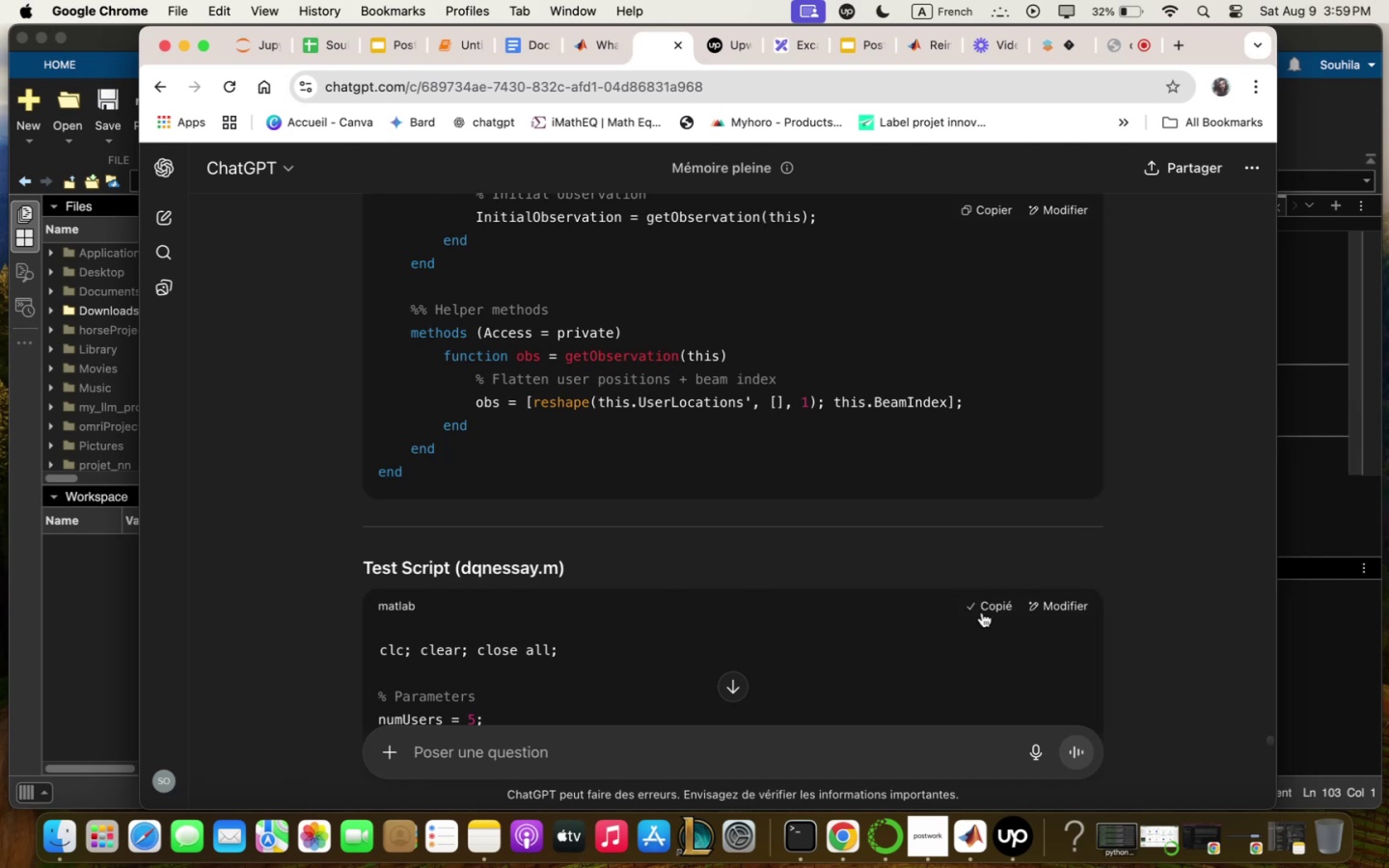 
scroll: coordinate [982, 612], scroll_direction: down, amount: 23.0
 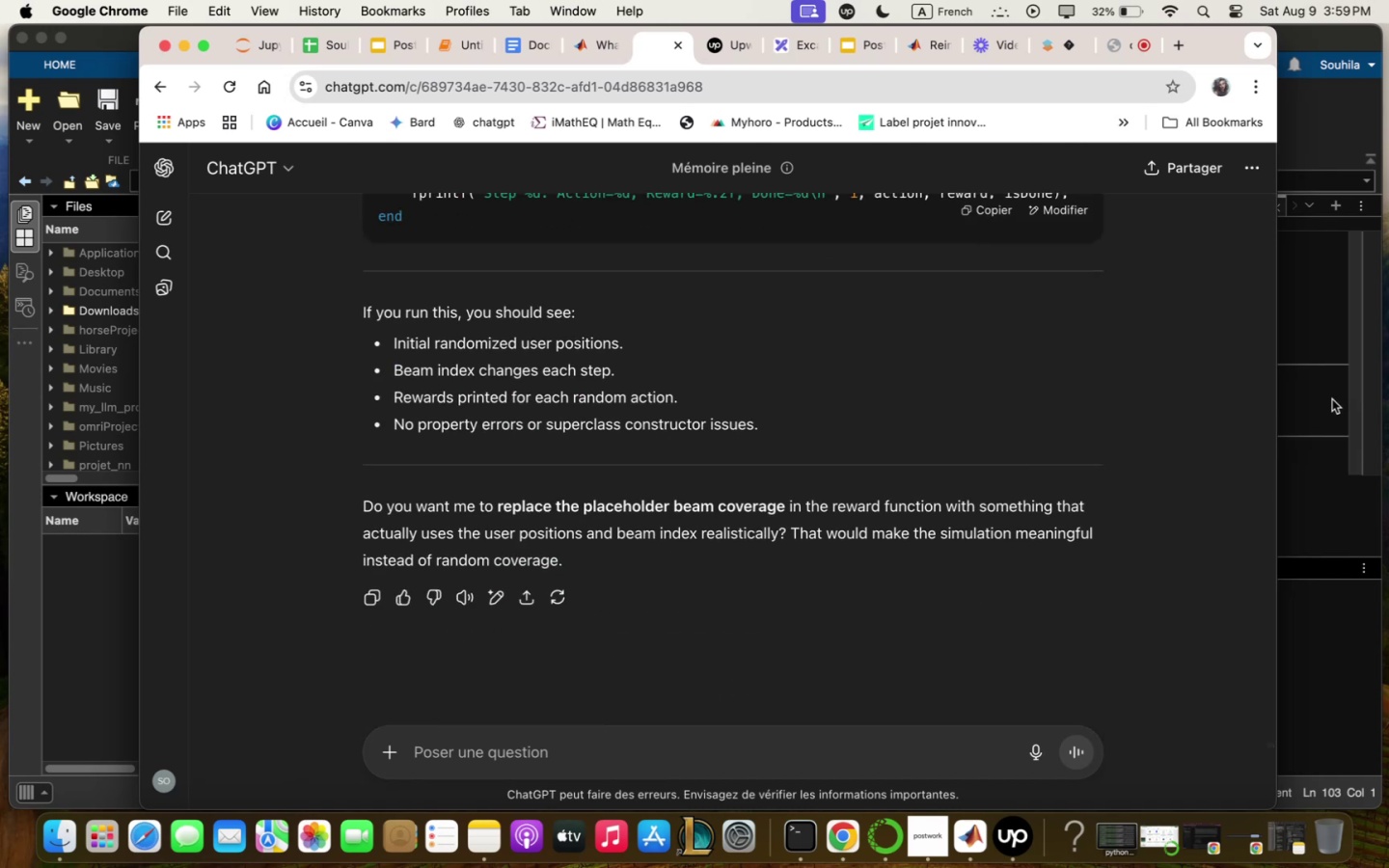 
left_click([1332, 399])
 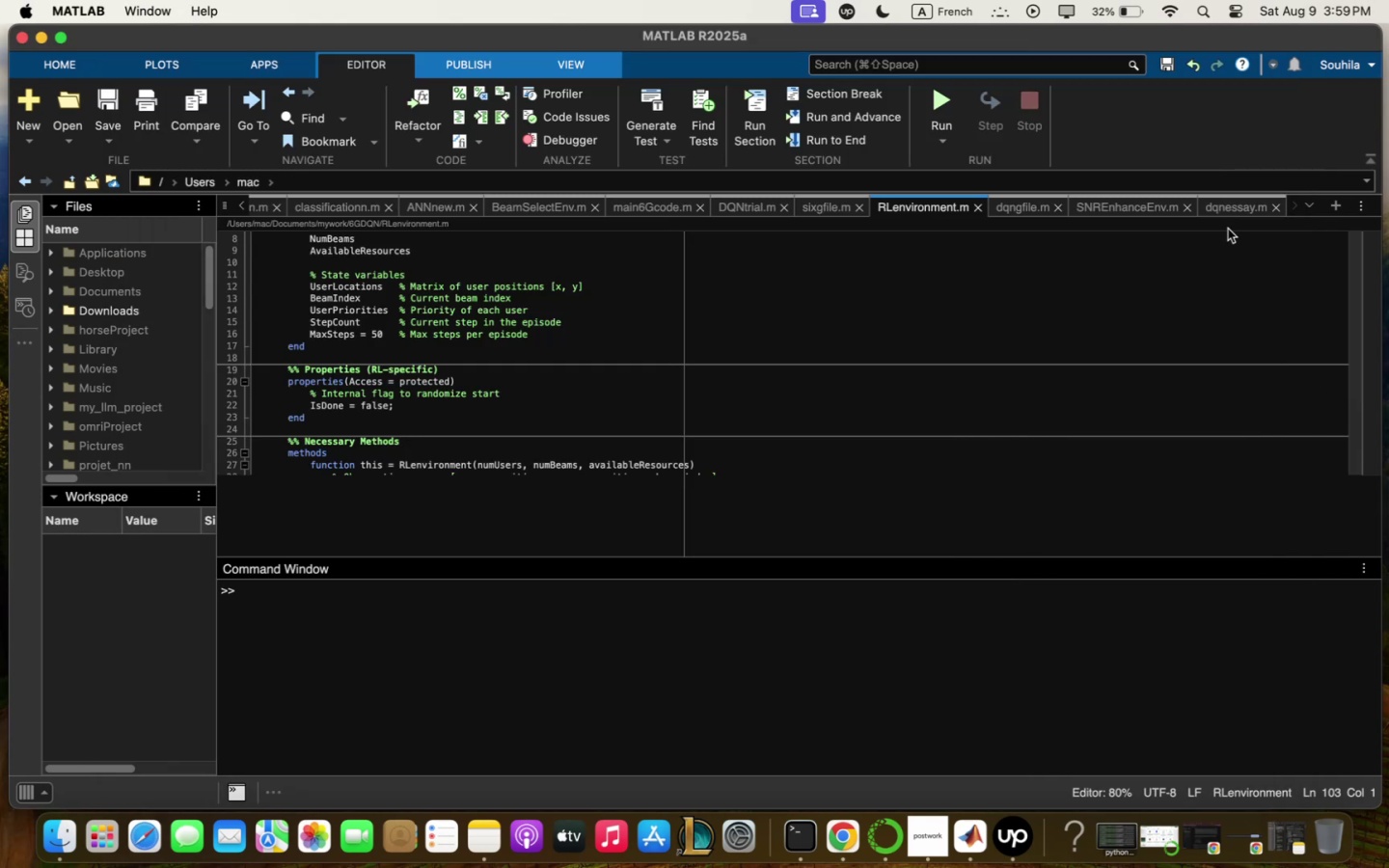 
left_click([1227, 214])
 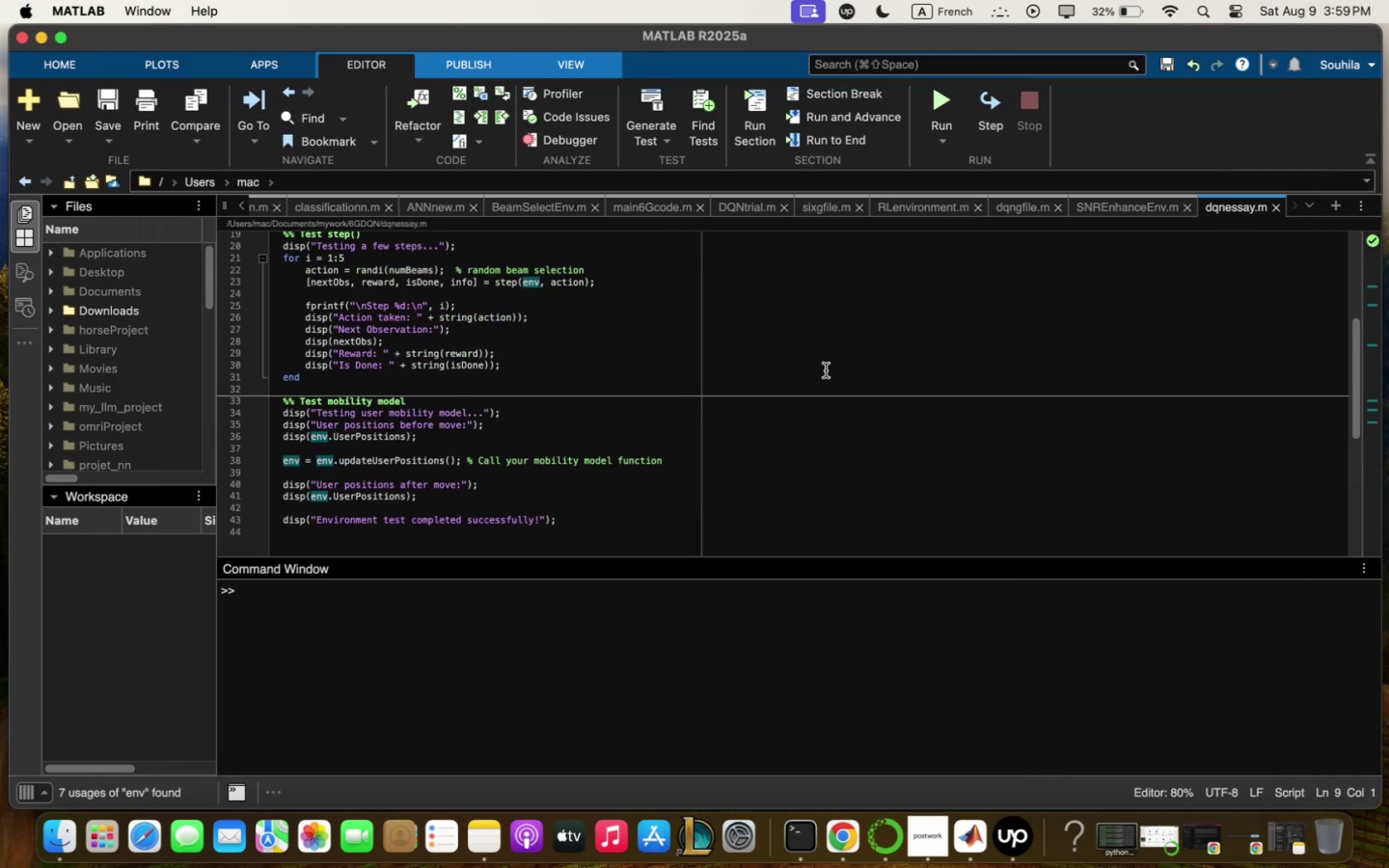 
key(Meta+CommandLeft)
 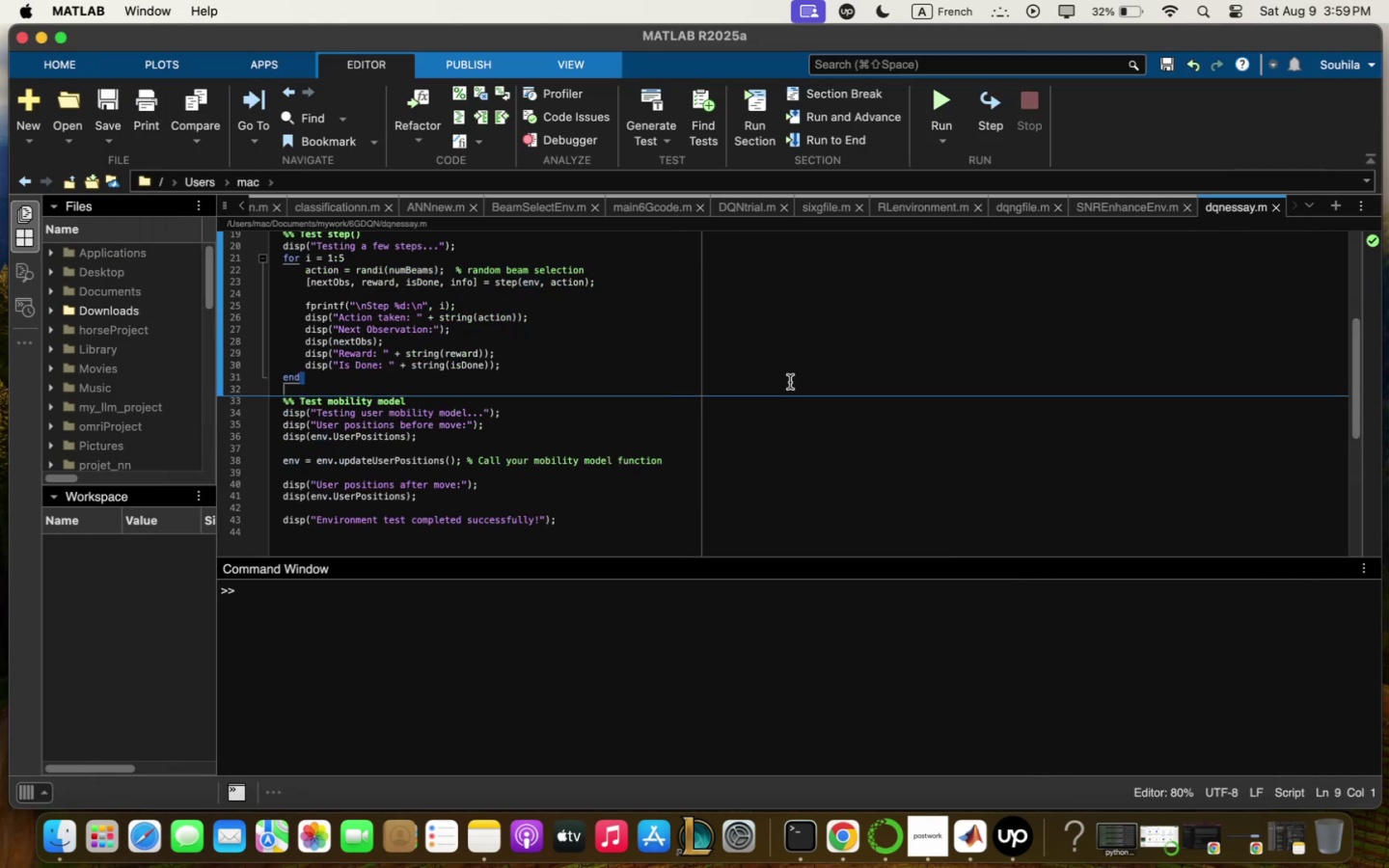 
key(Meta+Q)
 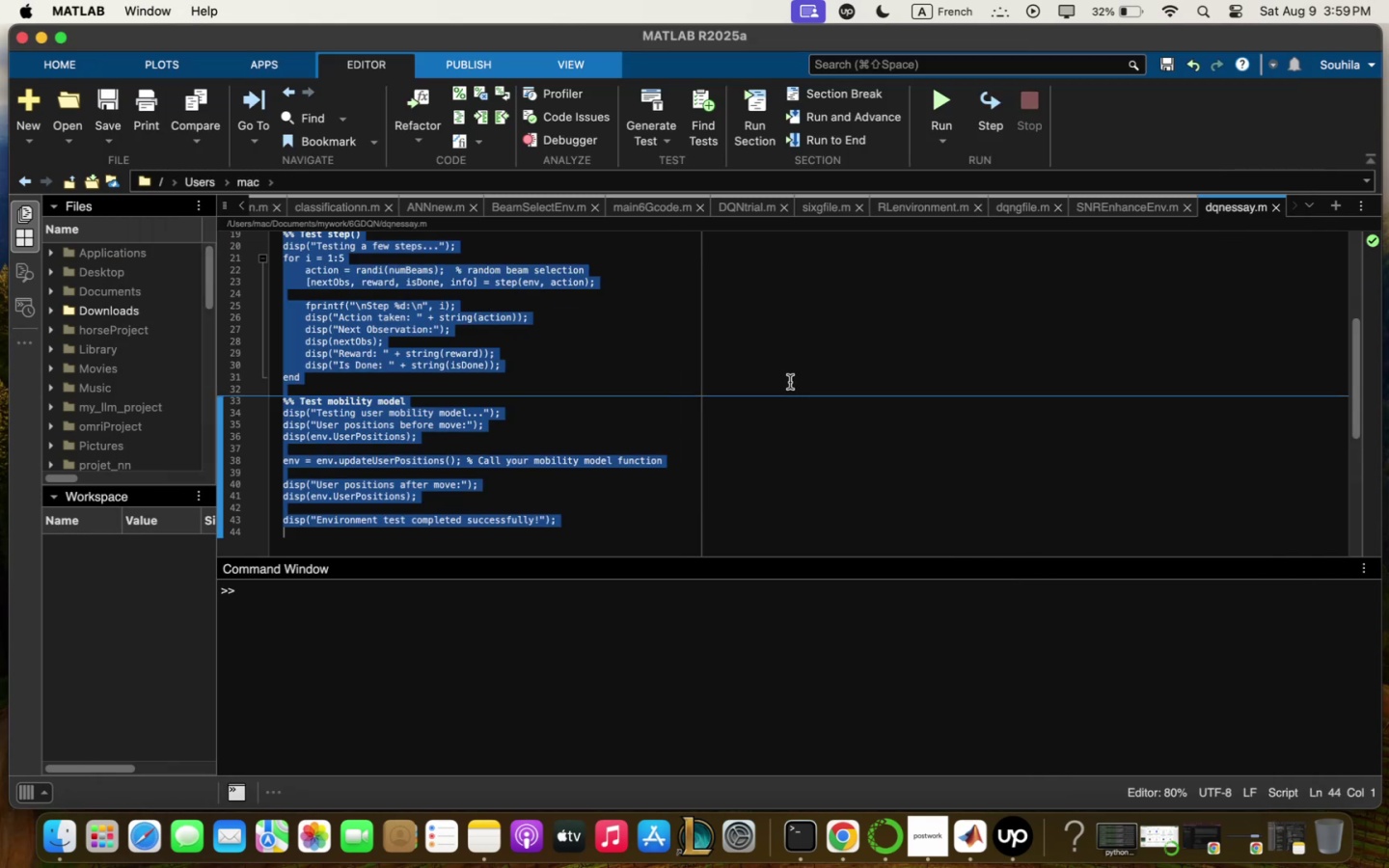 
key(Backspace)
 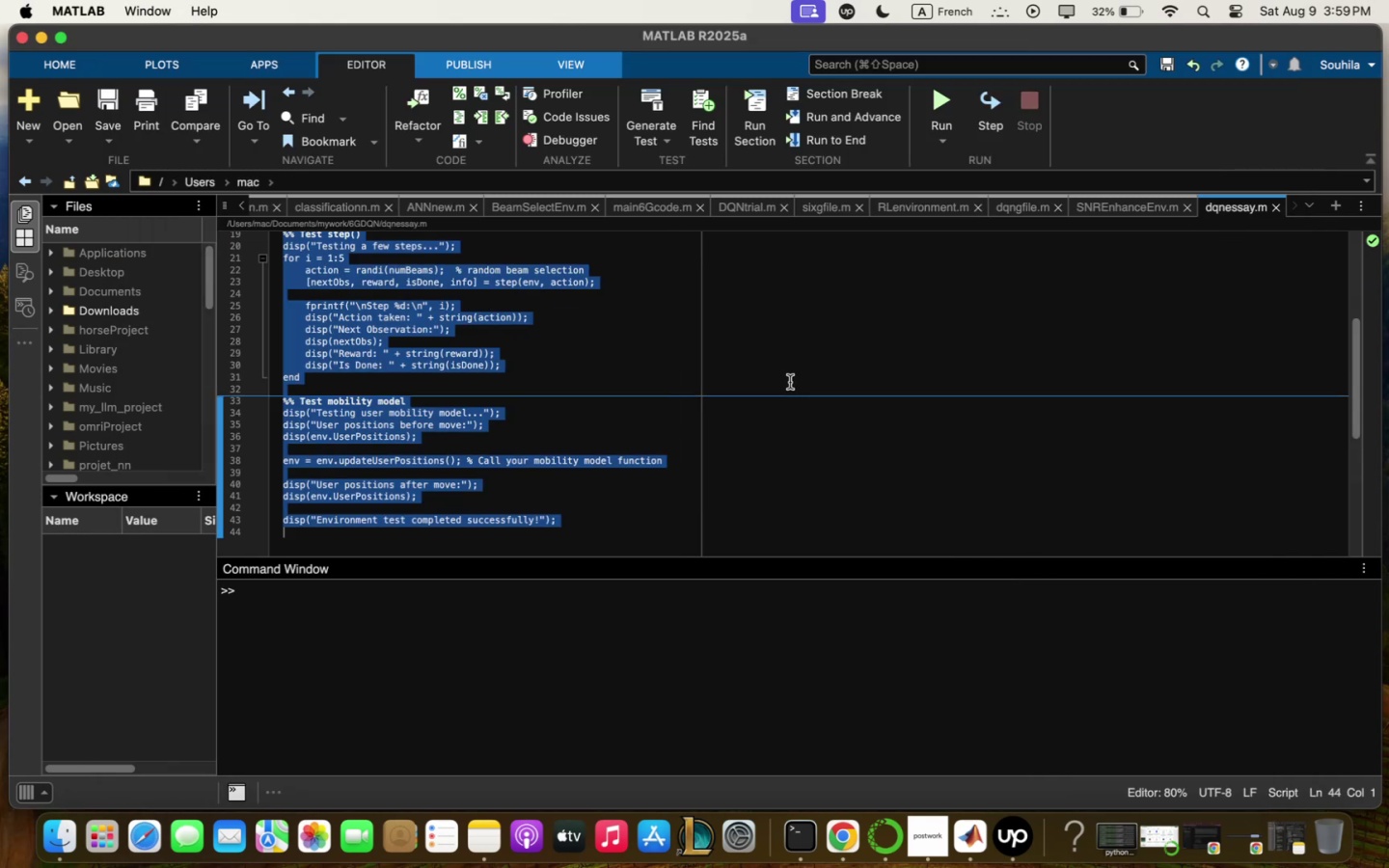 
key(Meta+CommandLeft)
 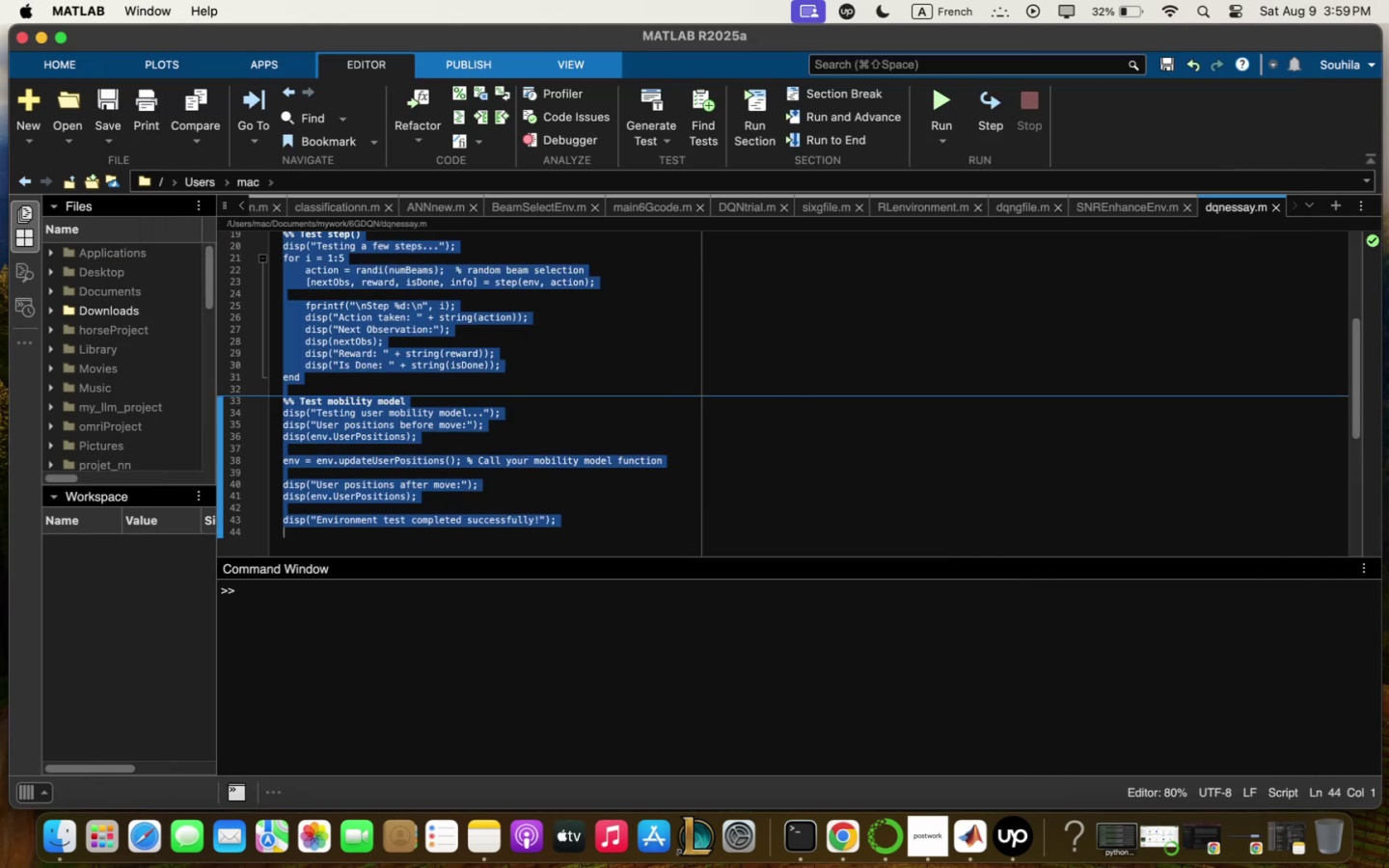 
key(Meta+V)
 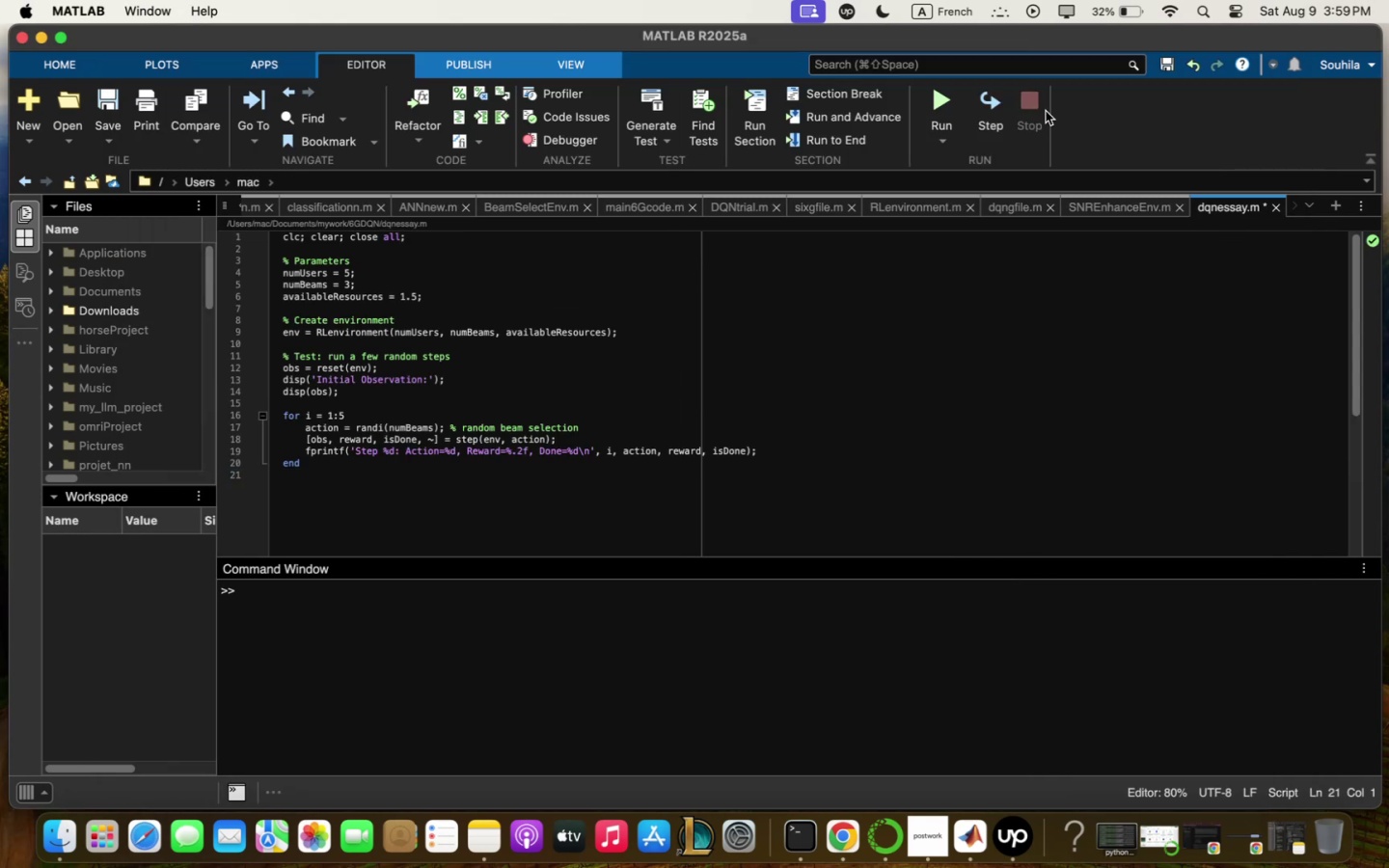 
mouse_move([940, 116])
 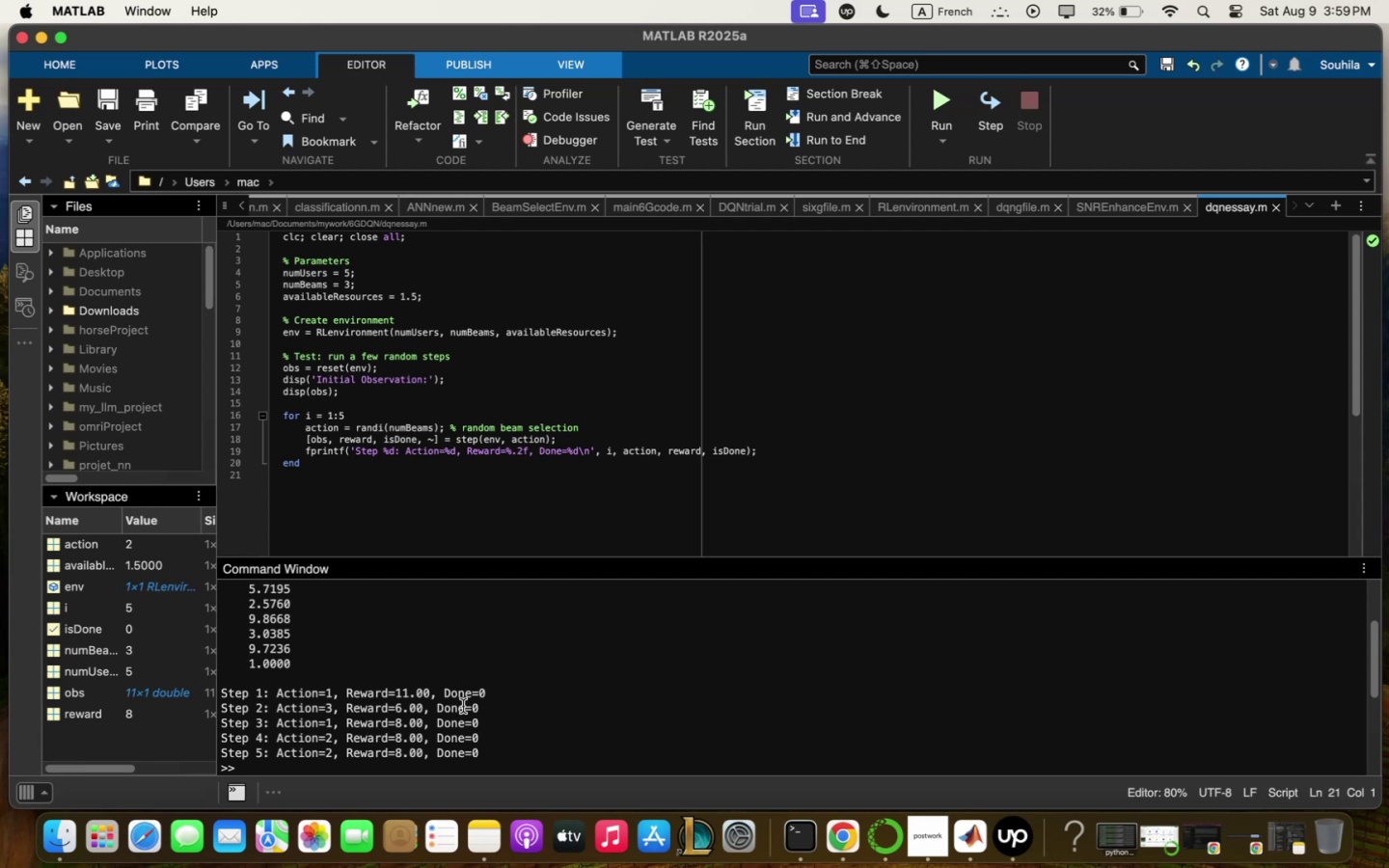 
wait(5.78)
 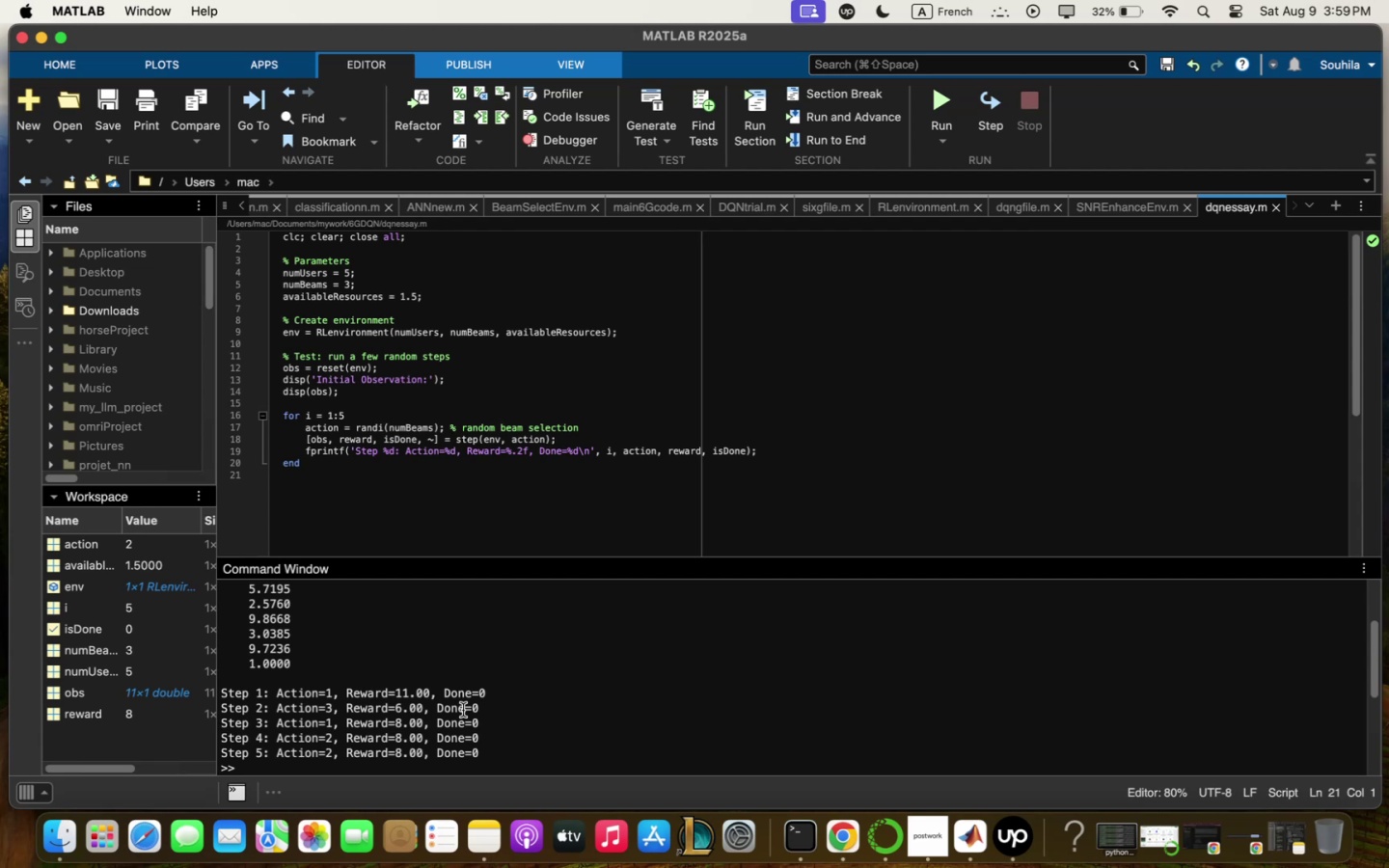 
scroll: coordinate [473, 713], scroll_direction: up, amount: 19.0
 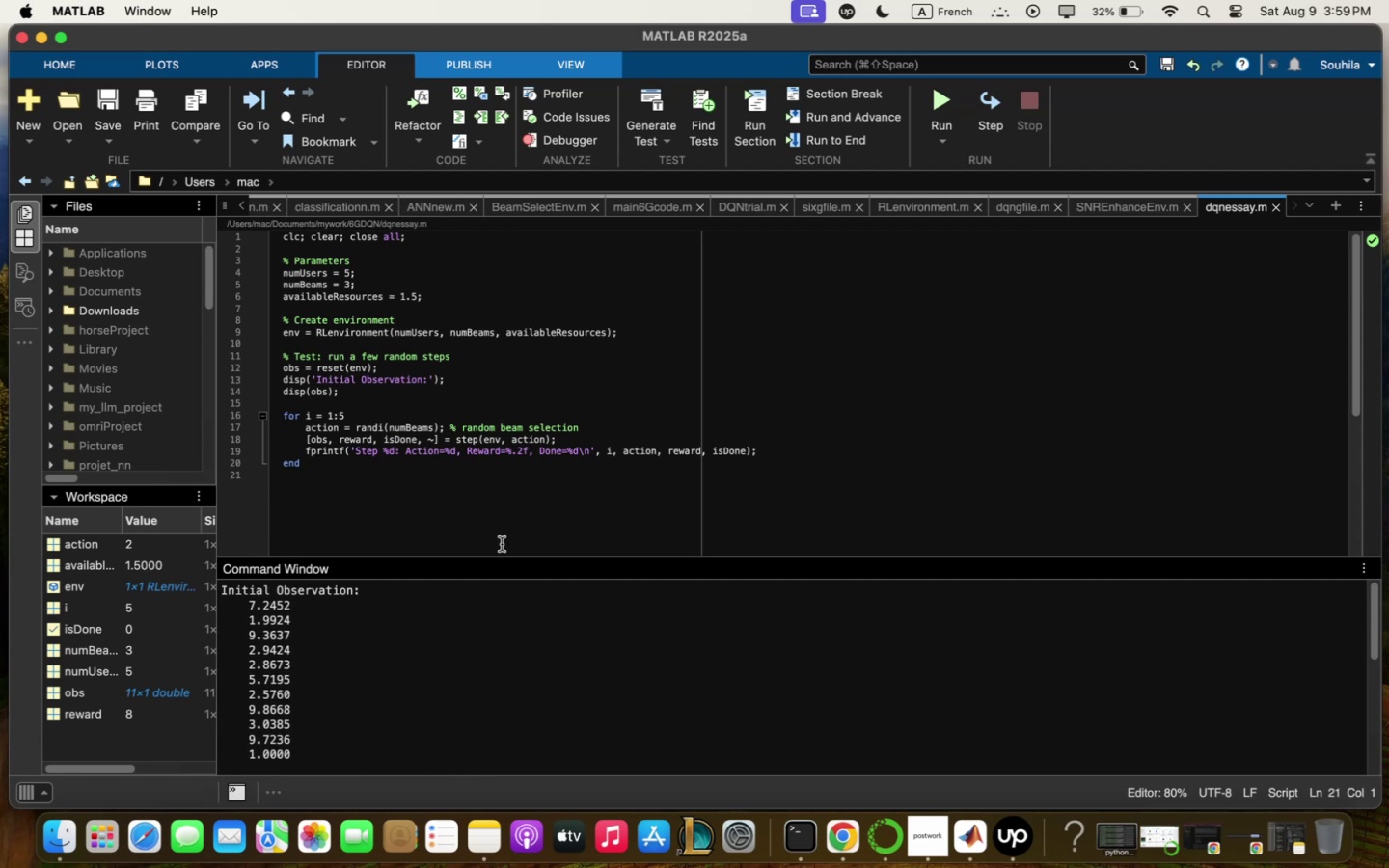 
left_click_drag(start_coordinate=[501, 559], to_coordinate=[504, 446])
 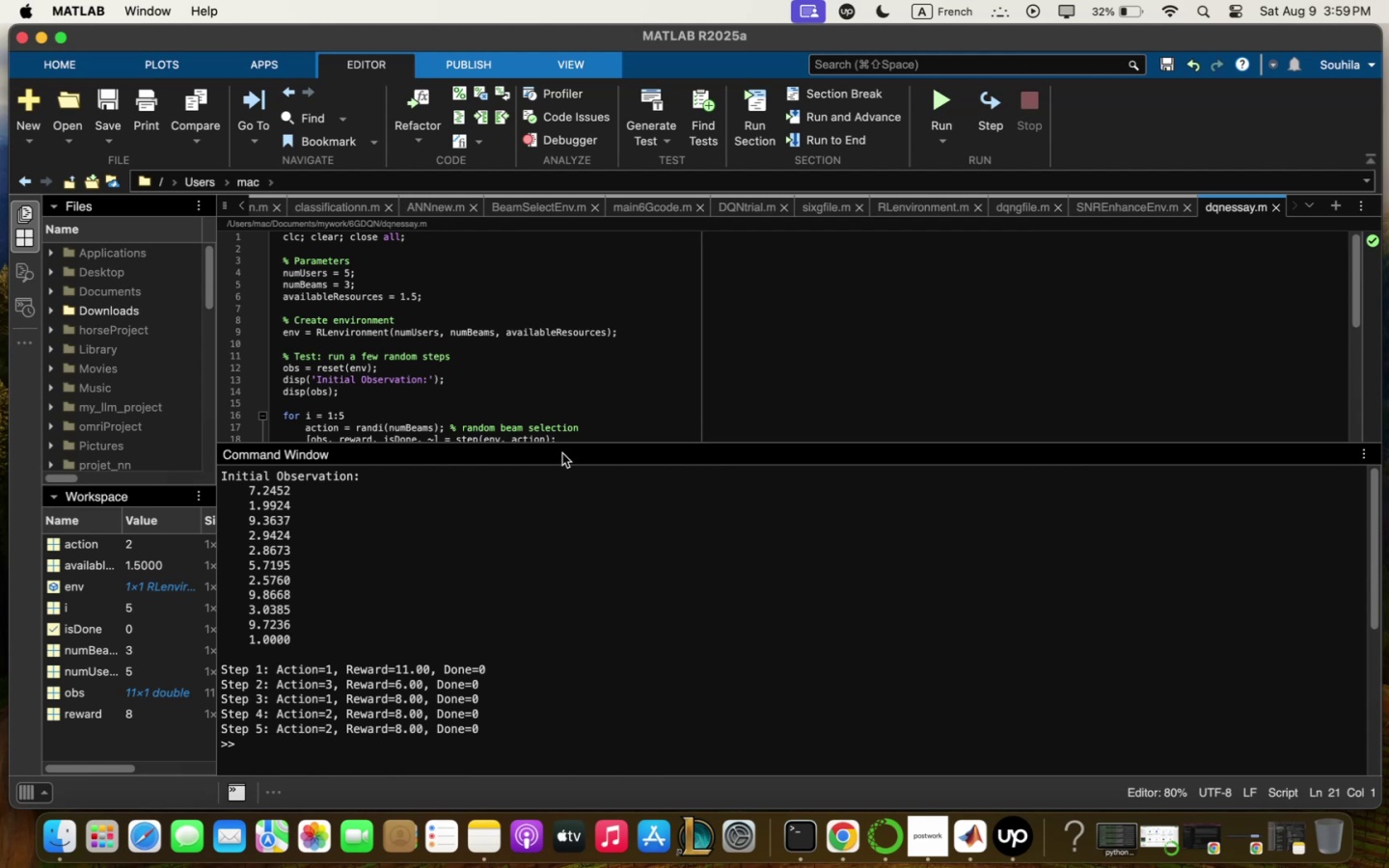 
left_click_drag(start_coordinate=[562, 441], to_coordinate=[560, 519])
 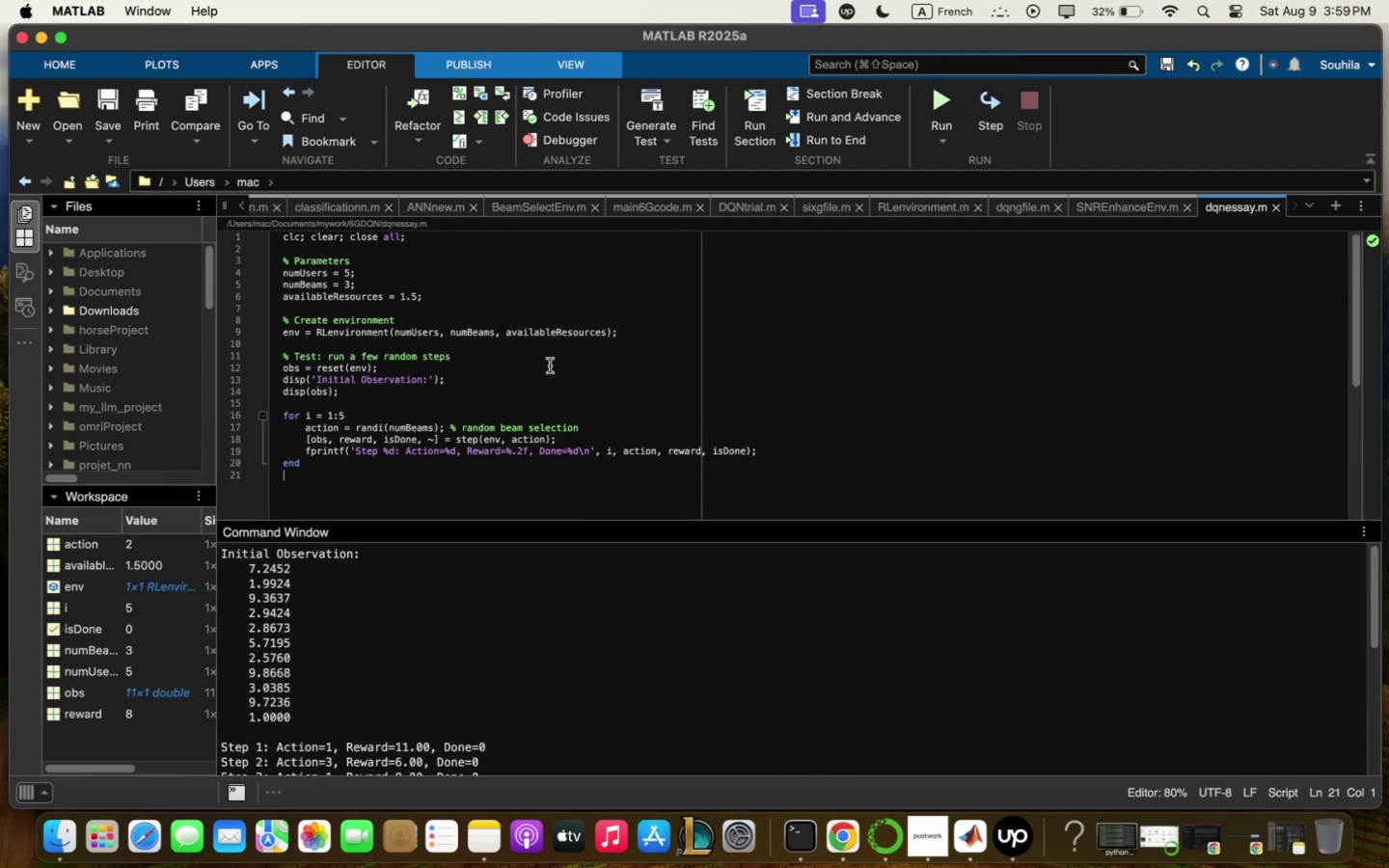 
scroll: coordinate [555, 416], scroll_direction: up, amount: 3.0
 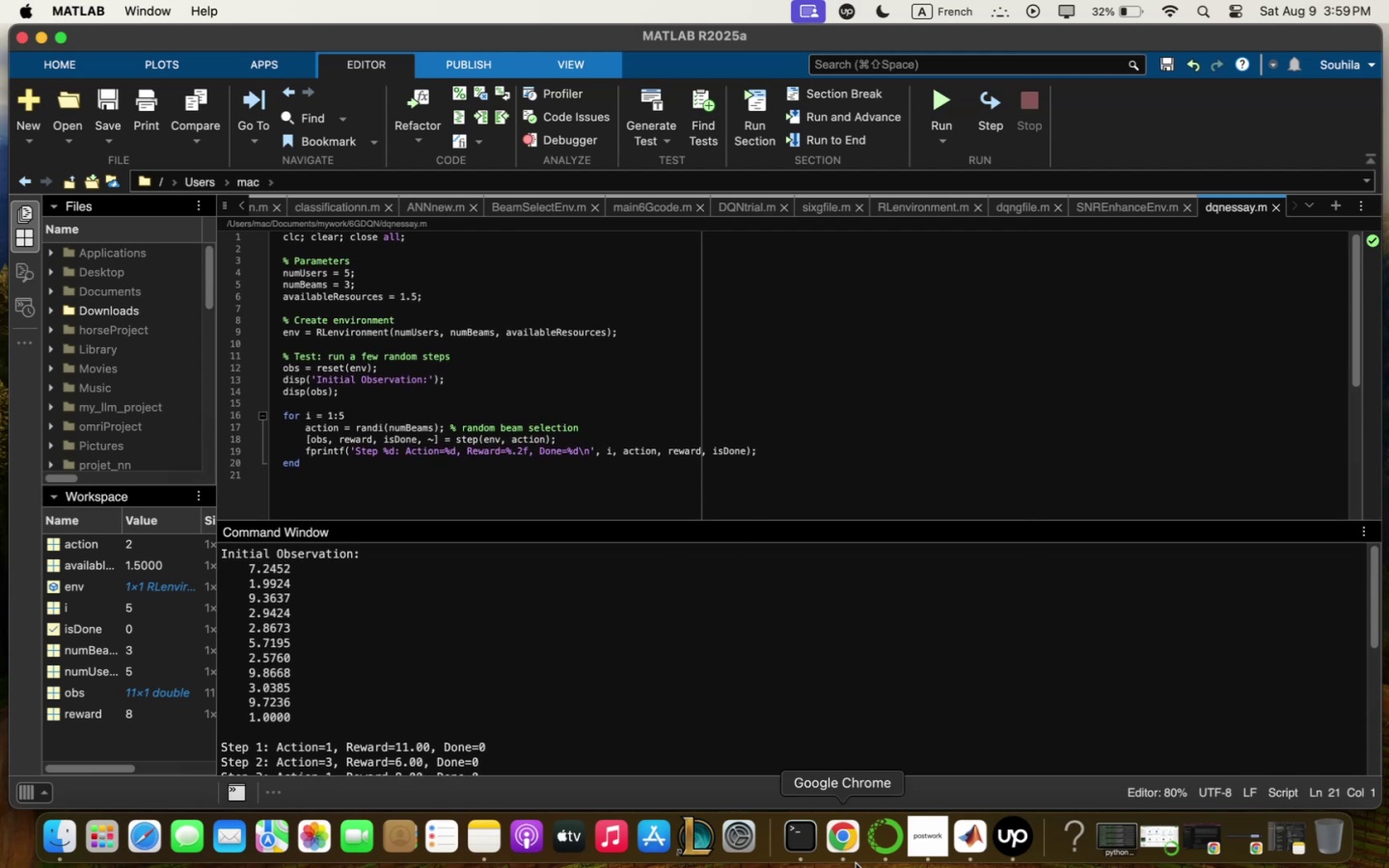 
left_click([839, 848])
 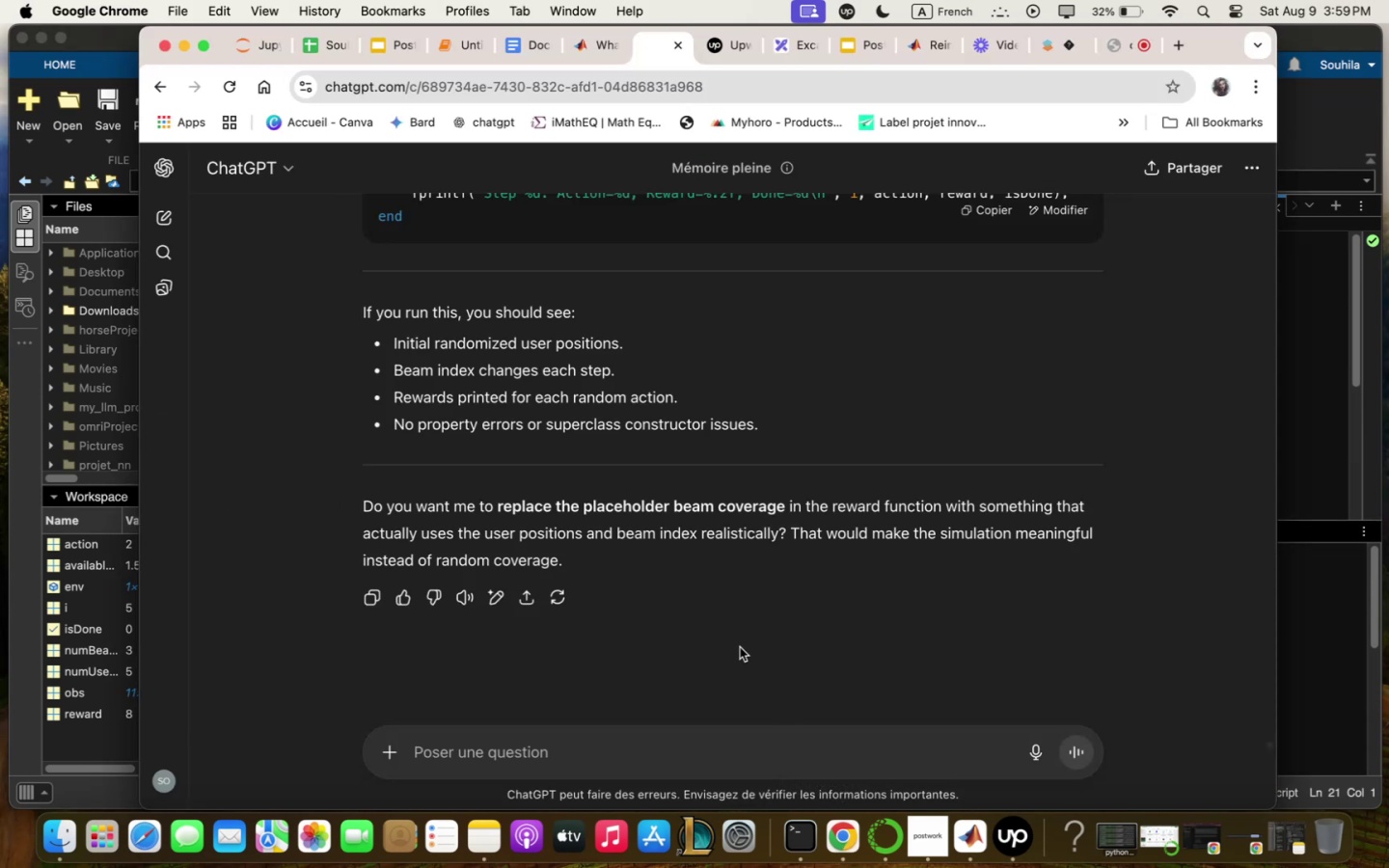 
wait(8.9)
 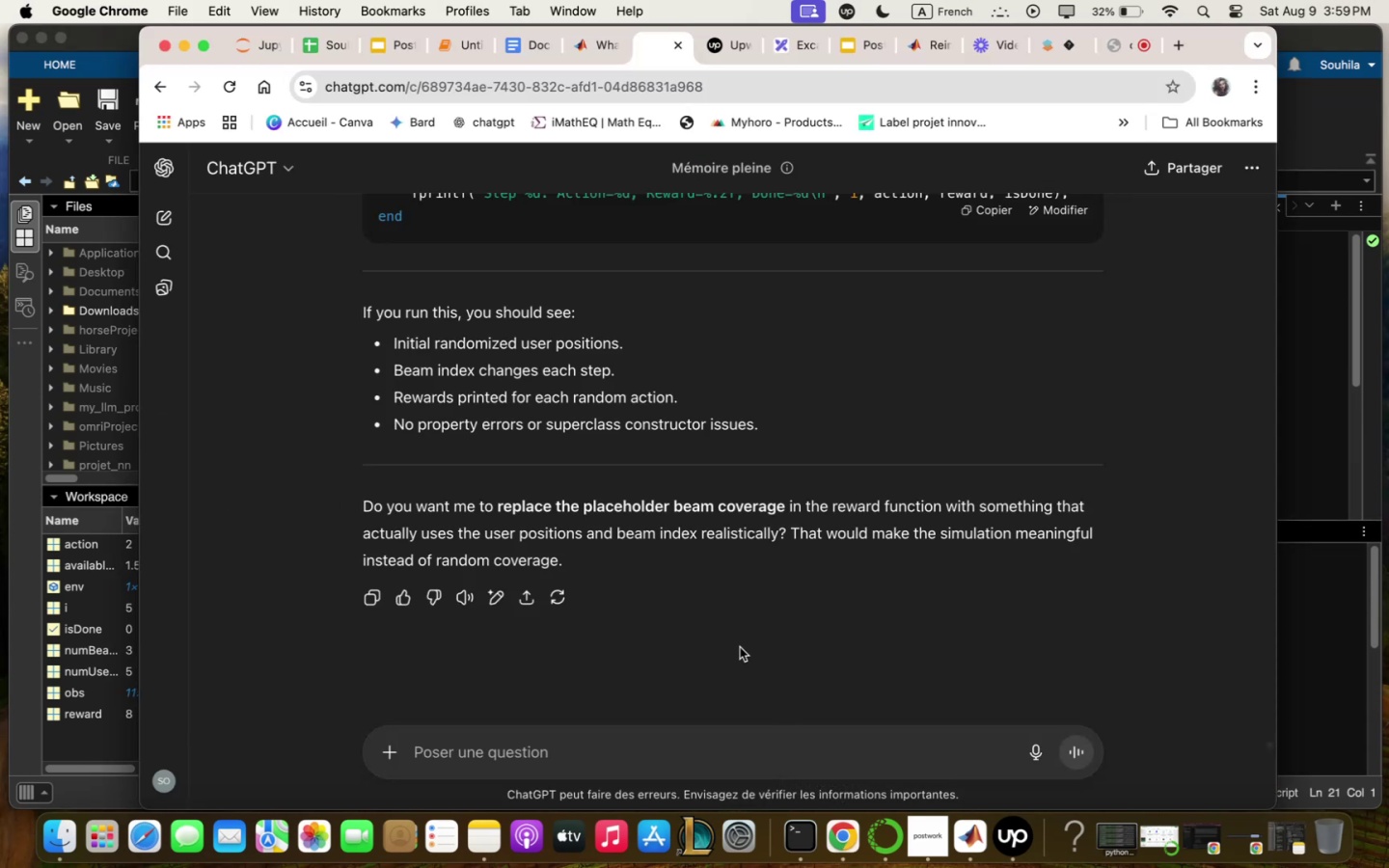 
type(yes)
 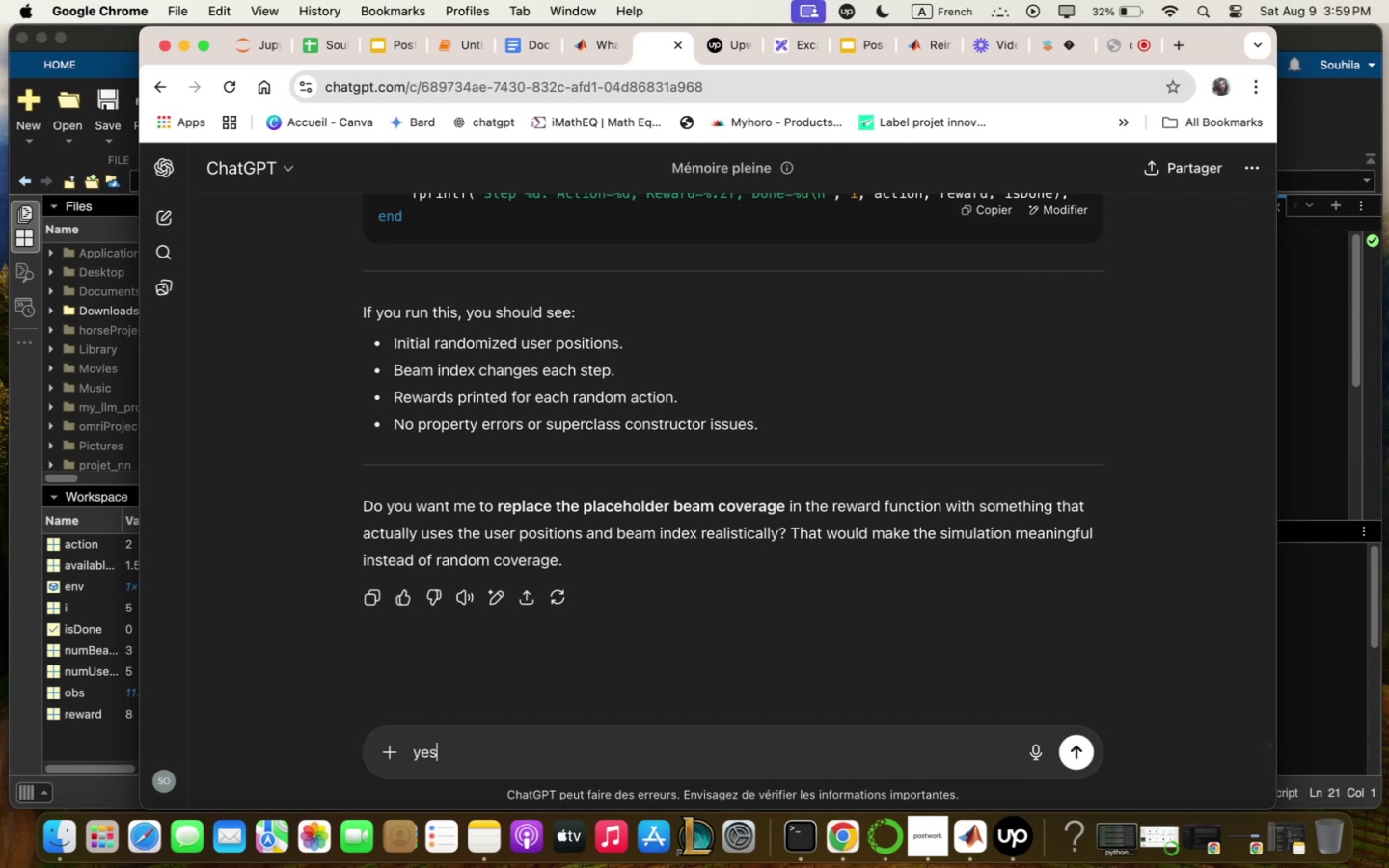 
key(Enter)
 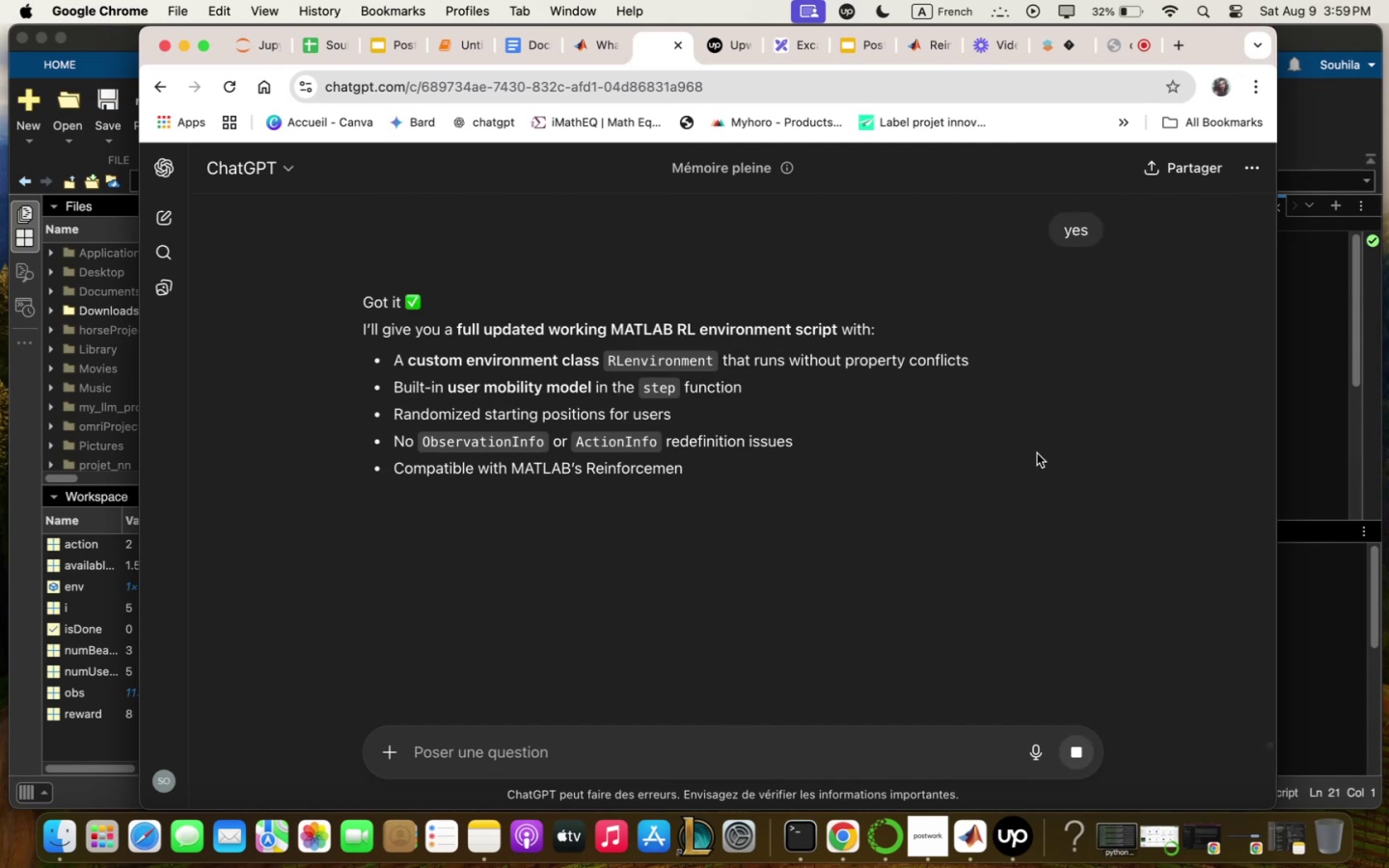 
scroll: coordinate [1036, 452], scroll_direction: down, amount: 32.0
 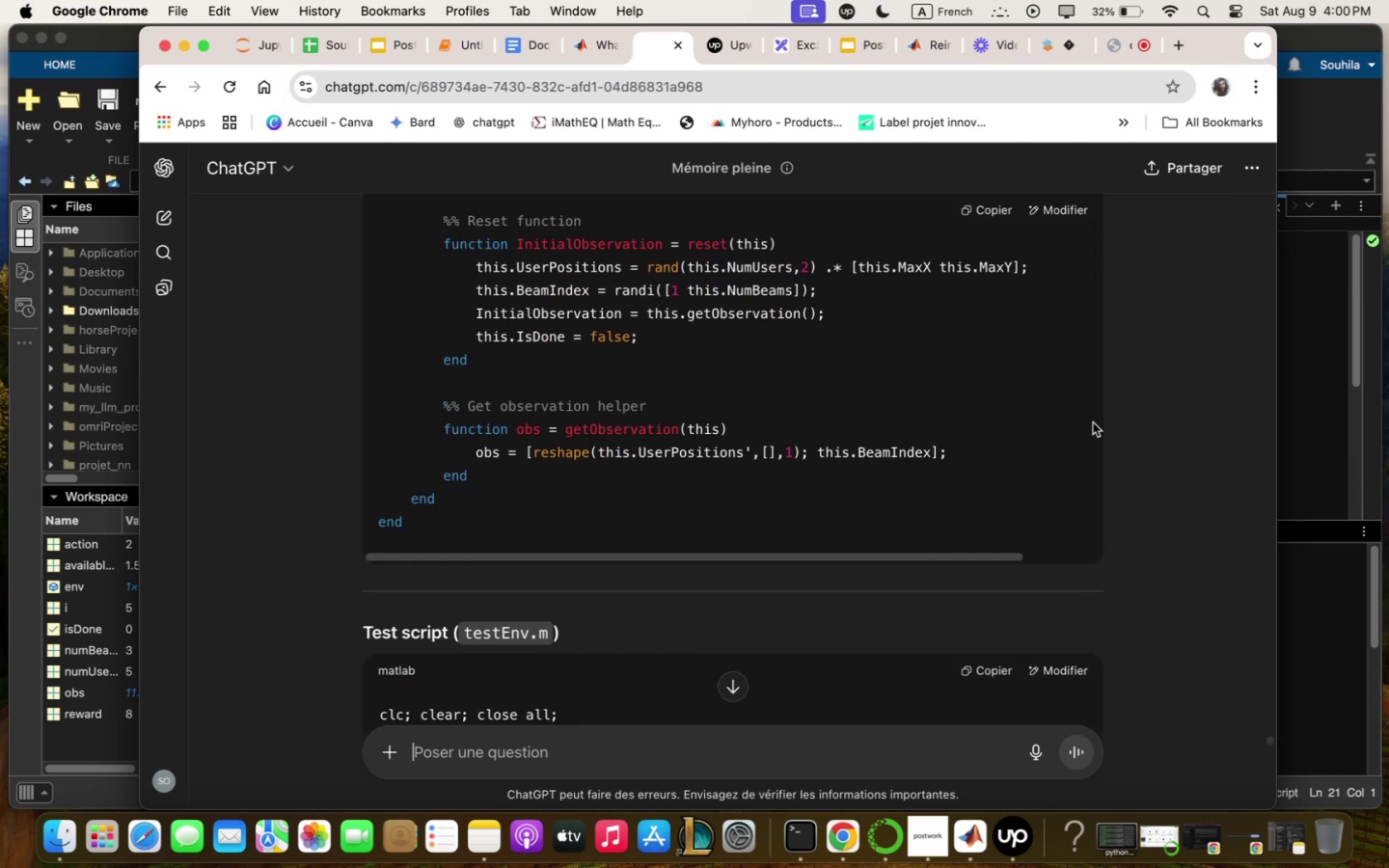 
left_click([1302, 339])
 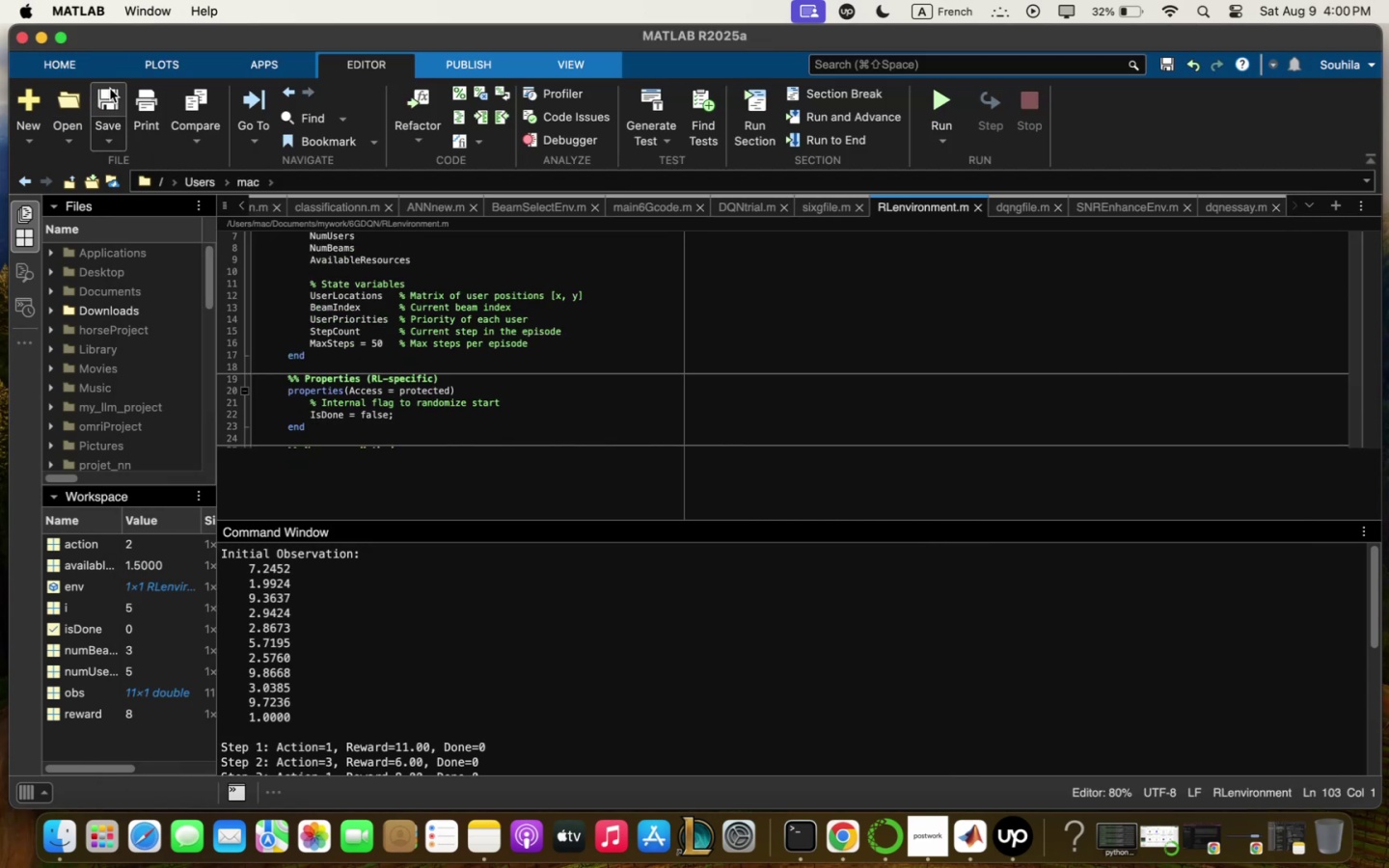 
wait(10.19)
 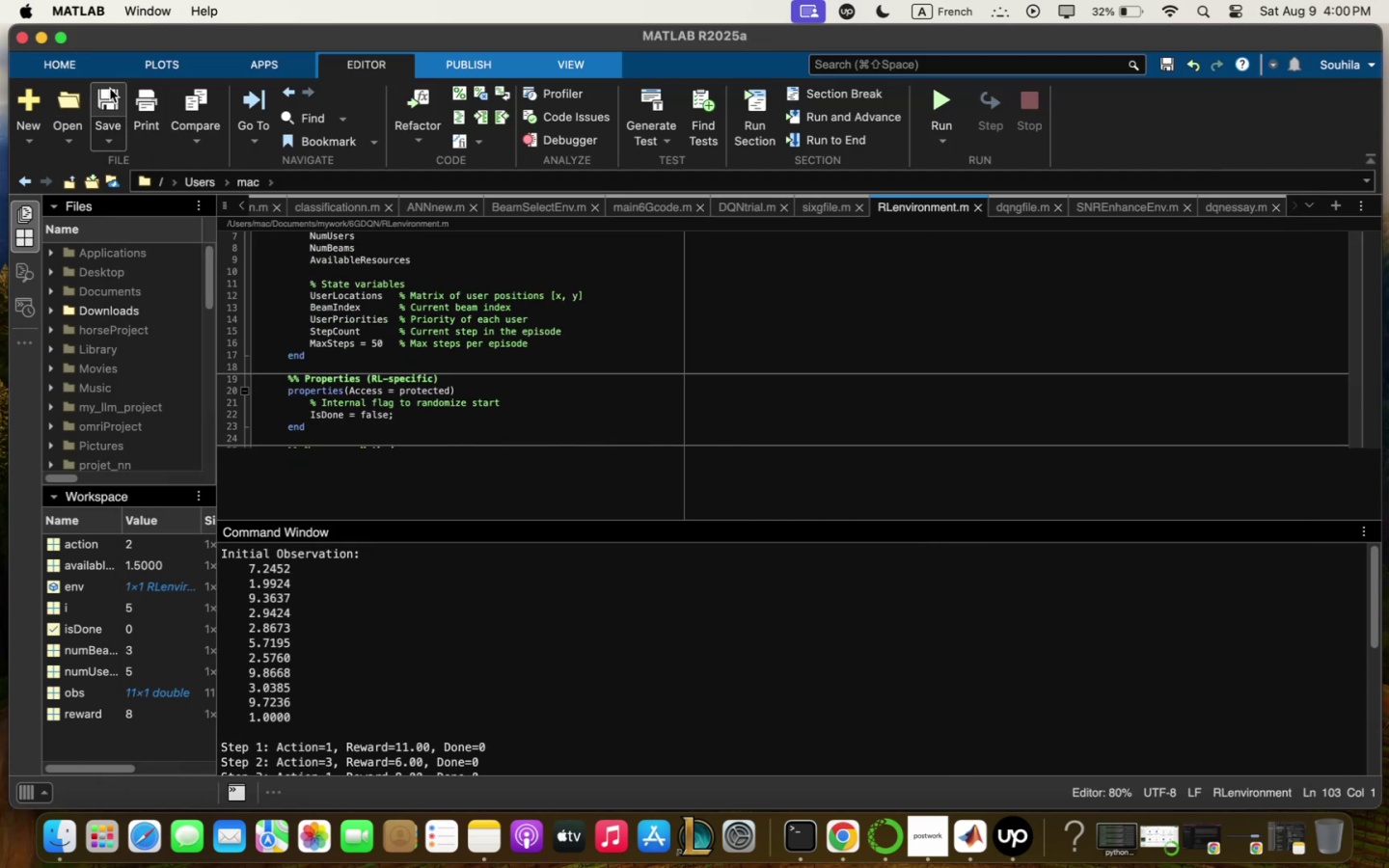 
left_click([1049, 673])
 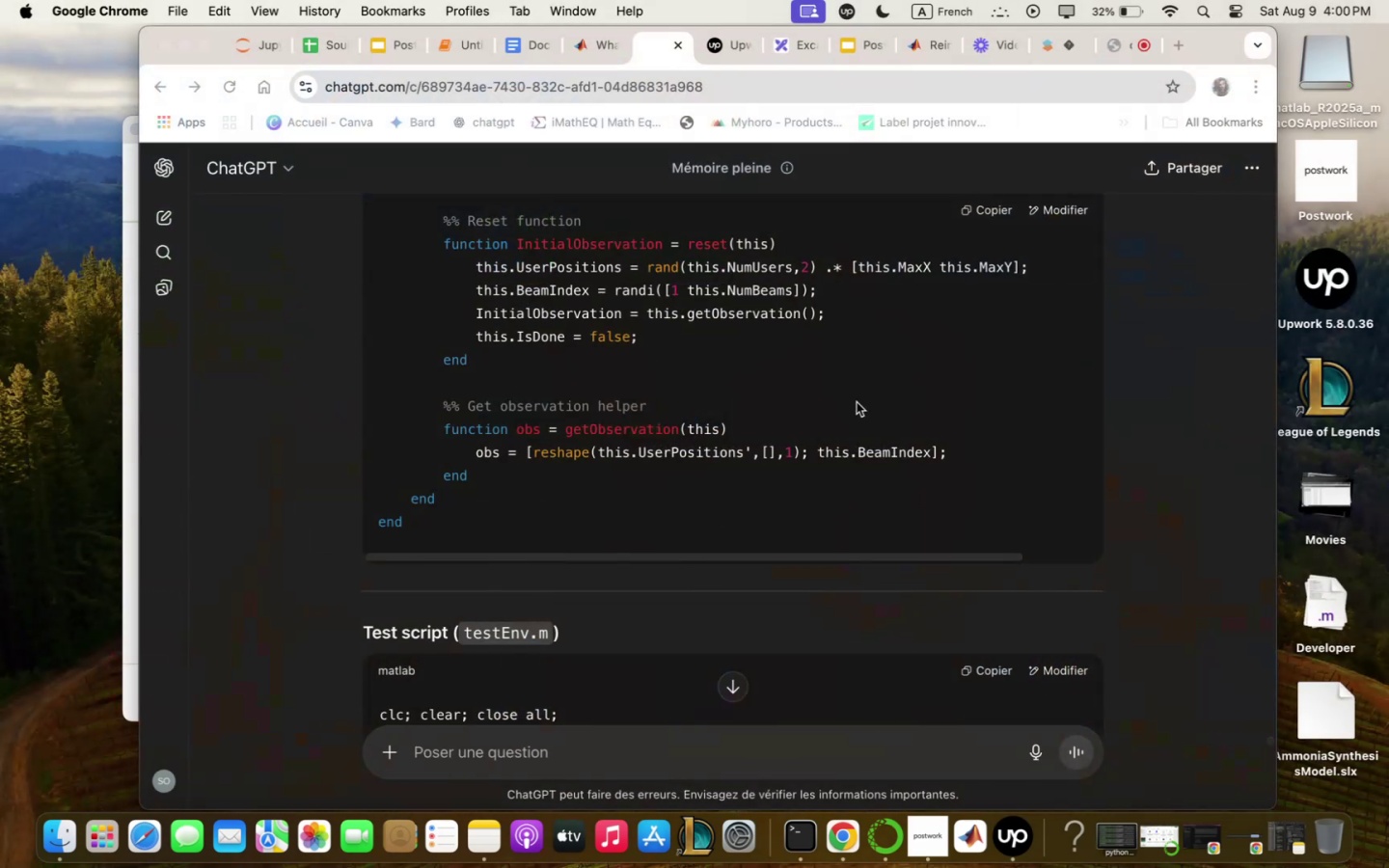 
scroll: coordinate [855, 409], scroll_direction: down, amount: 21.0
 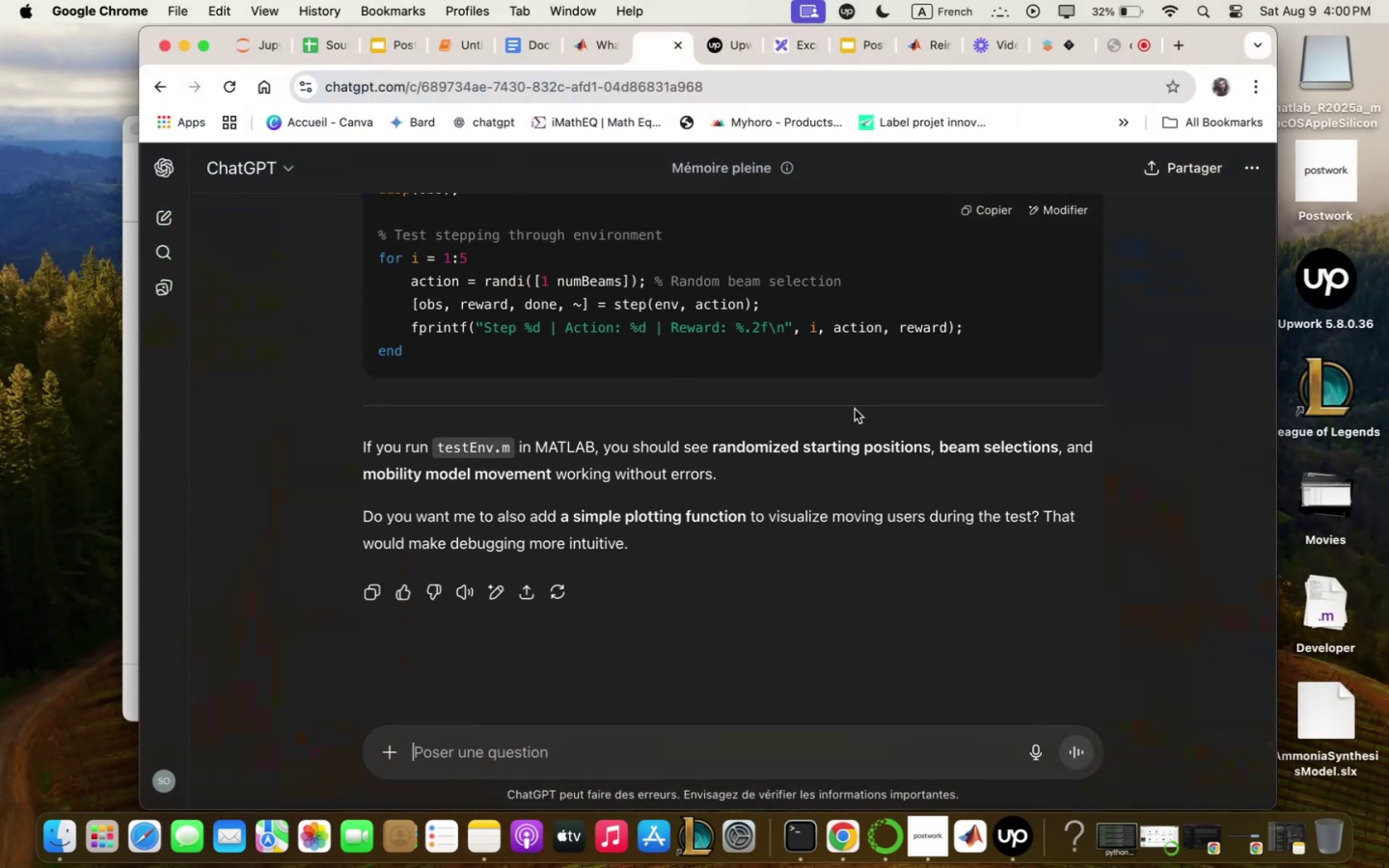 
scroll: coordinate [855, 408], scroll_direction: up, amount: 64.0
 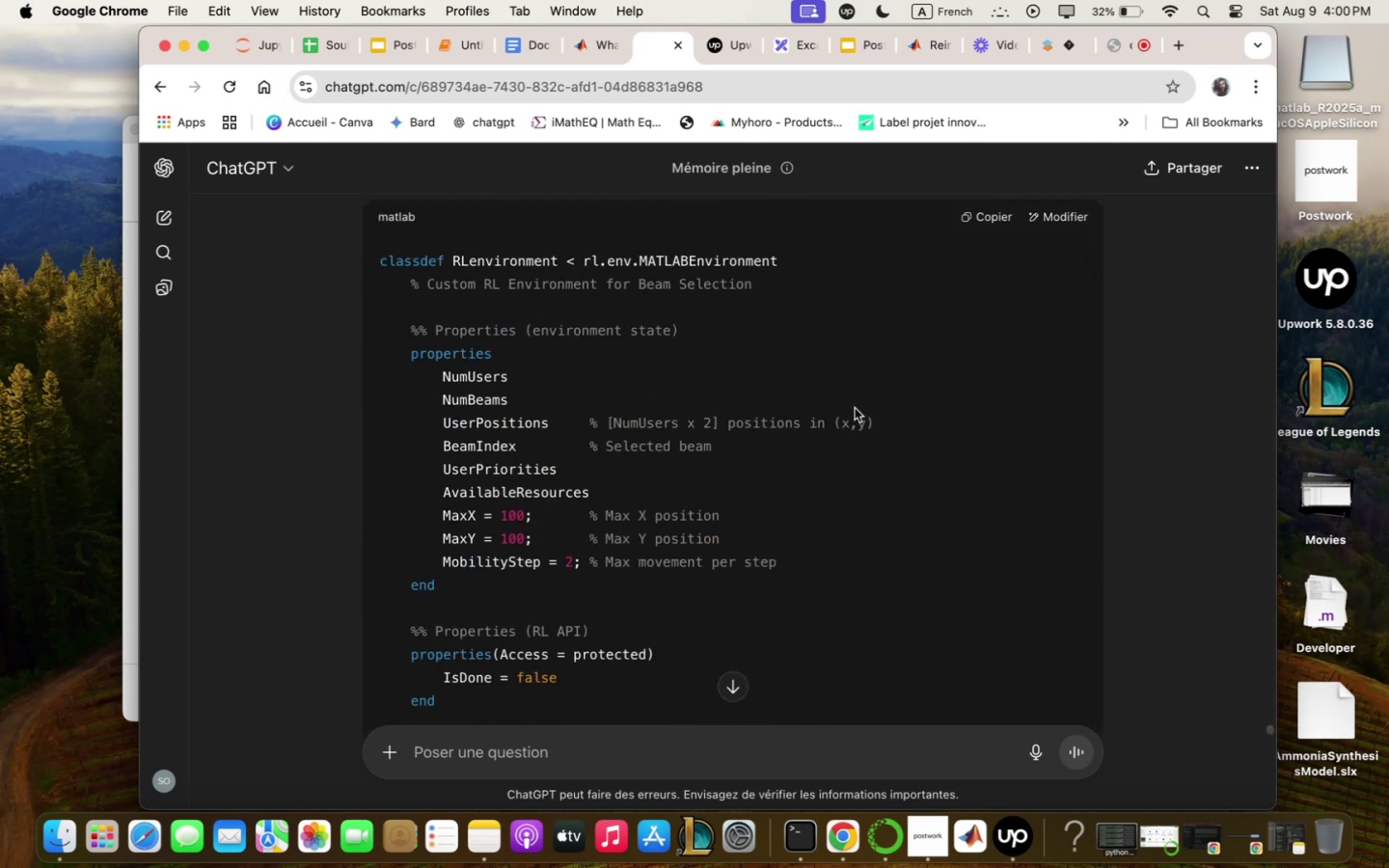 
scroll: coordinate [855, 408], scroll_direction: down, amount: 20.0
 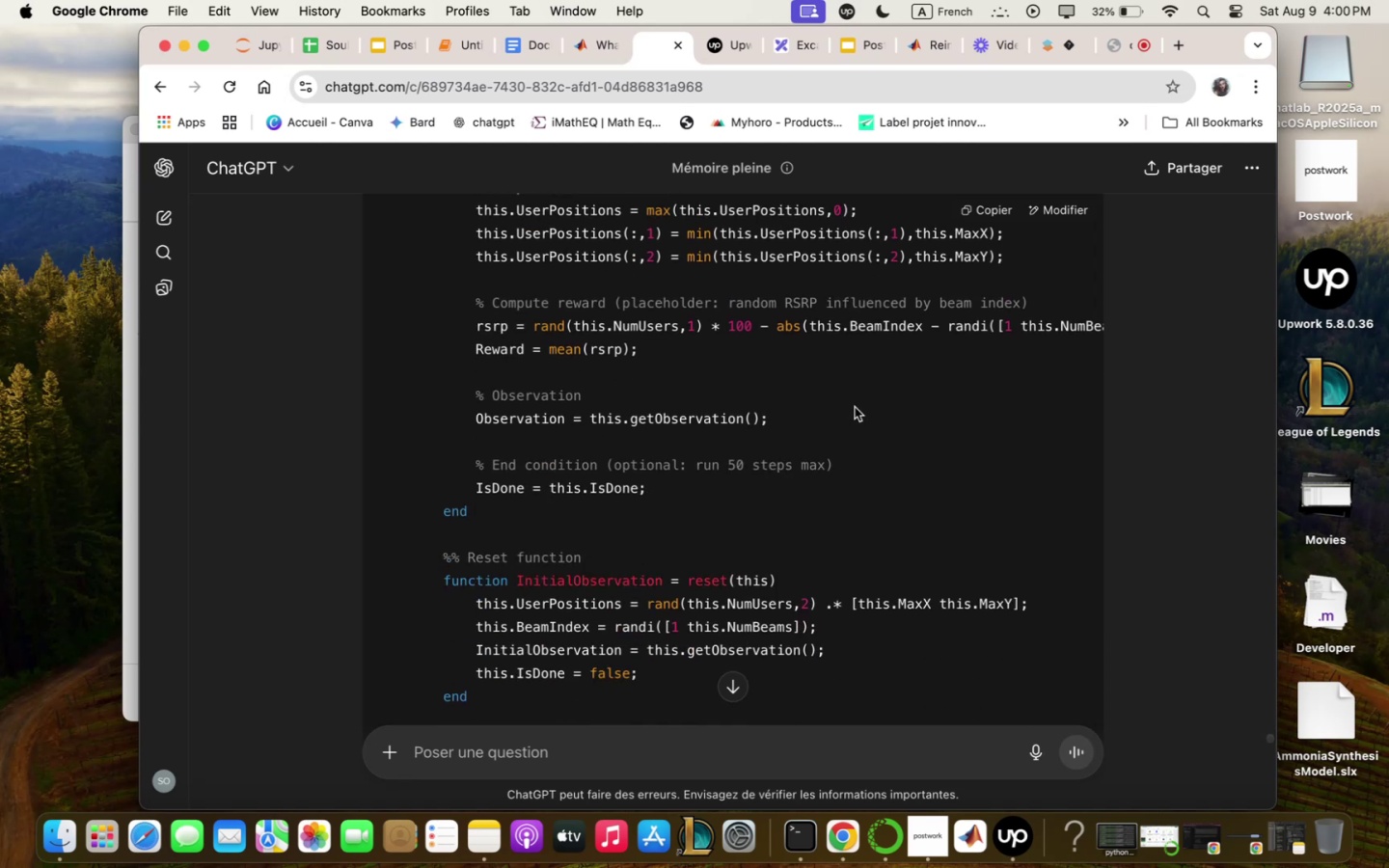 
wait(10.6)
 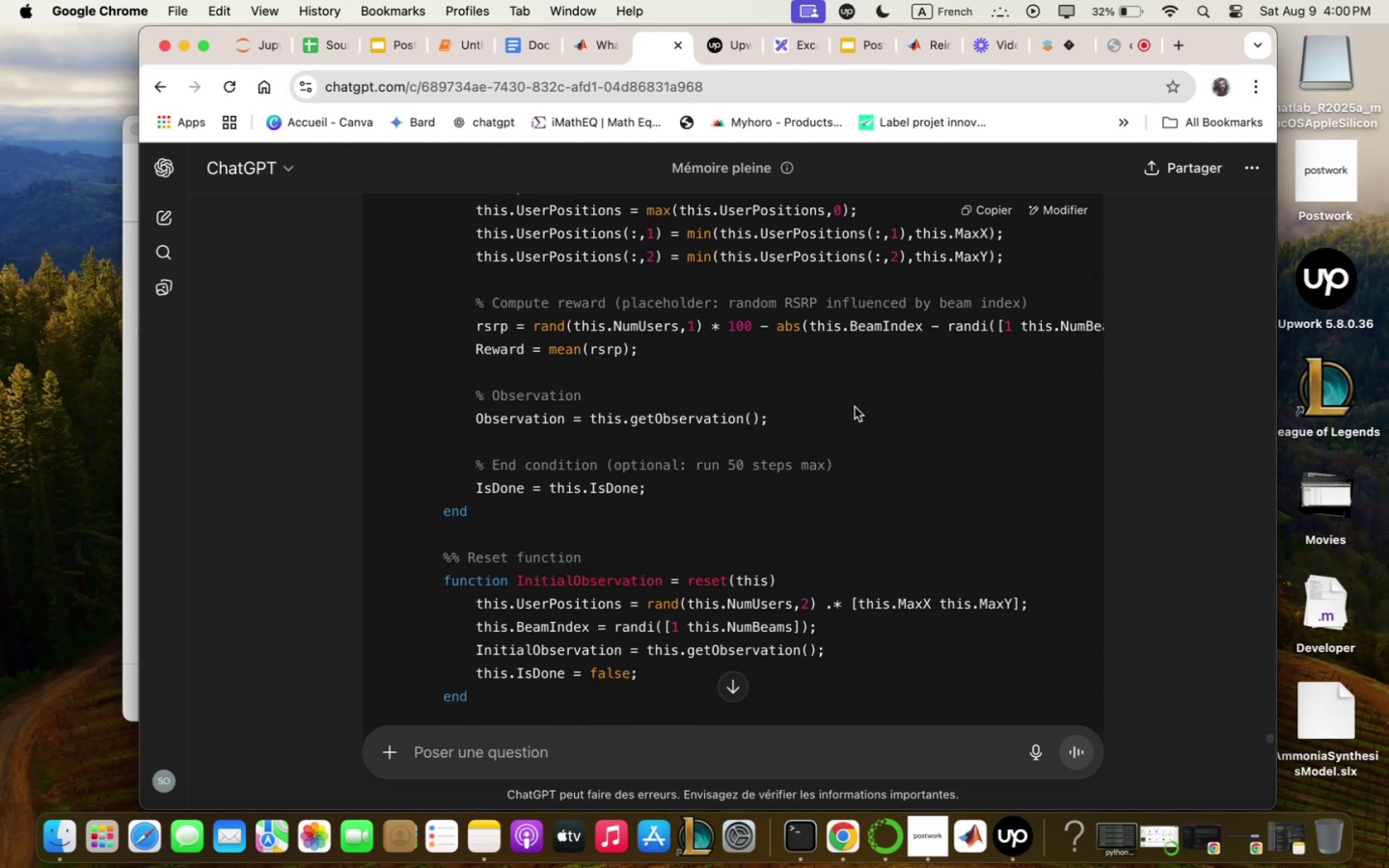 
scroll: coordinate [720, 477], scroll_direction: down, amount: 11.0
 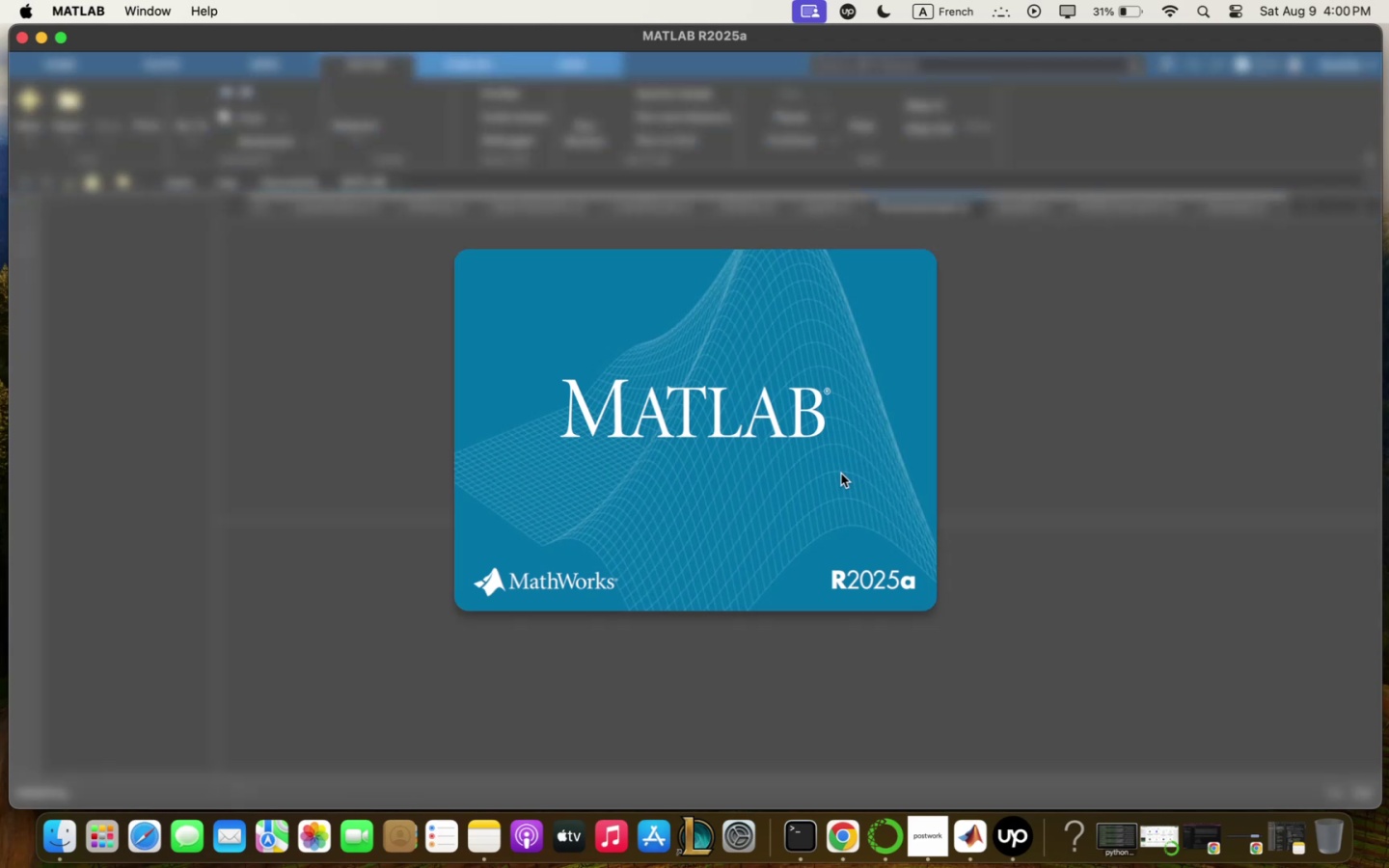 
wait(13.78)
 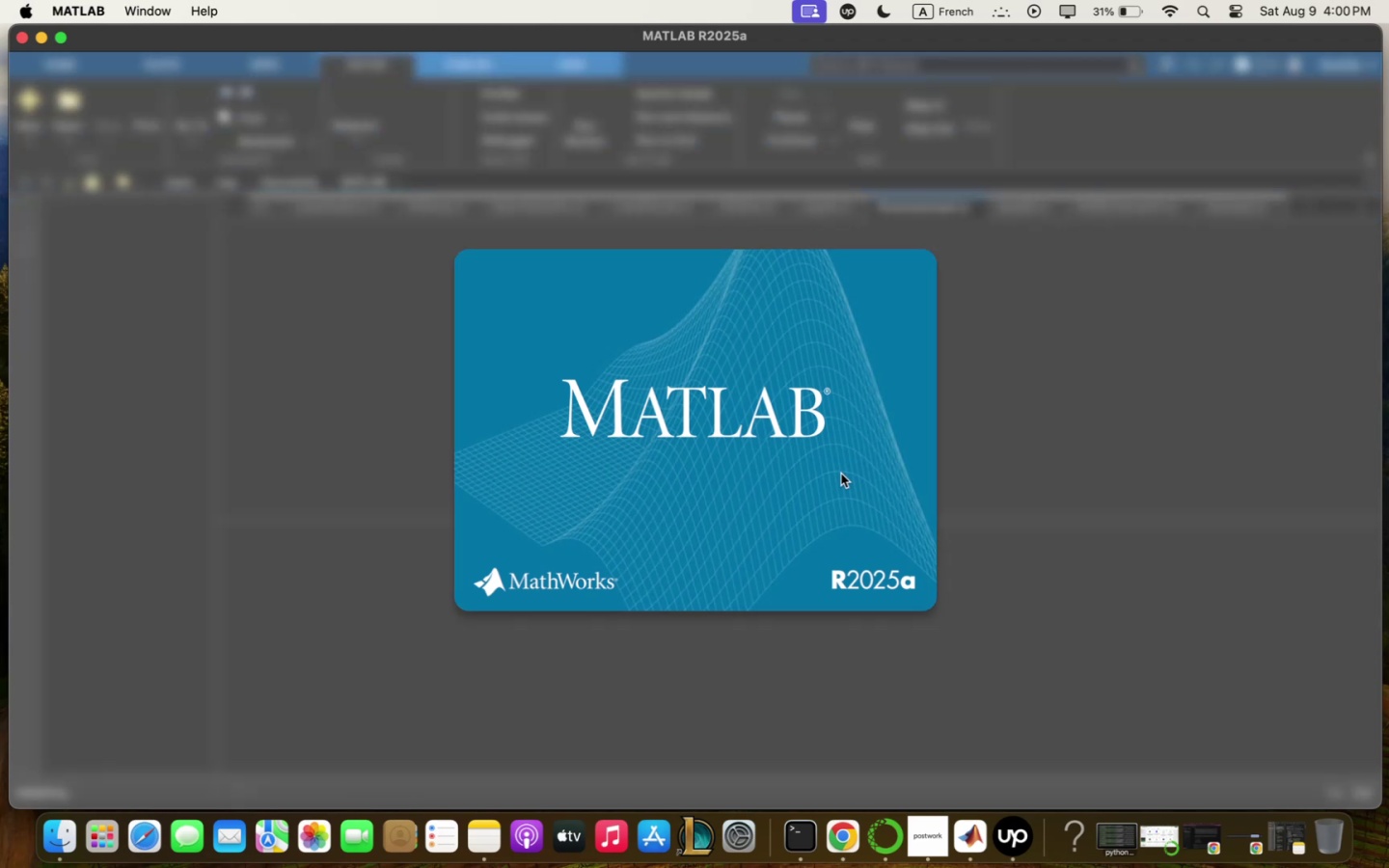 
scroll: coordinate [598, 428], scroll_direction: down, amount: 23.0
 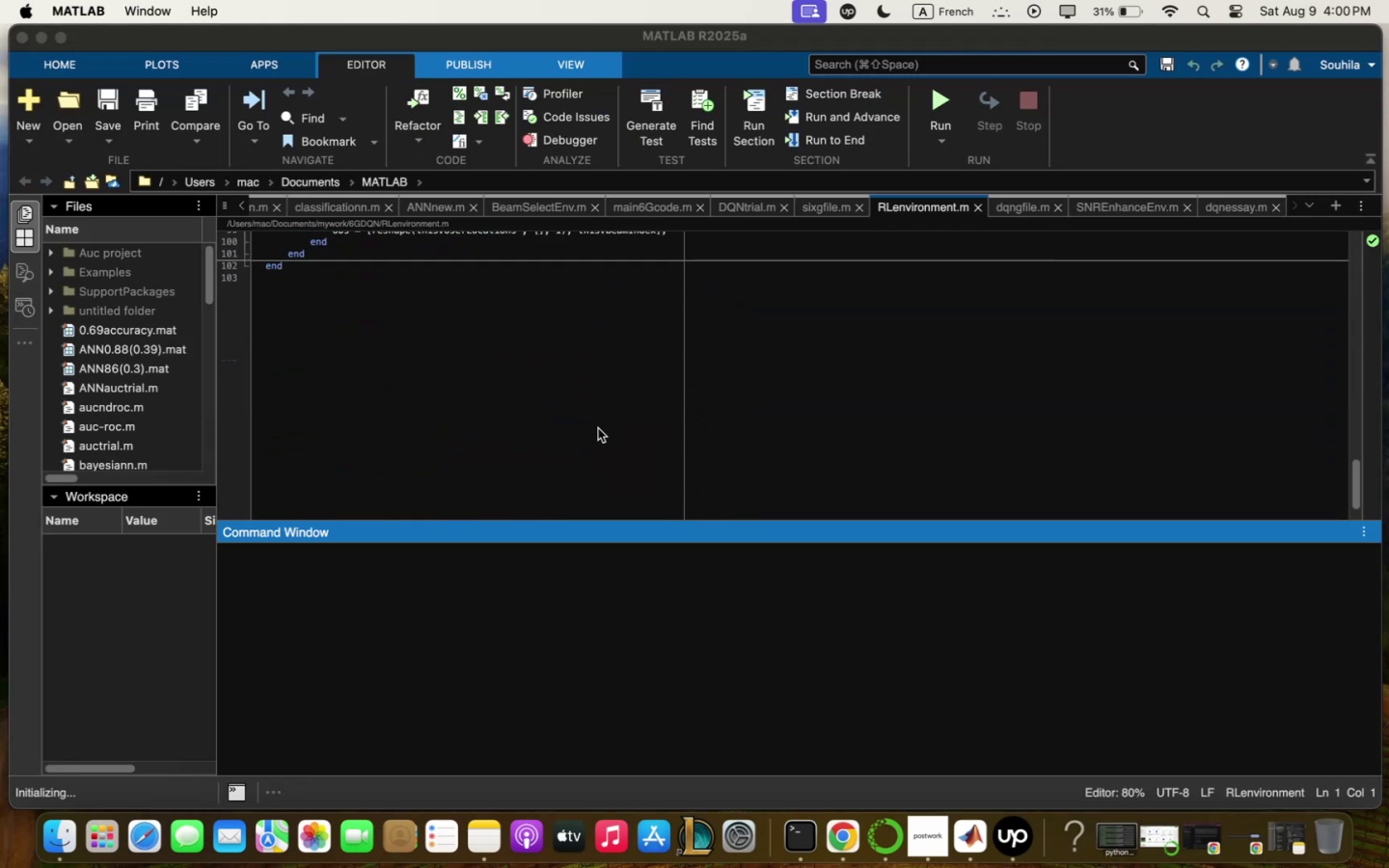 
scroll: coordinate [598, 428], scroll_direction: up, amount: 56.0
 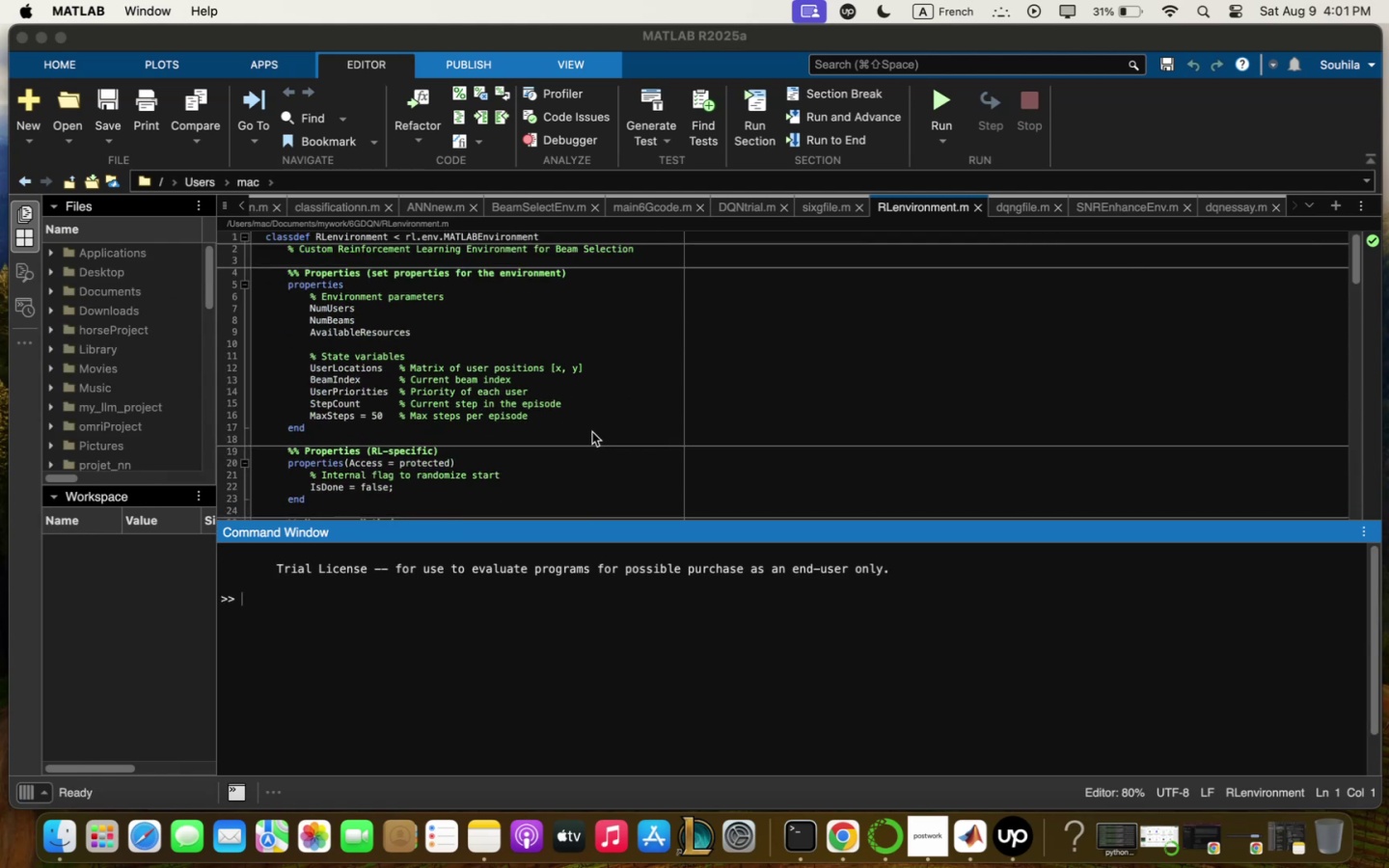 
scroll: coordinate [607, 713], scroll_direction: down, amount: 29.0
 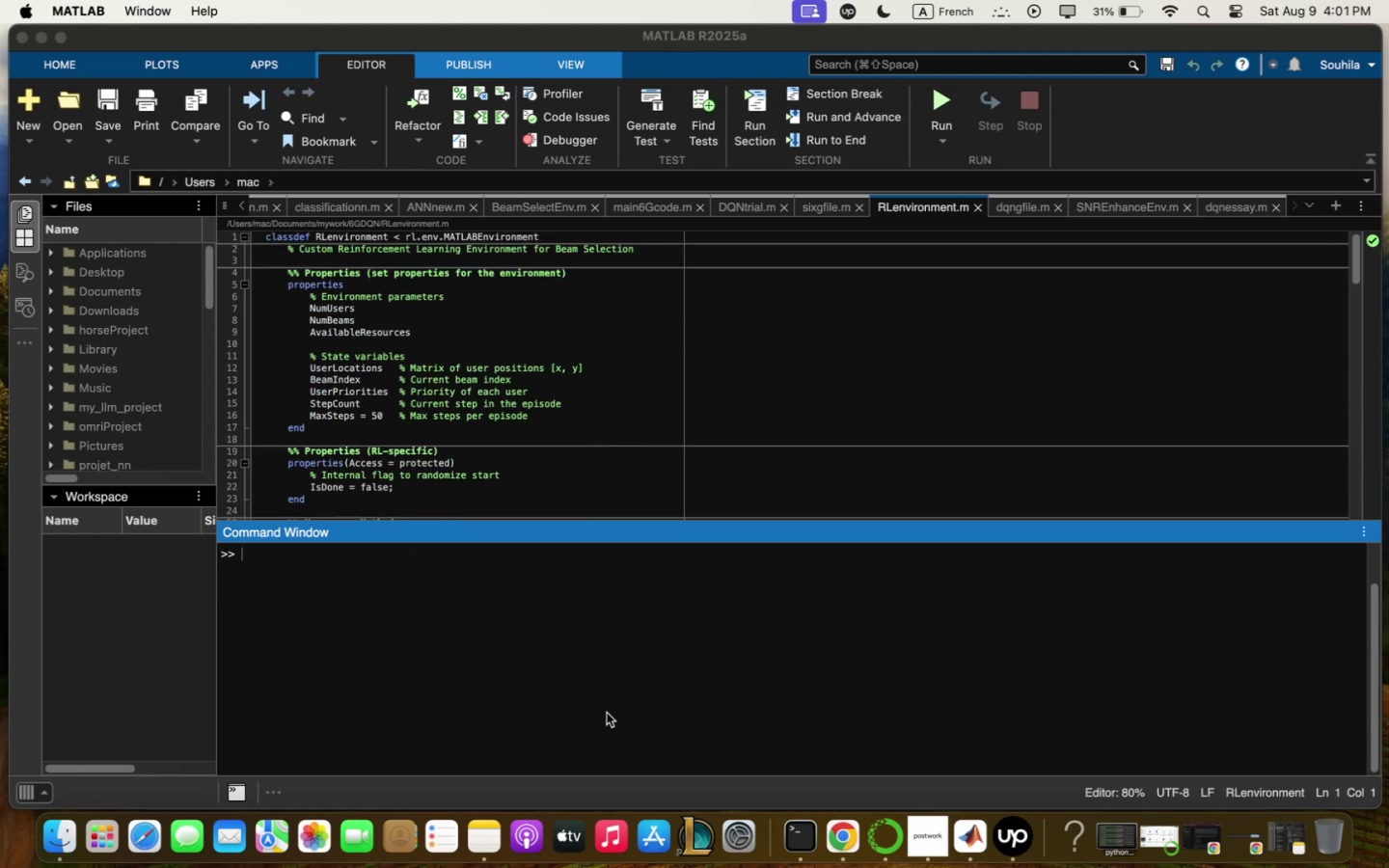 
left_click([536, 393])
 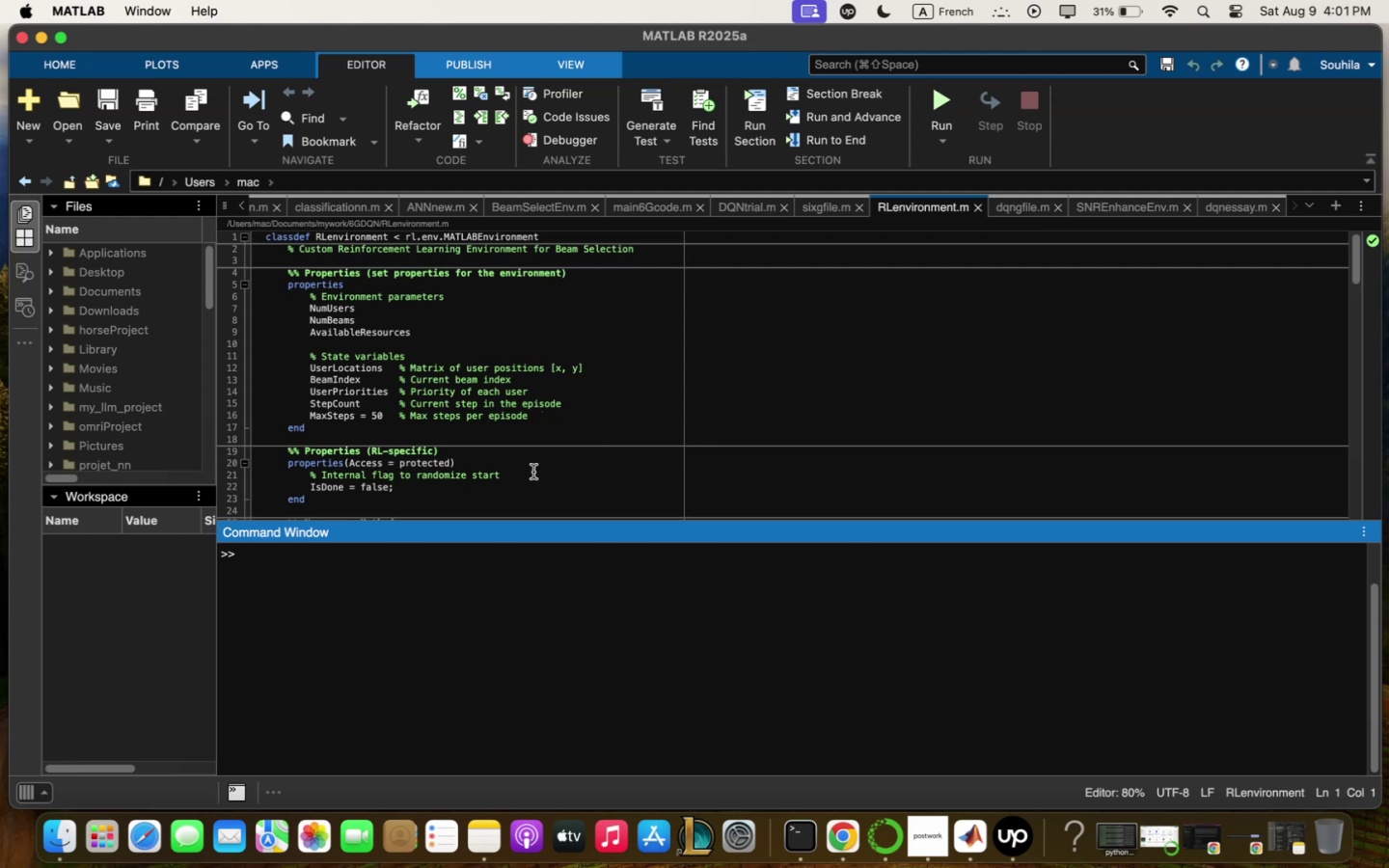 
wait(5.94)
 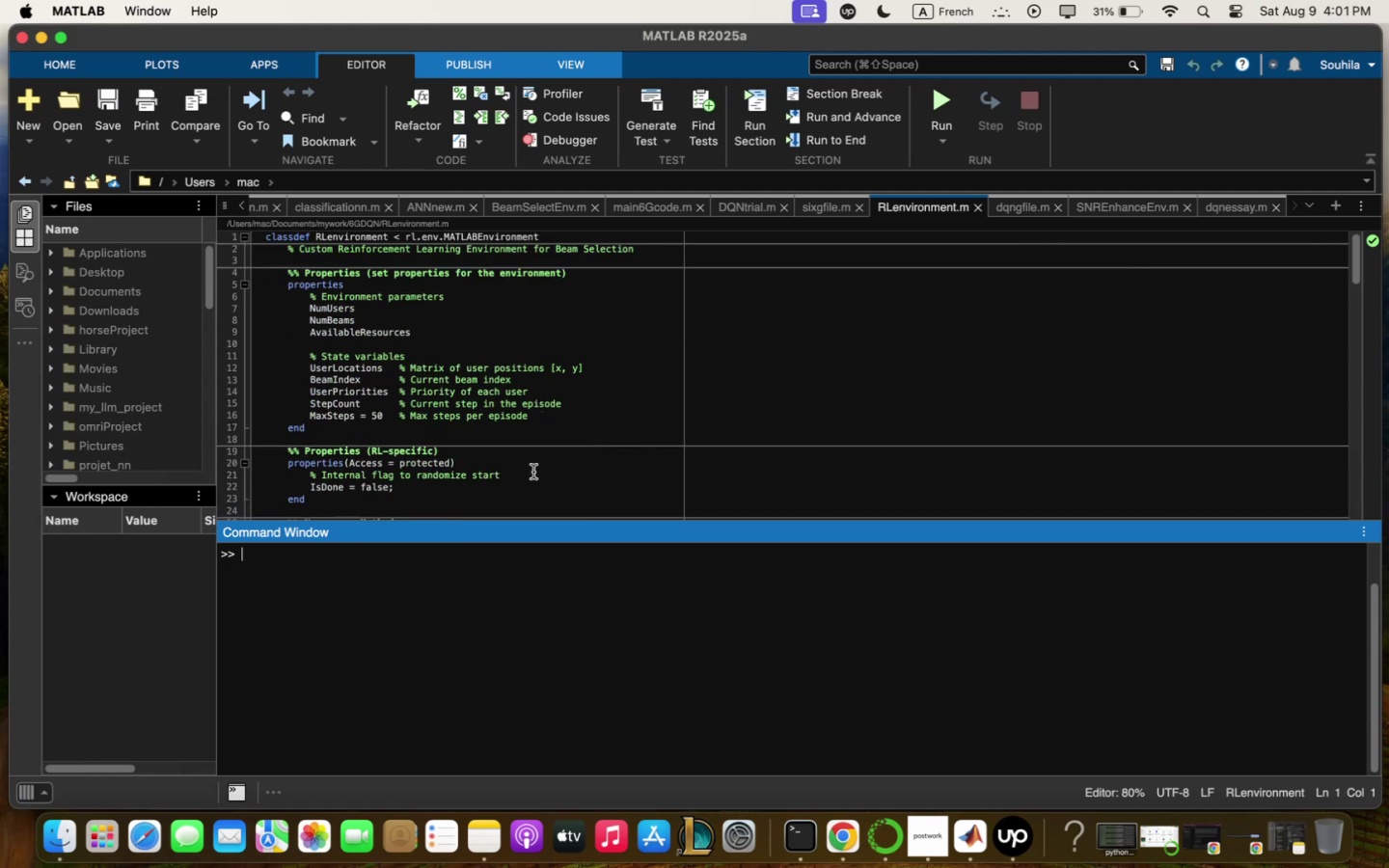 
mouse_move([101, 67])
 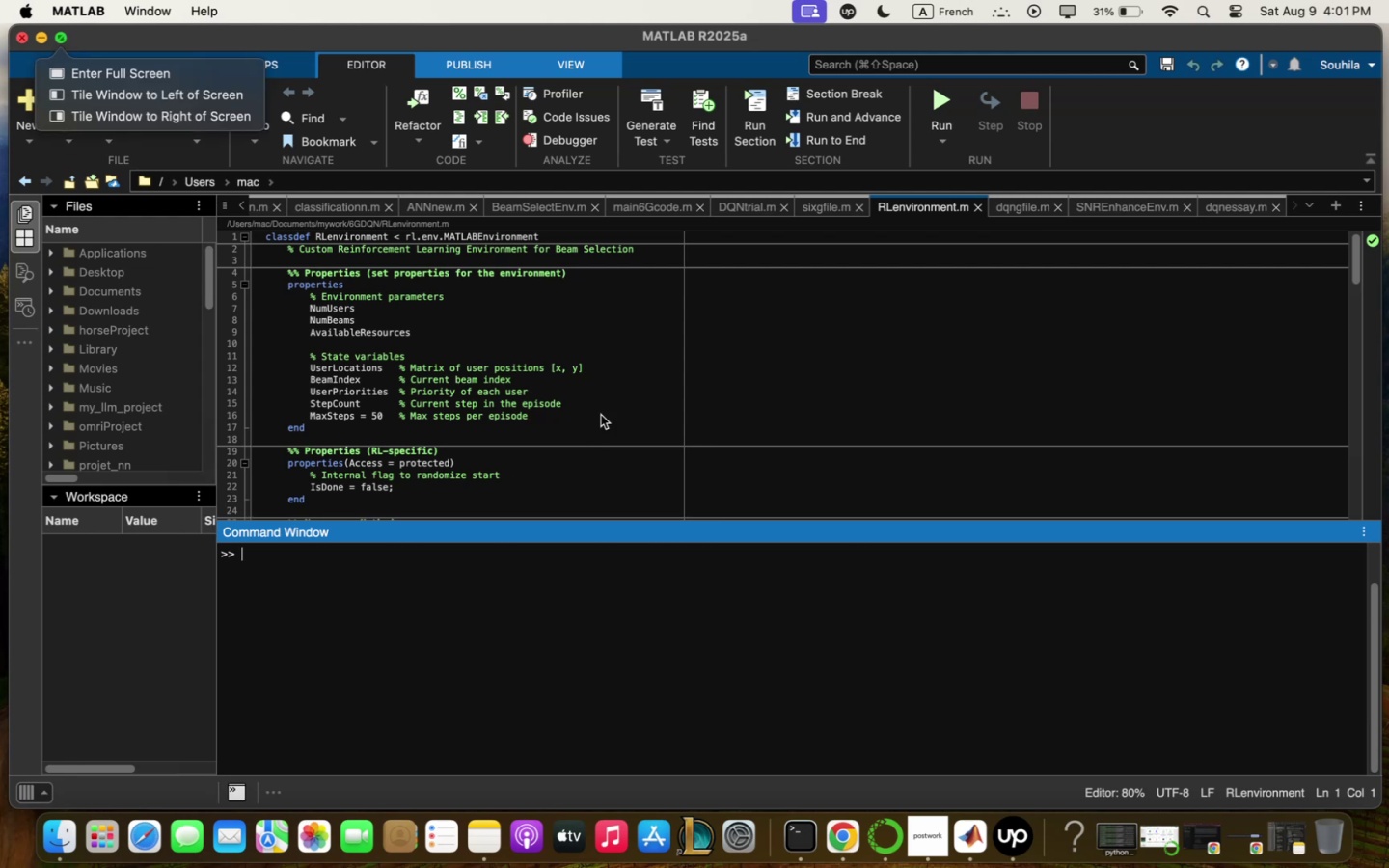 
left_click([601, 415])
 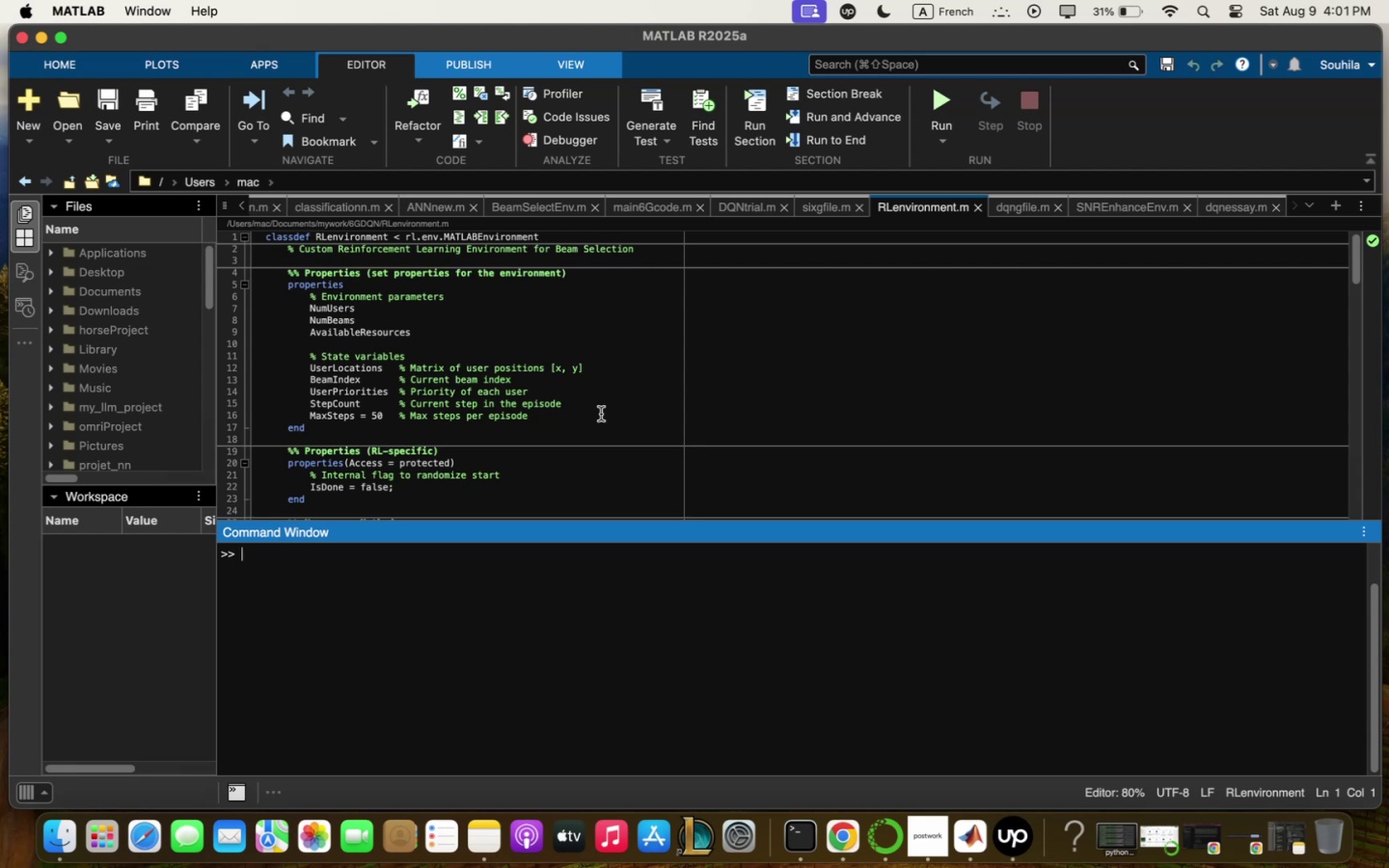 
wait(6.06)
 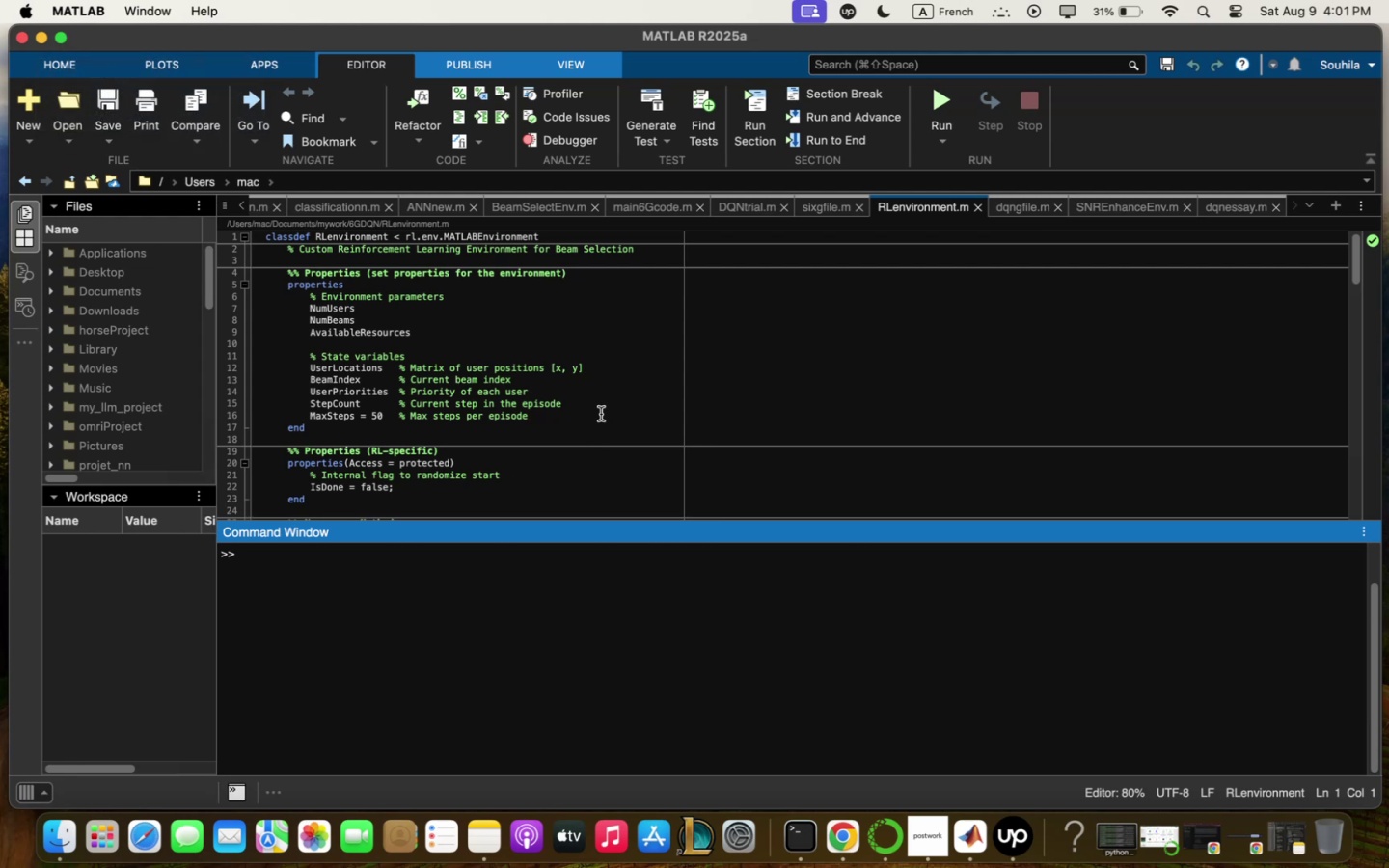 
scroll: coordinate [597, 407], scroll_direction: down, amount: 6.0
 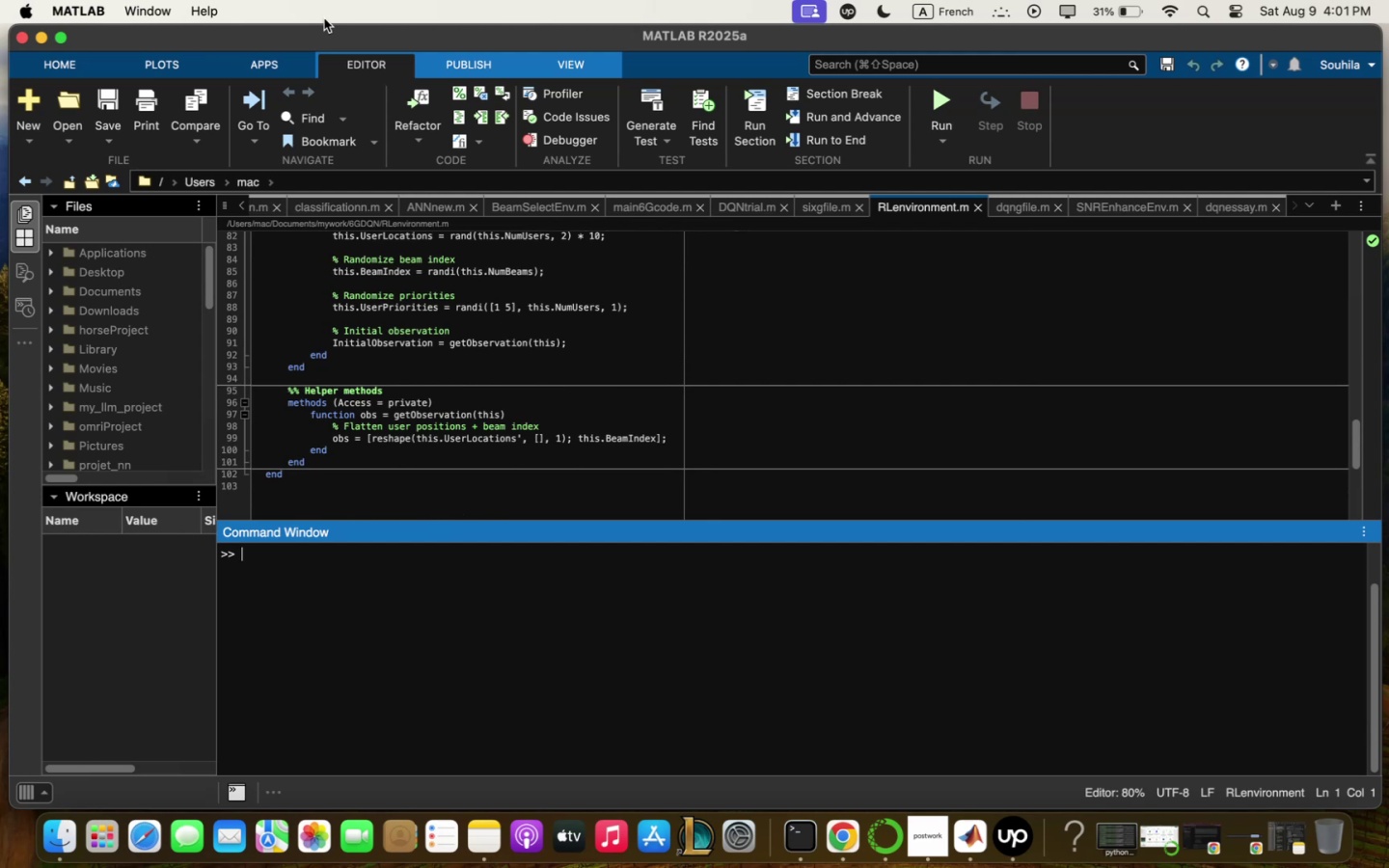 
wait(8.57)
 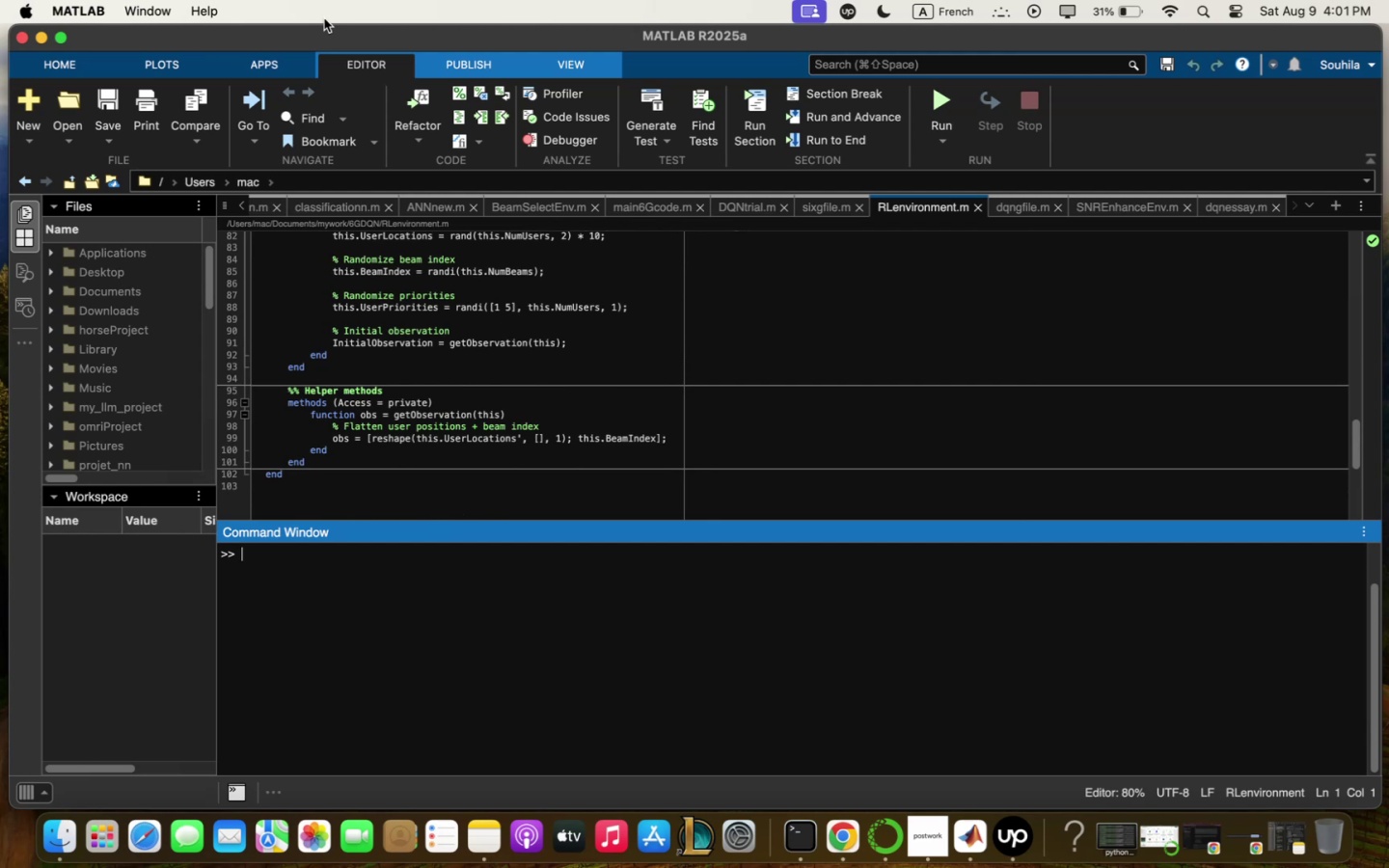 
left_click([714, 53])
 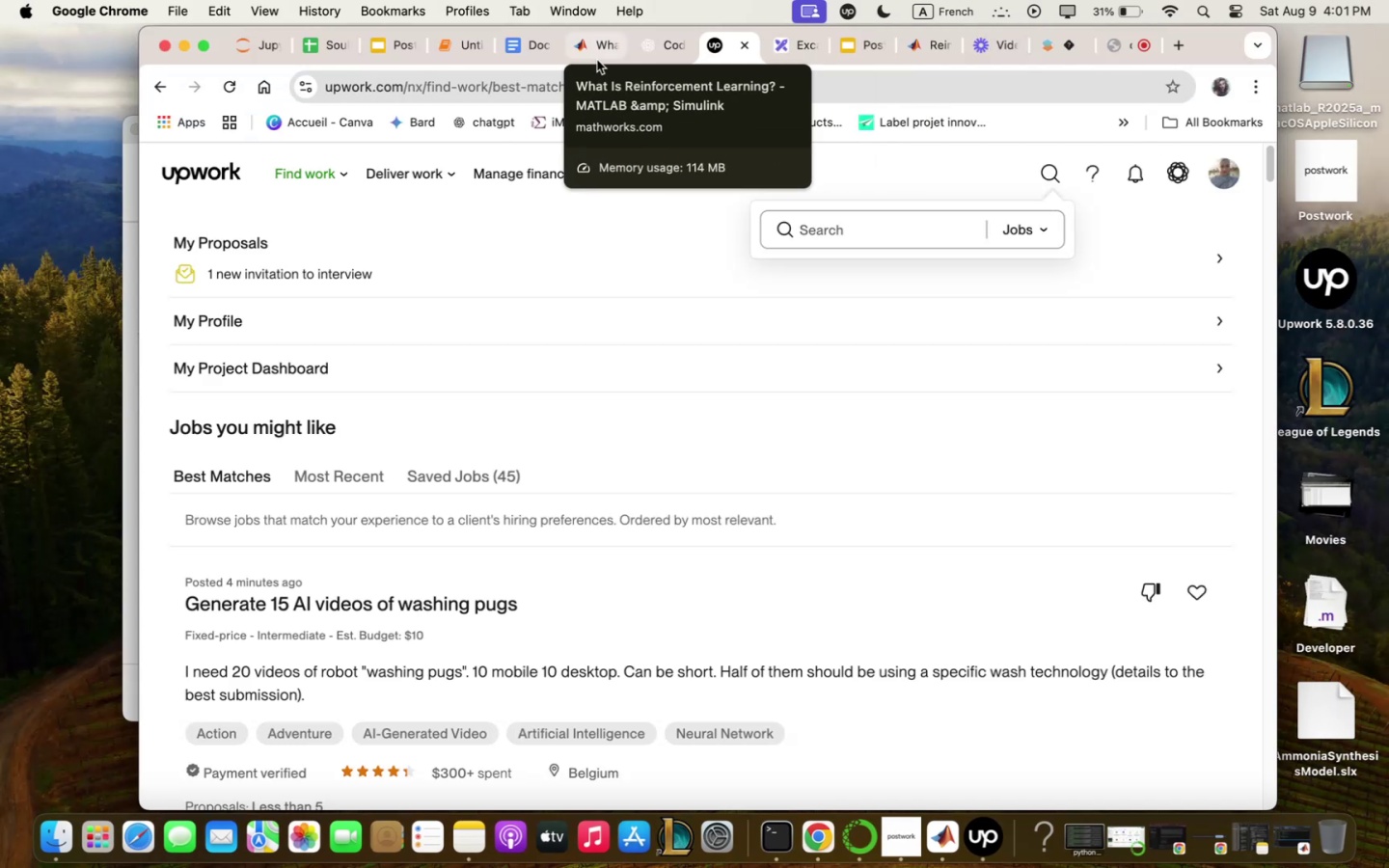 
left_click([649, 46])
 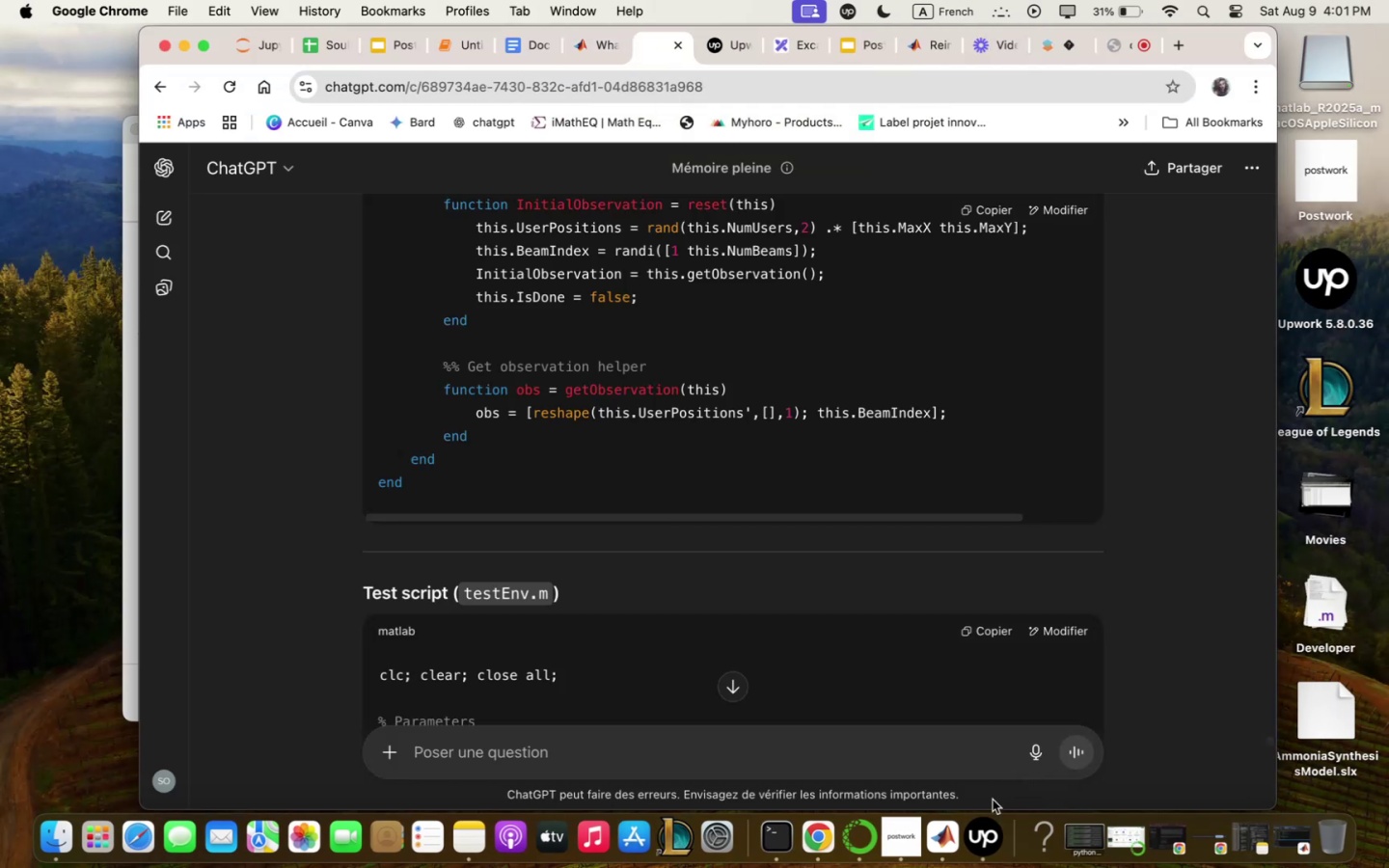 
left_click([977, 844])
 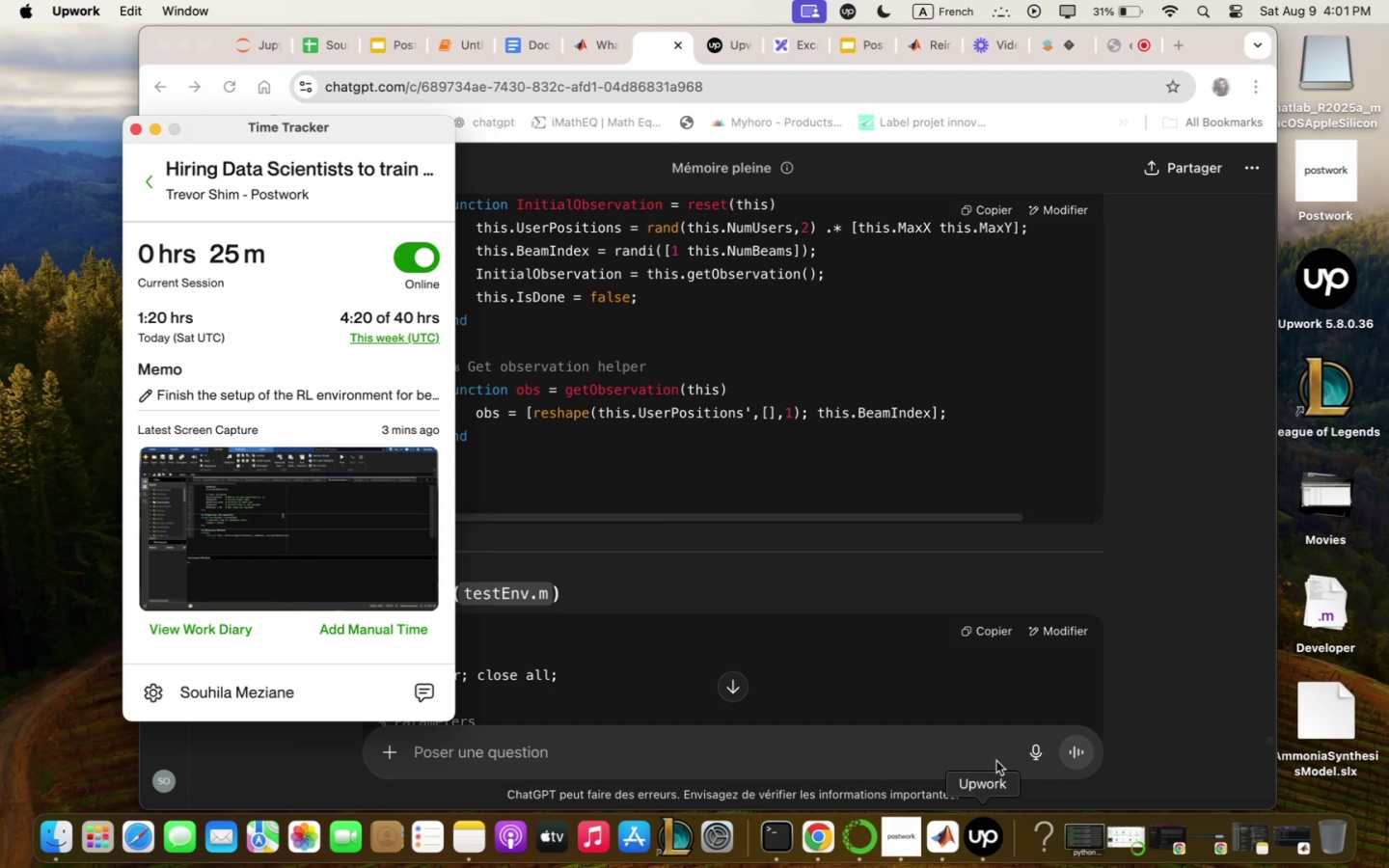 
left_click([1129, 479])
 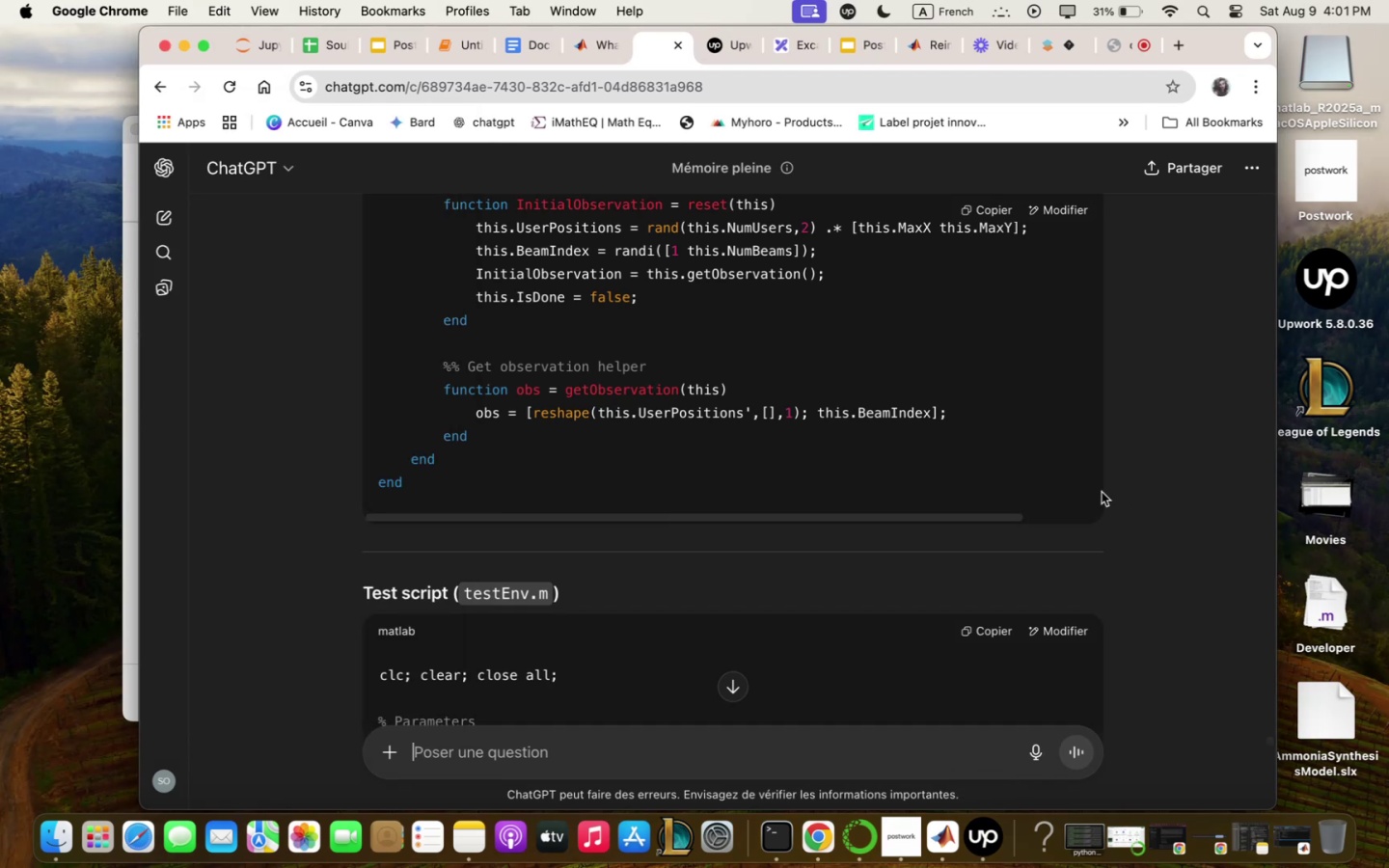 
scroll: coordinate [873, 556], scroll_direction: down, amount: 5.0
 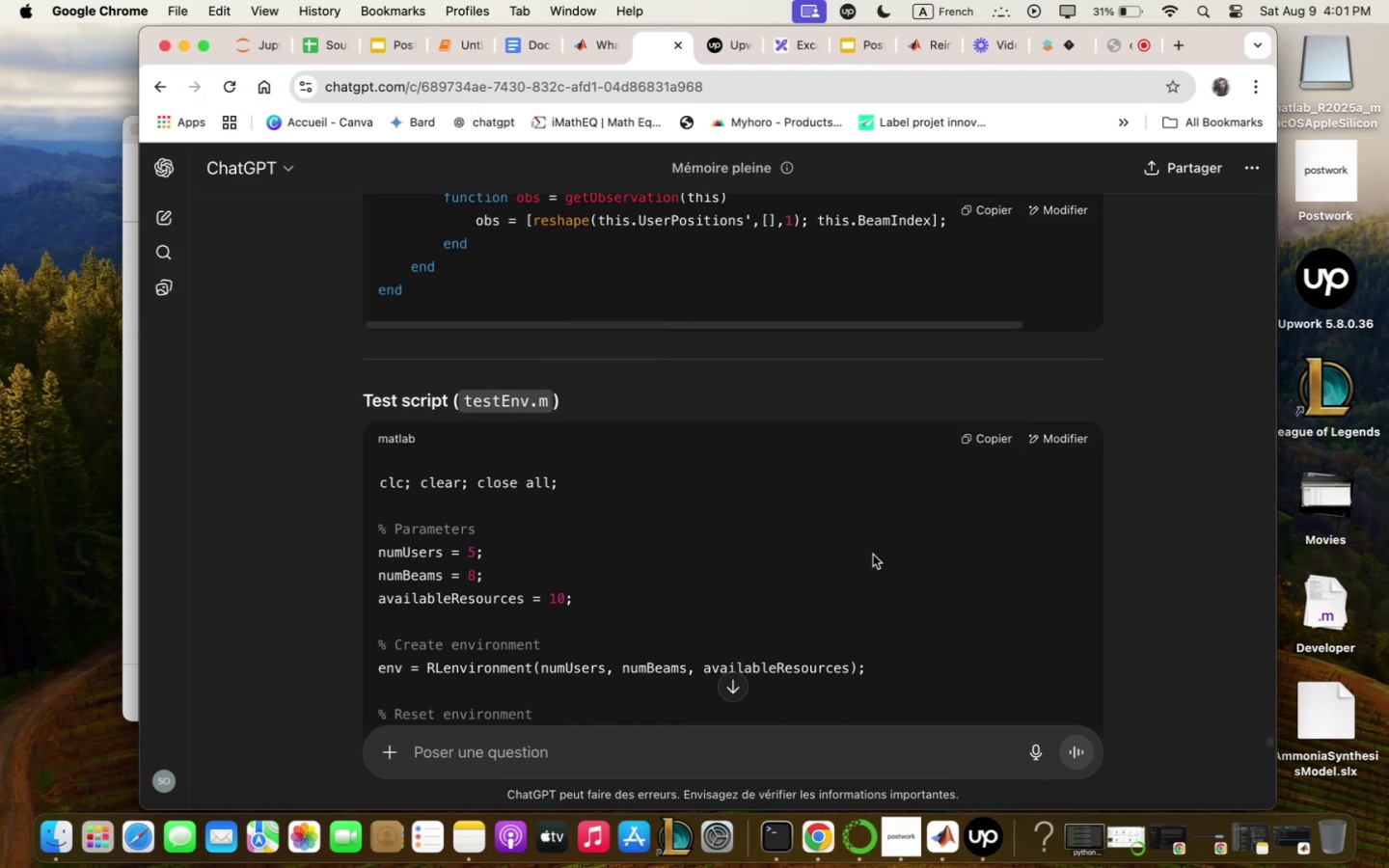 
wait(5.4)
 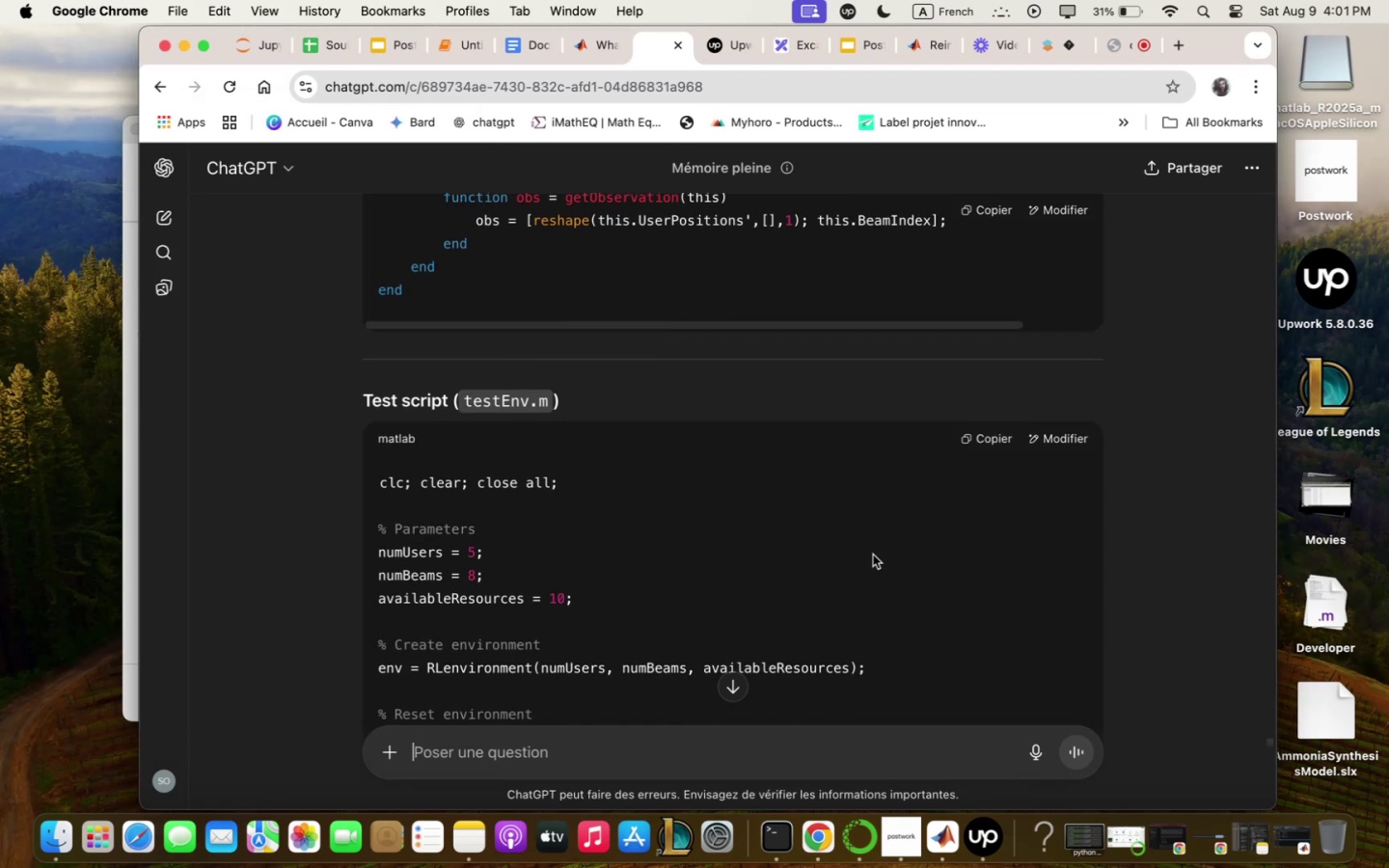 
scroll: coordinate [873, 555], scroll_direction: down, amount: 9.0
 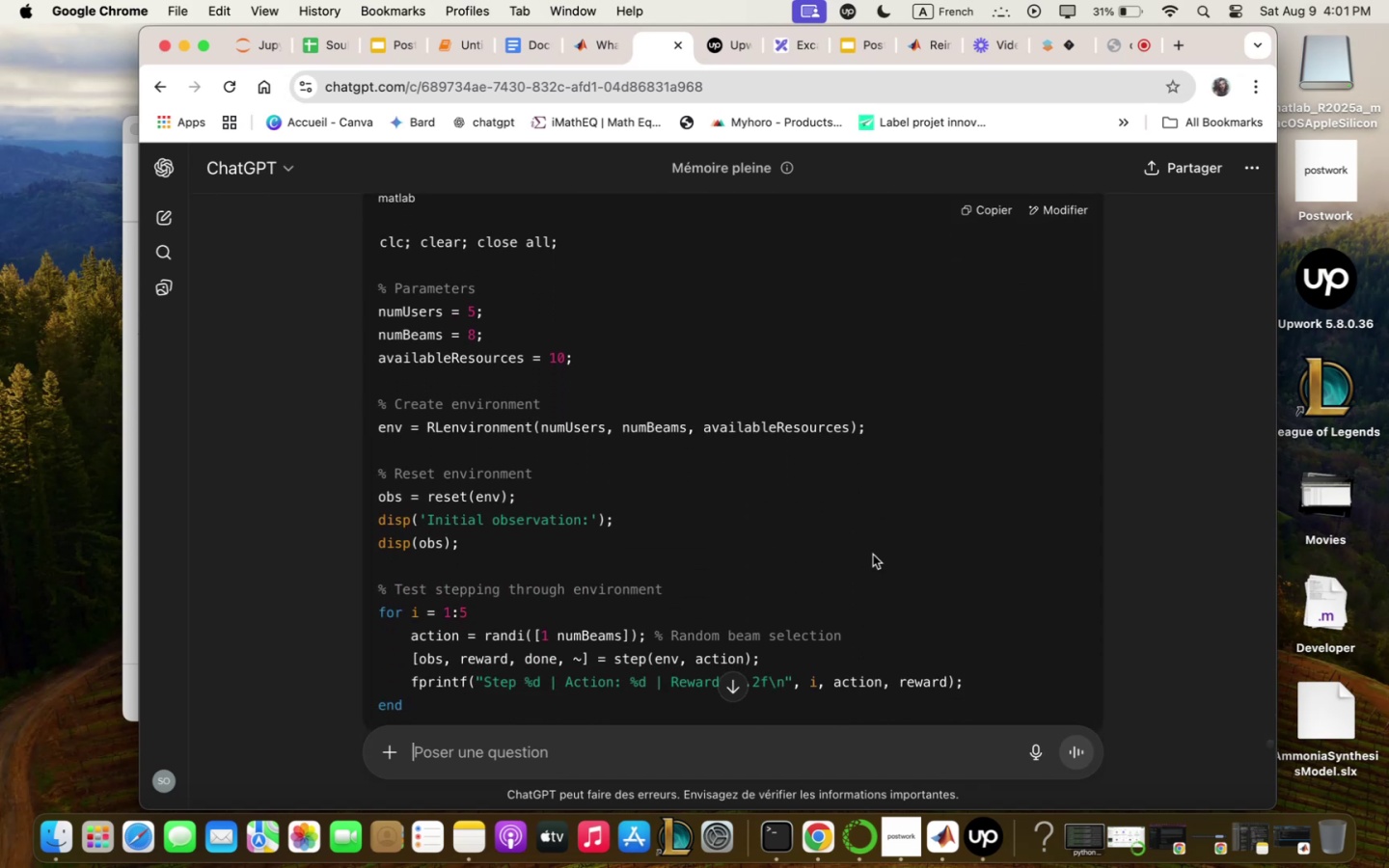 
wait(9.12)
 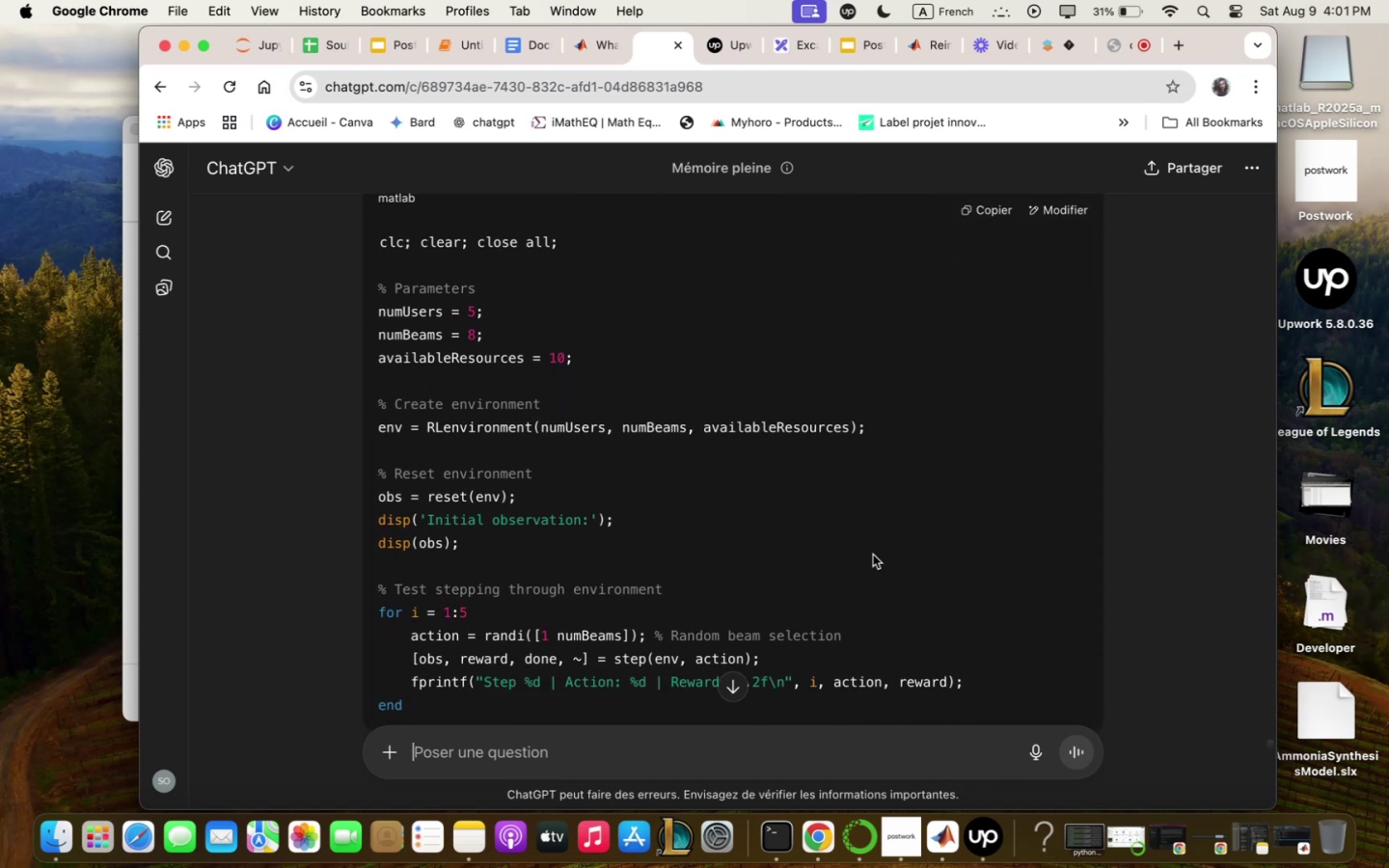 
scroll: coordinate [873, 555], scroll_direction: down, amount: 3.0
 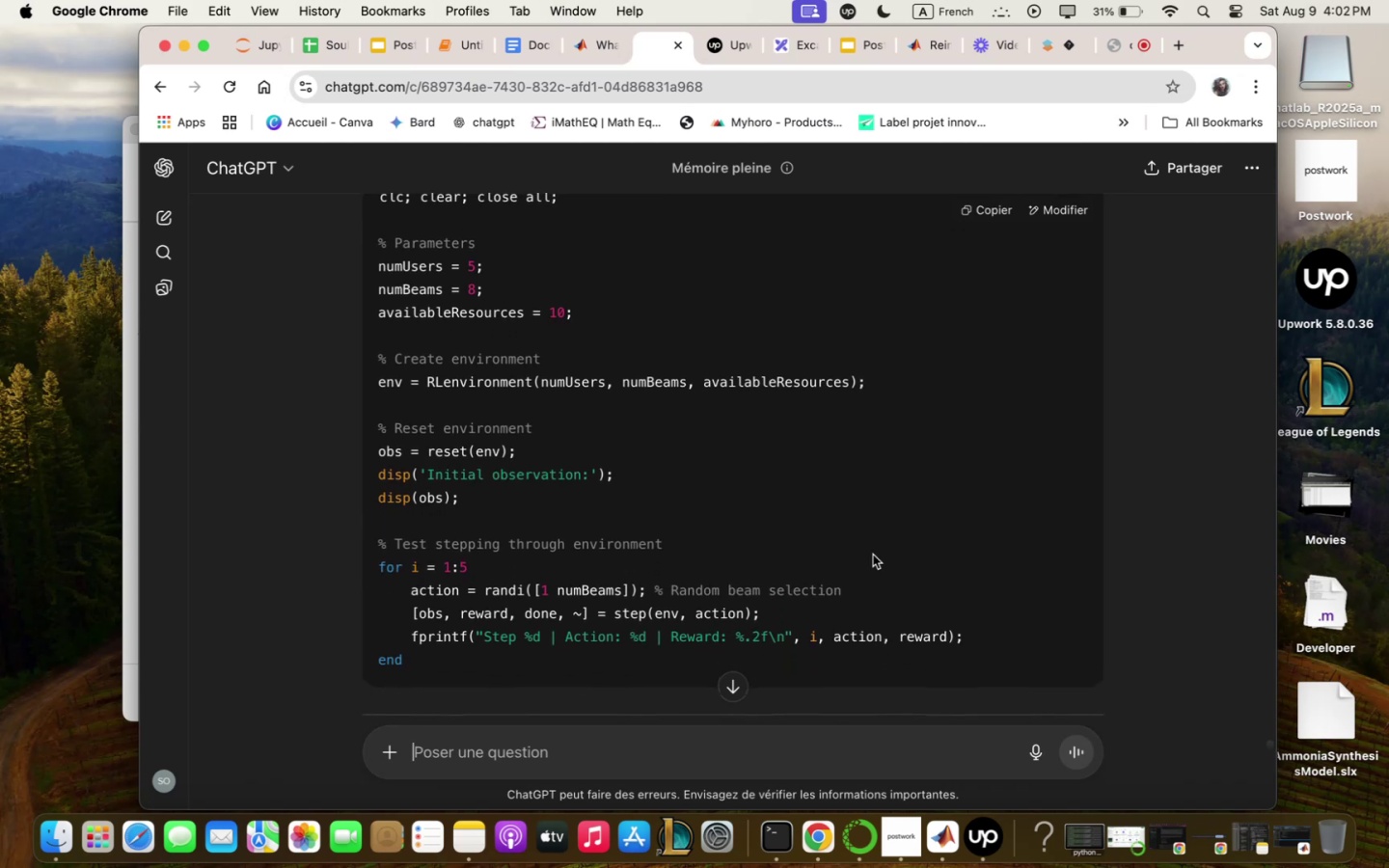 
scroll: coordinate [873, 555], scroll_direction: up, amount: 4.0
 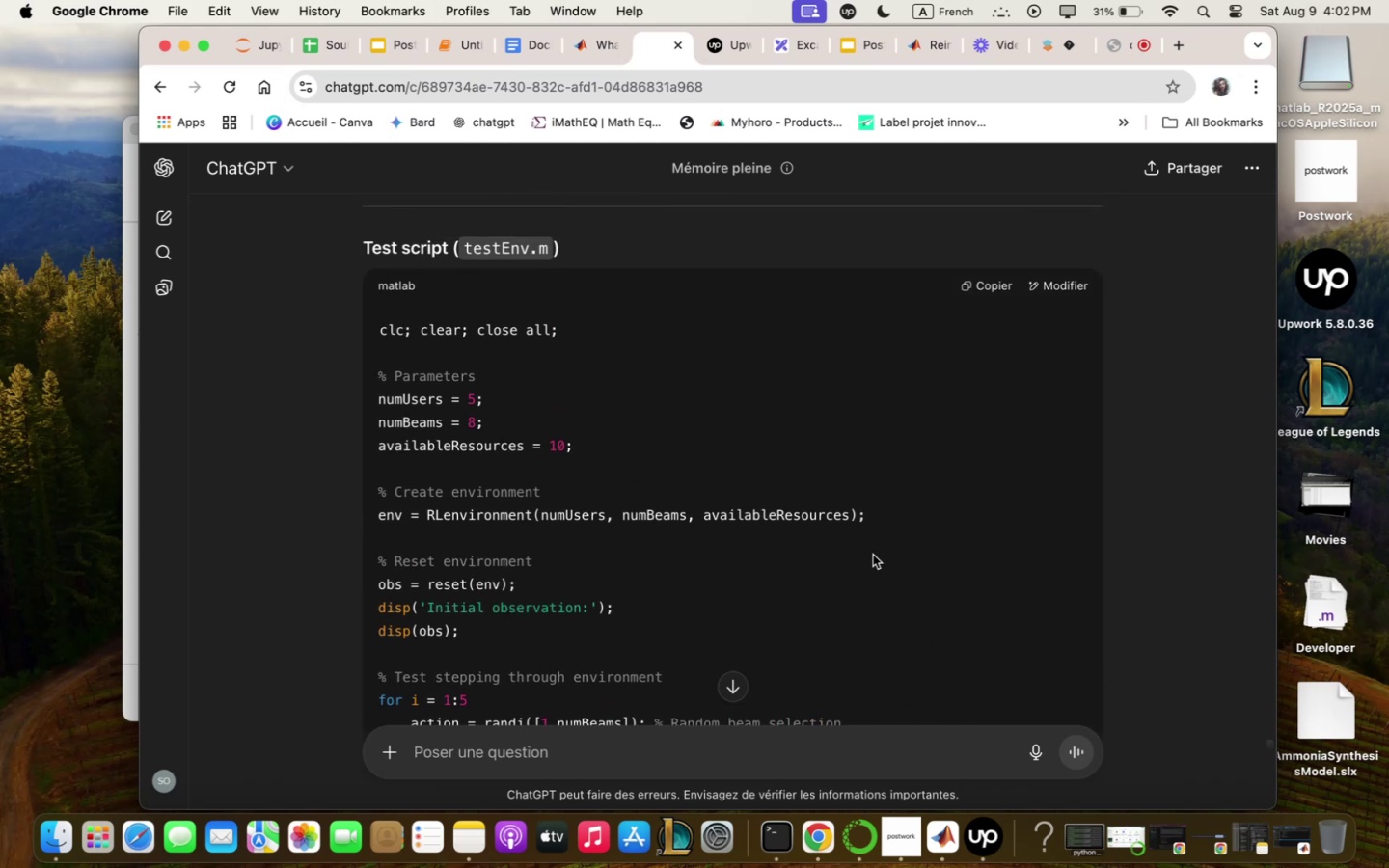 
scroll: coordinate [873, 555], scroll_direction: down, amount: 22.0
 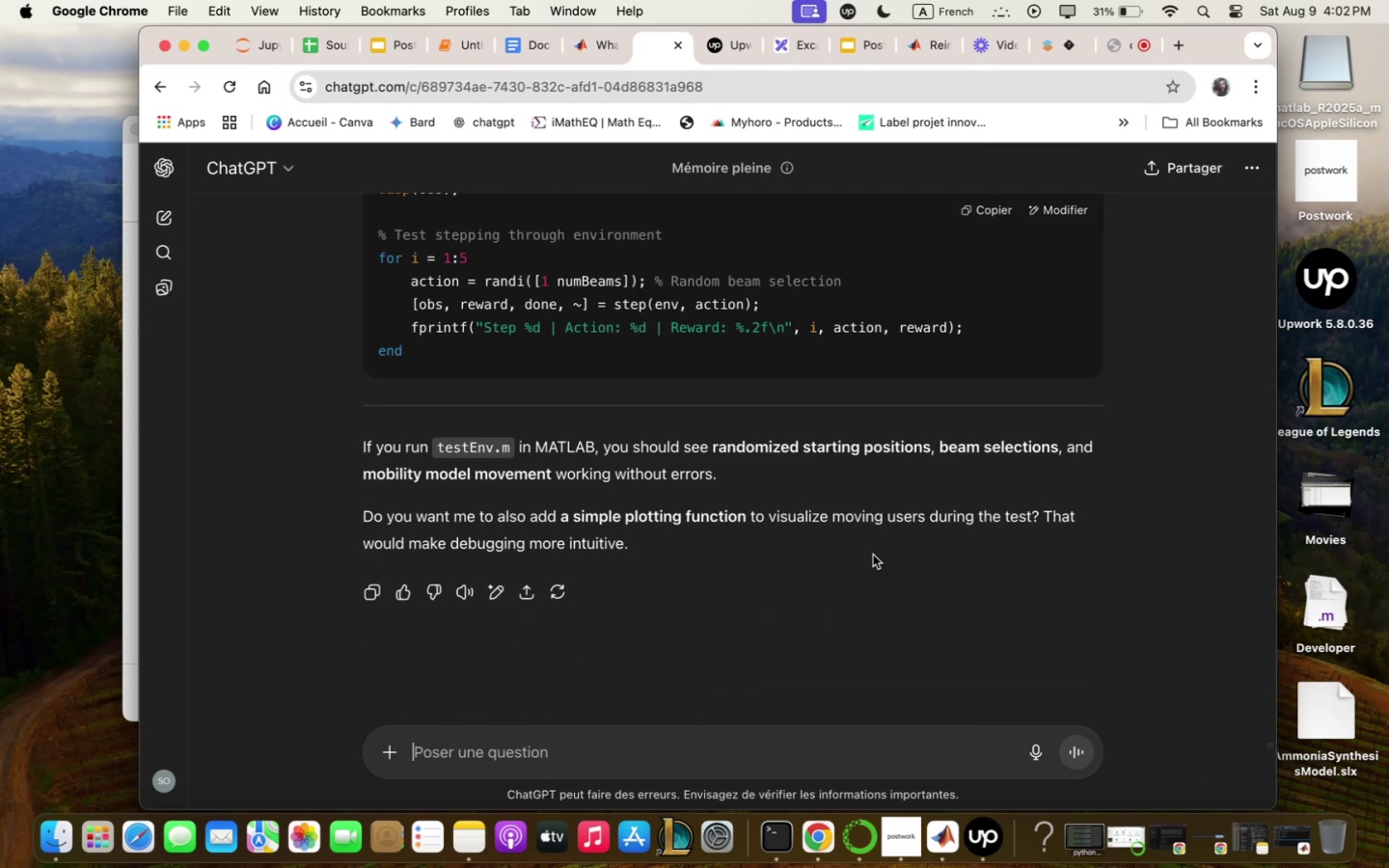 
scroll: coordinate [873, 555], scroll_direction: up, amount: 6.0
 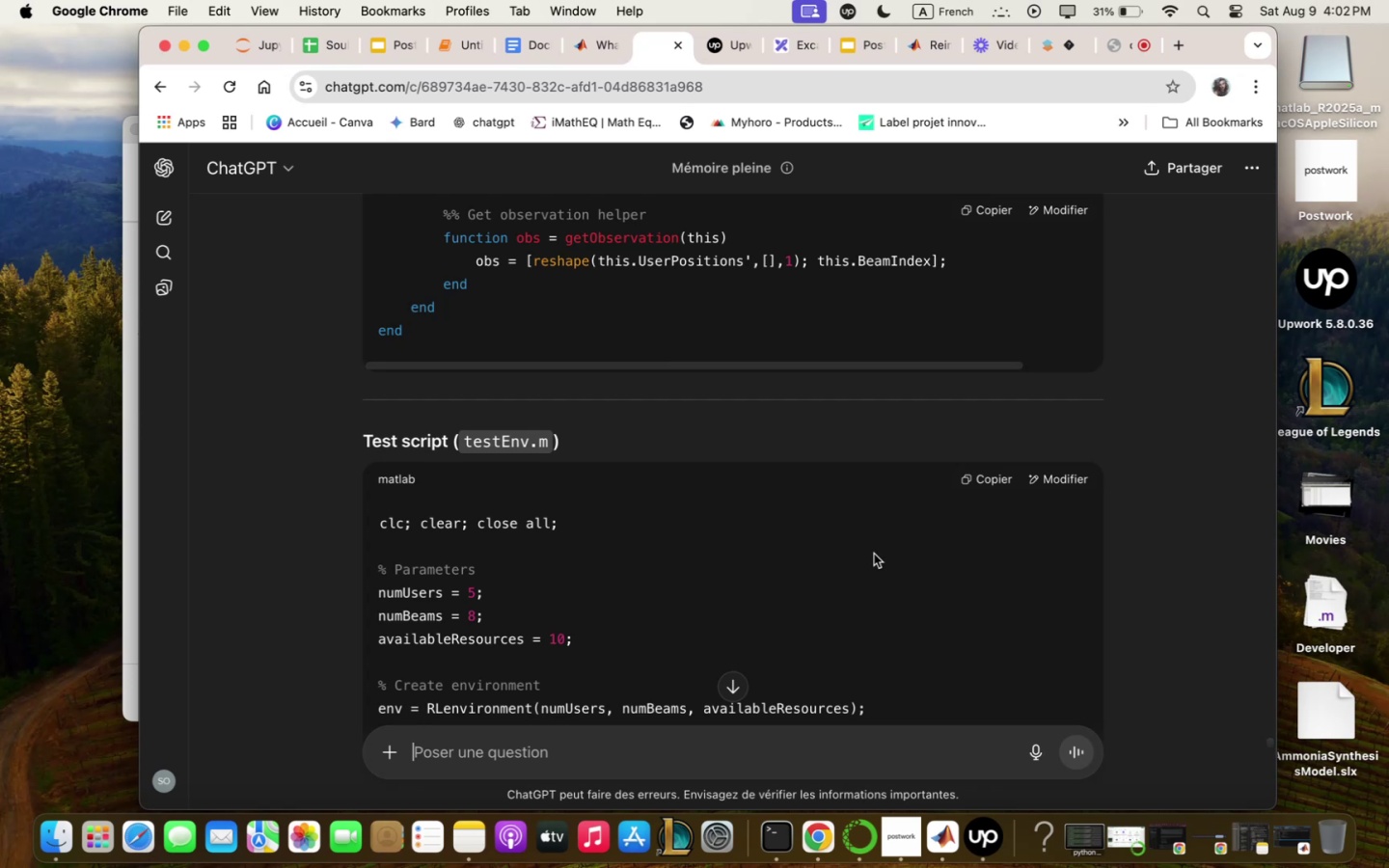 
scroll: coordinate [874, 554], scroll_direction: down, amount: 6.0
 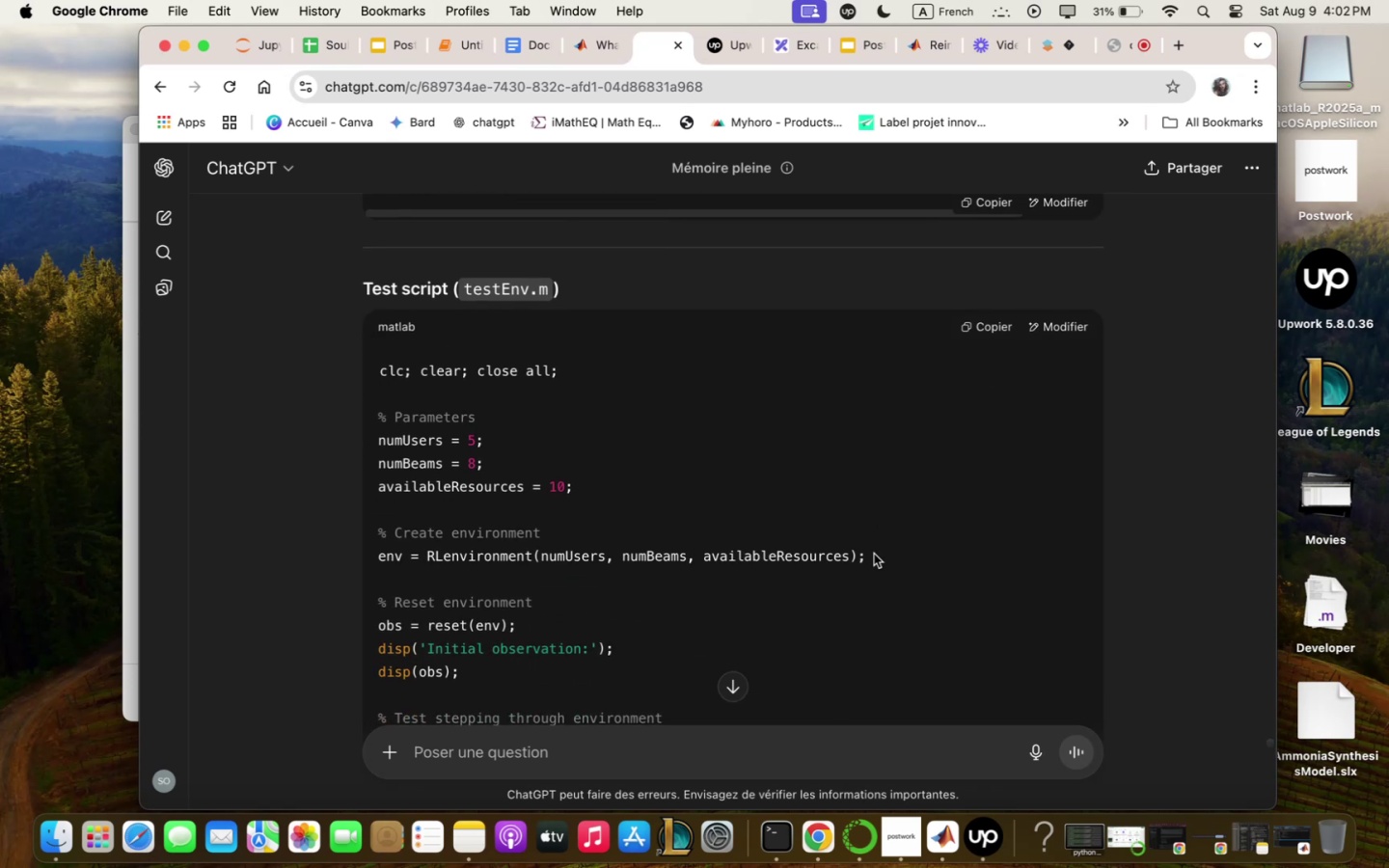 
wait(10.45)
 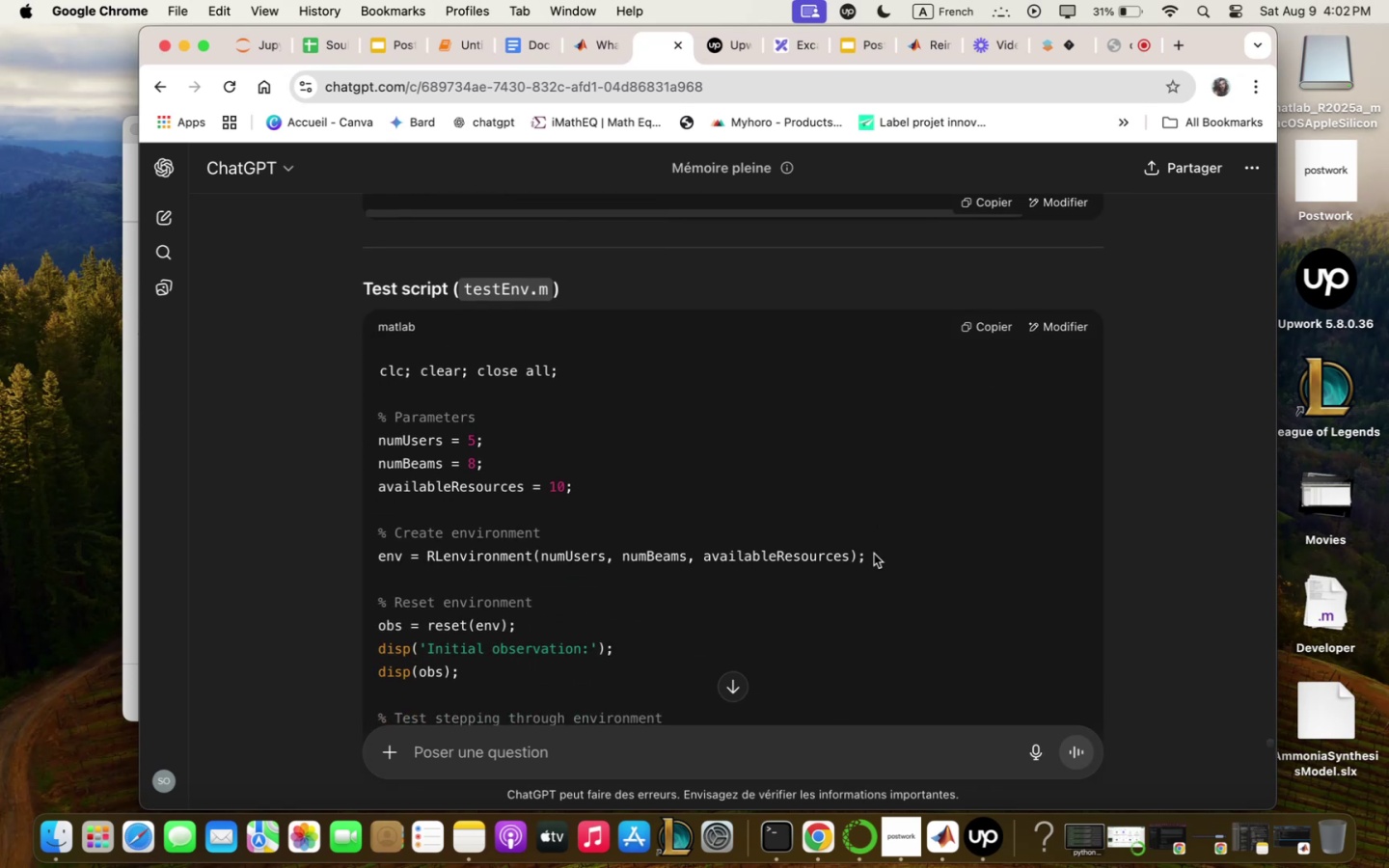 
scroll: coordinate [884, 437], scroll_direction: up, amount: 29.0
 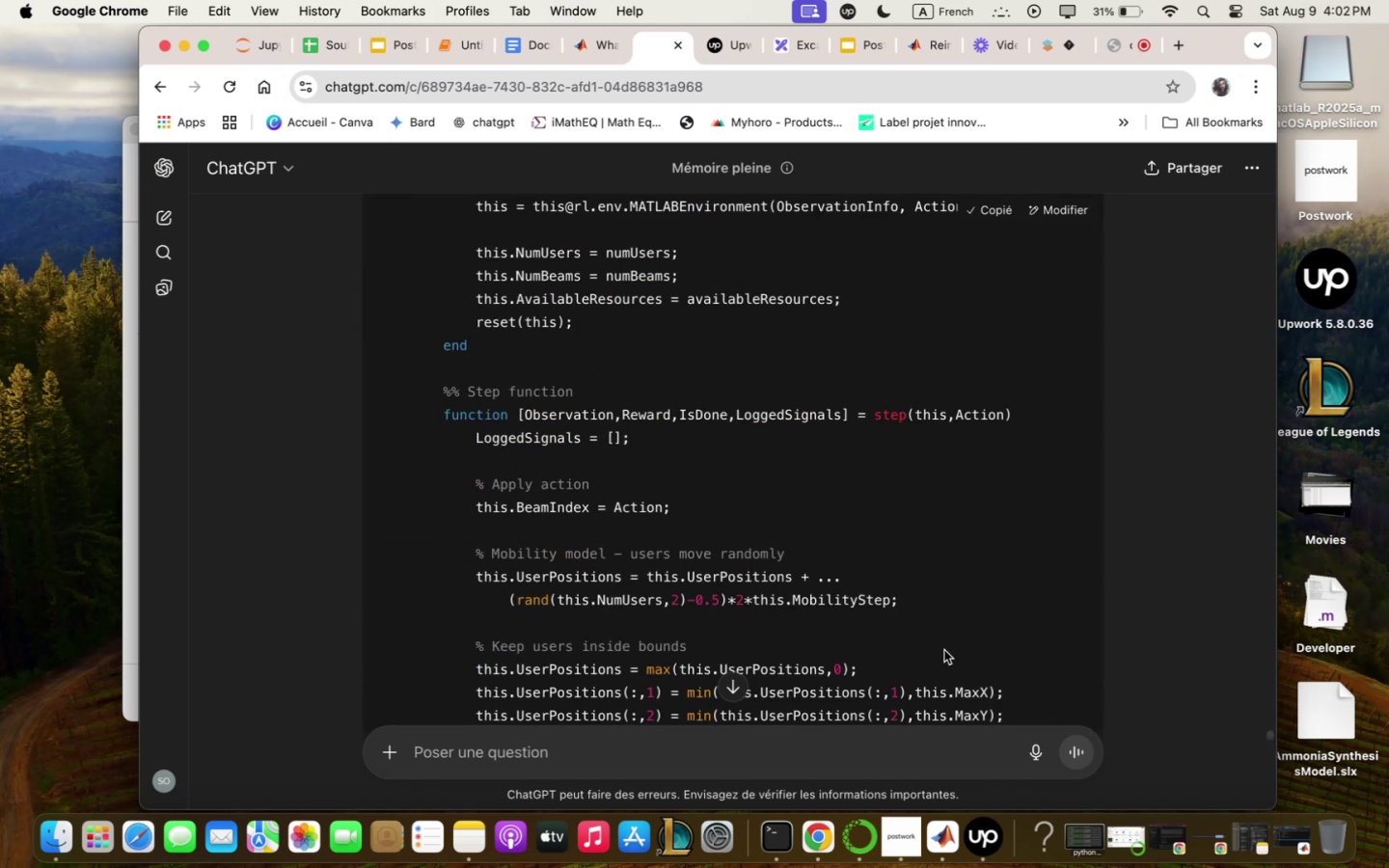 
left_click([939, 824])
 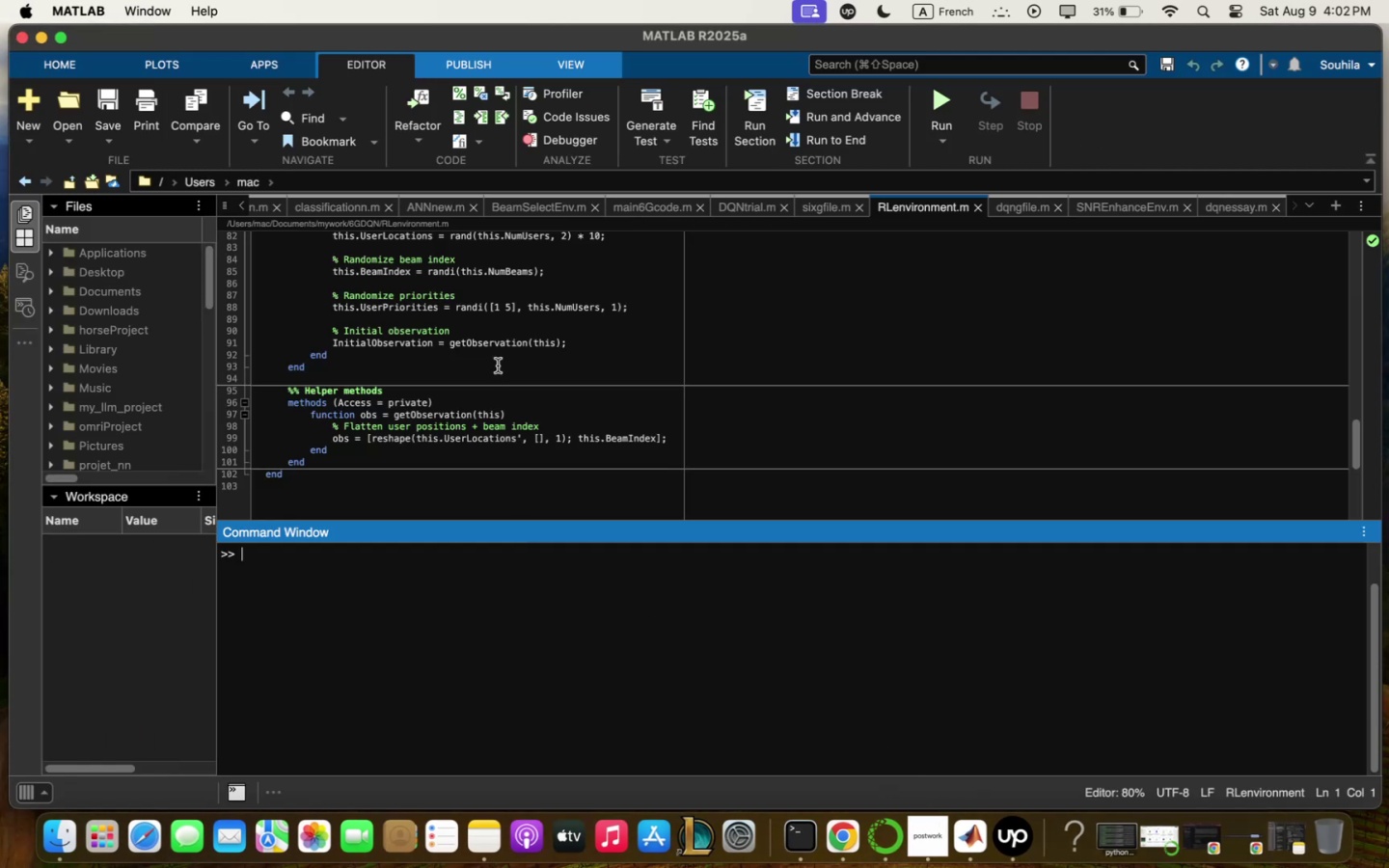 
left_click([713, 420])
 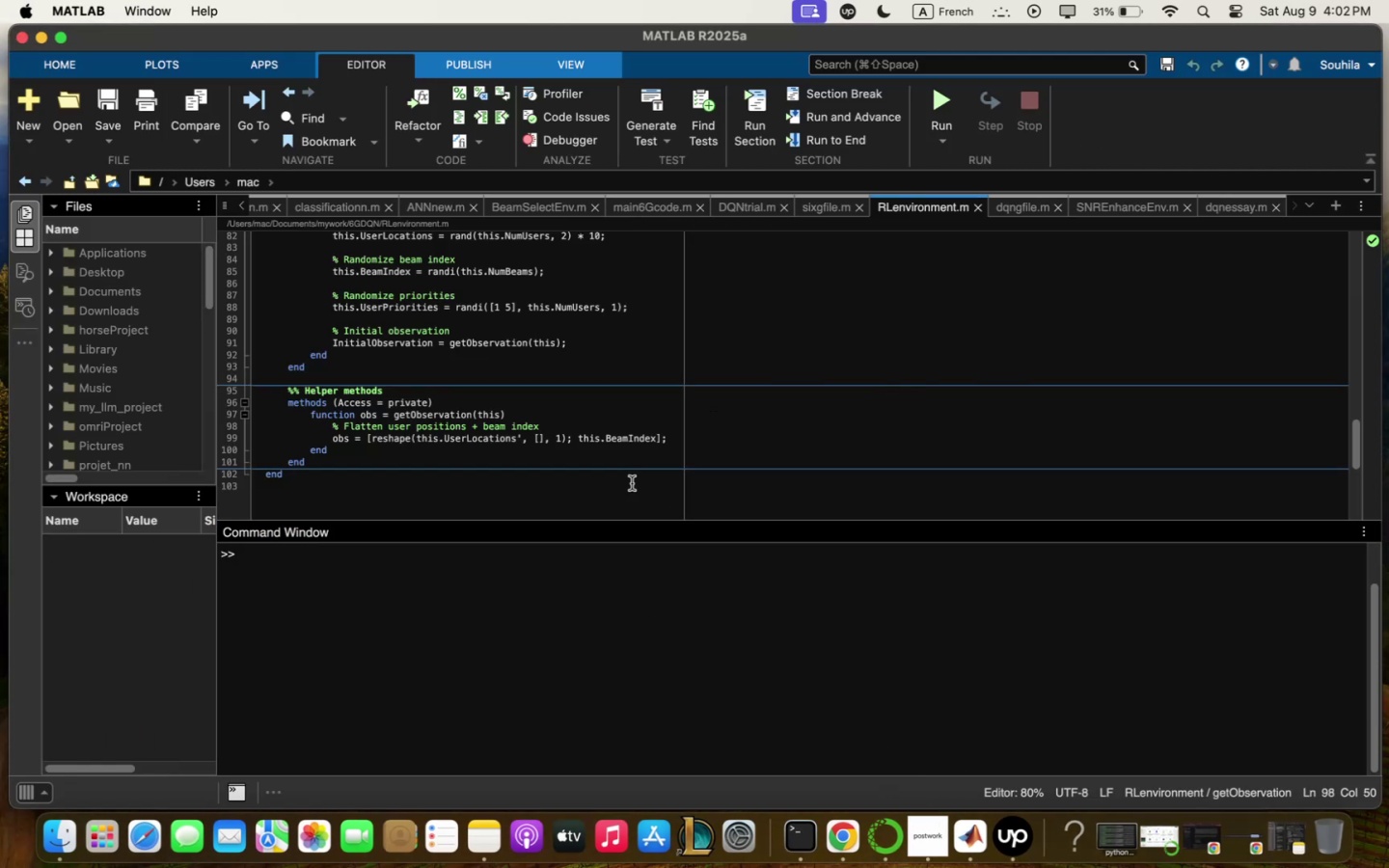 
scroll: coordinate [487, 599], scroll_direction: up, amount: 21.0
 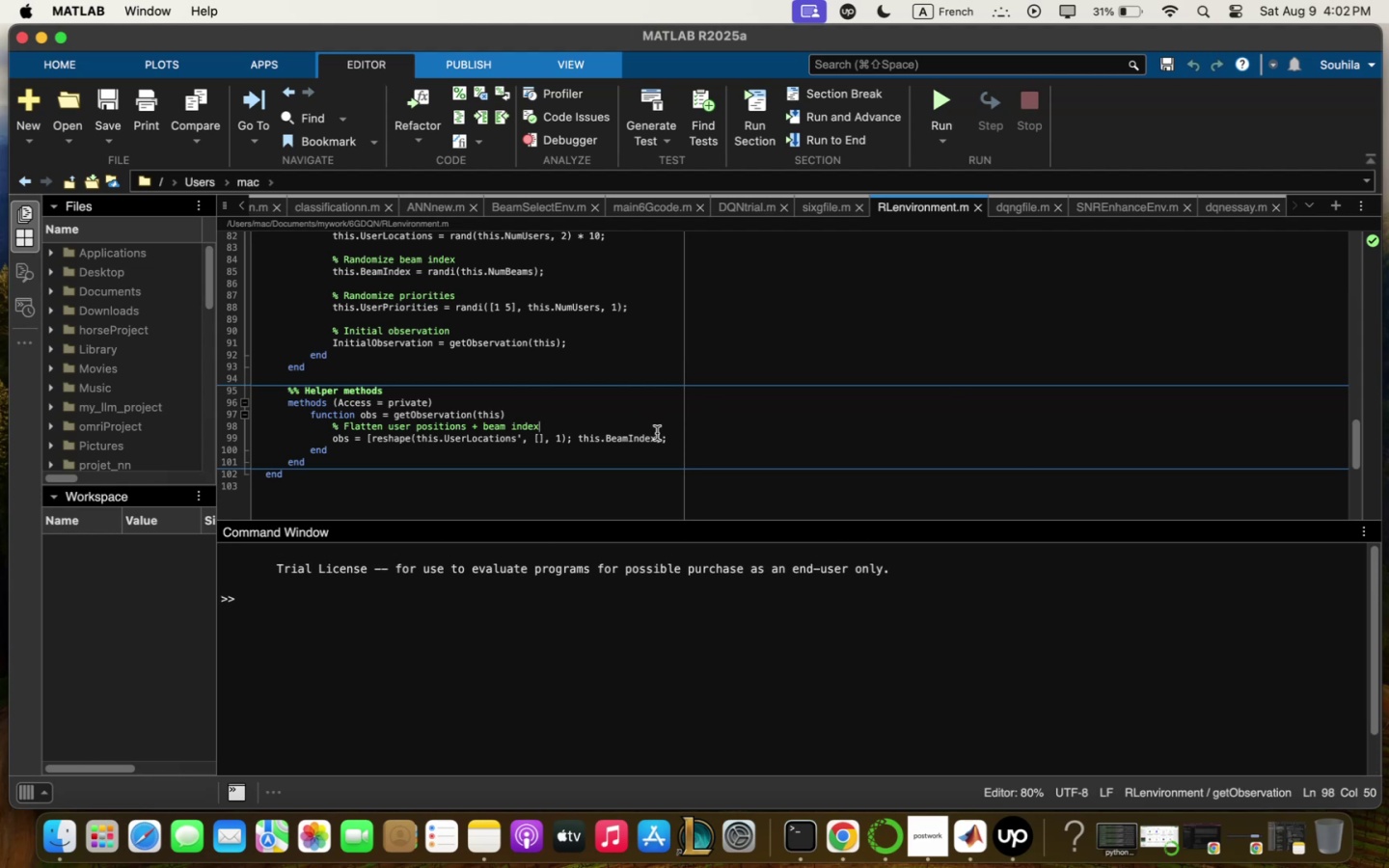 
scroll: coordinate [628, 756], scroll_direction: down, amount: 5.0
 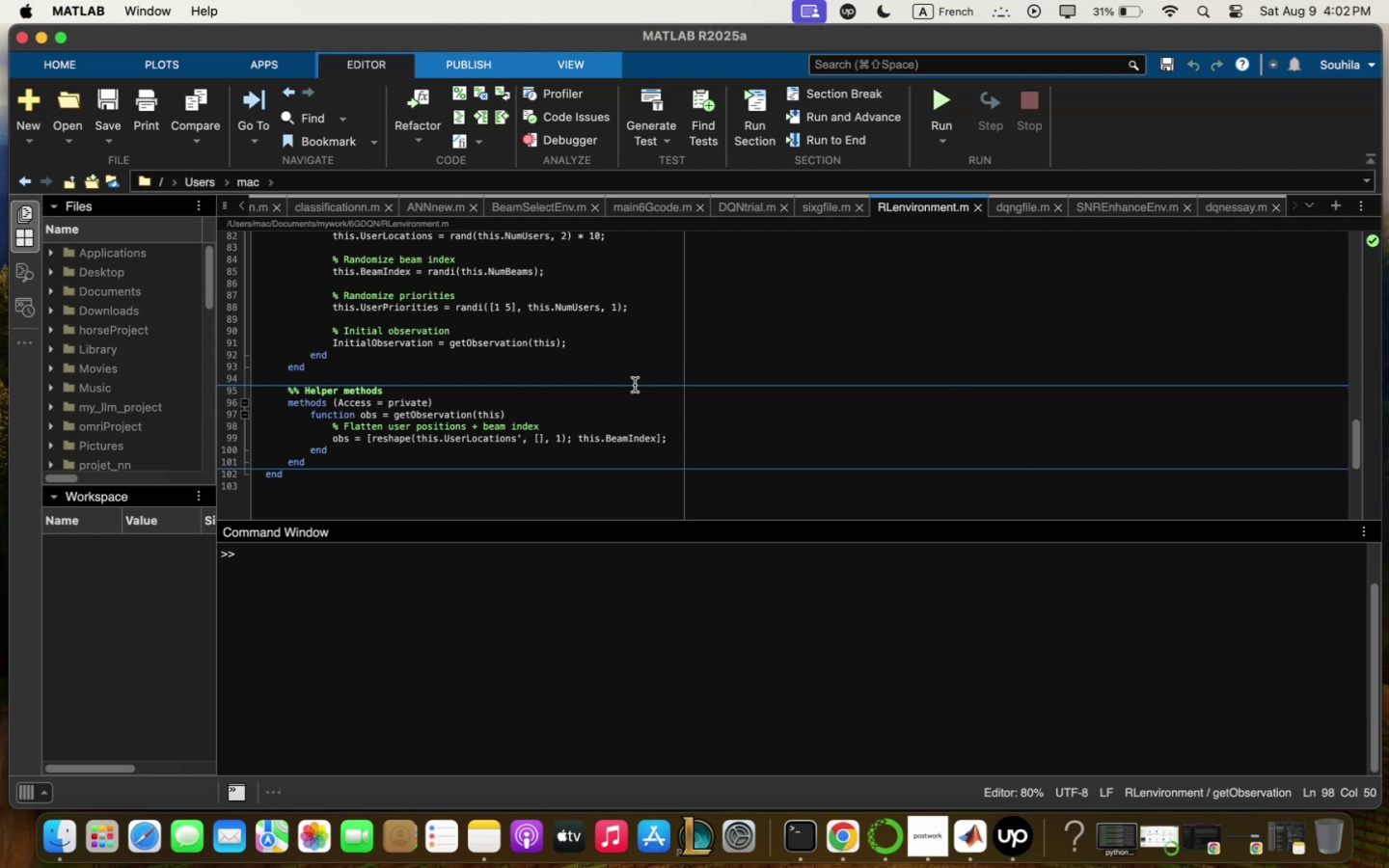 
left_click([645, 332])
 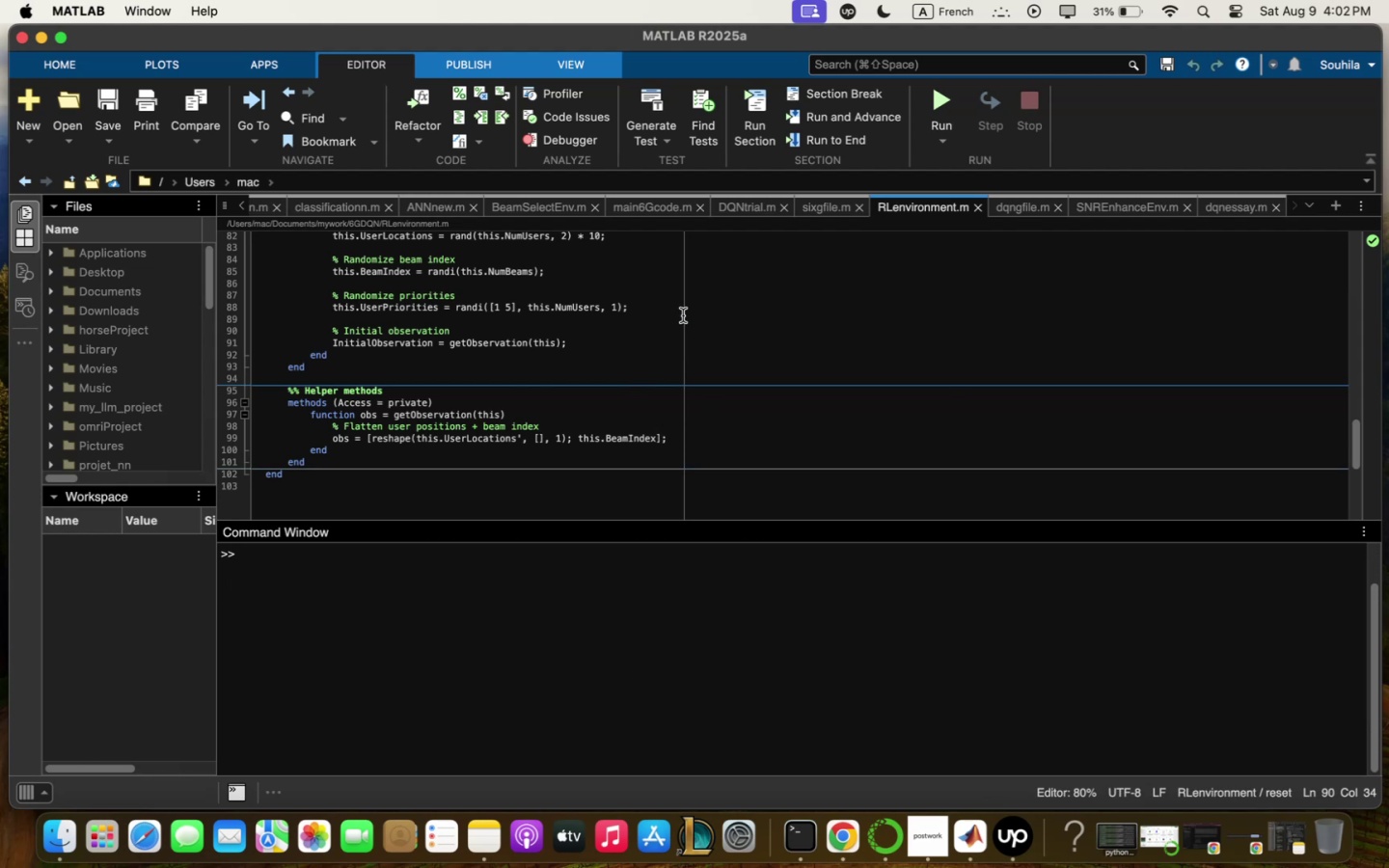 
key(Meta+Q)
 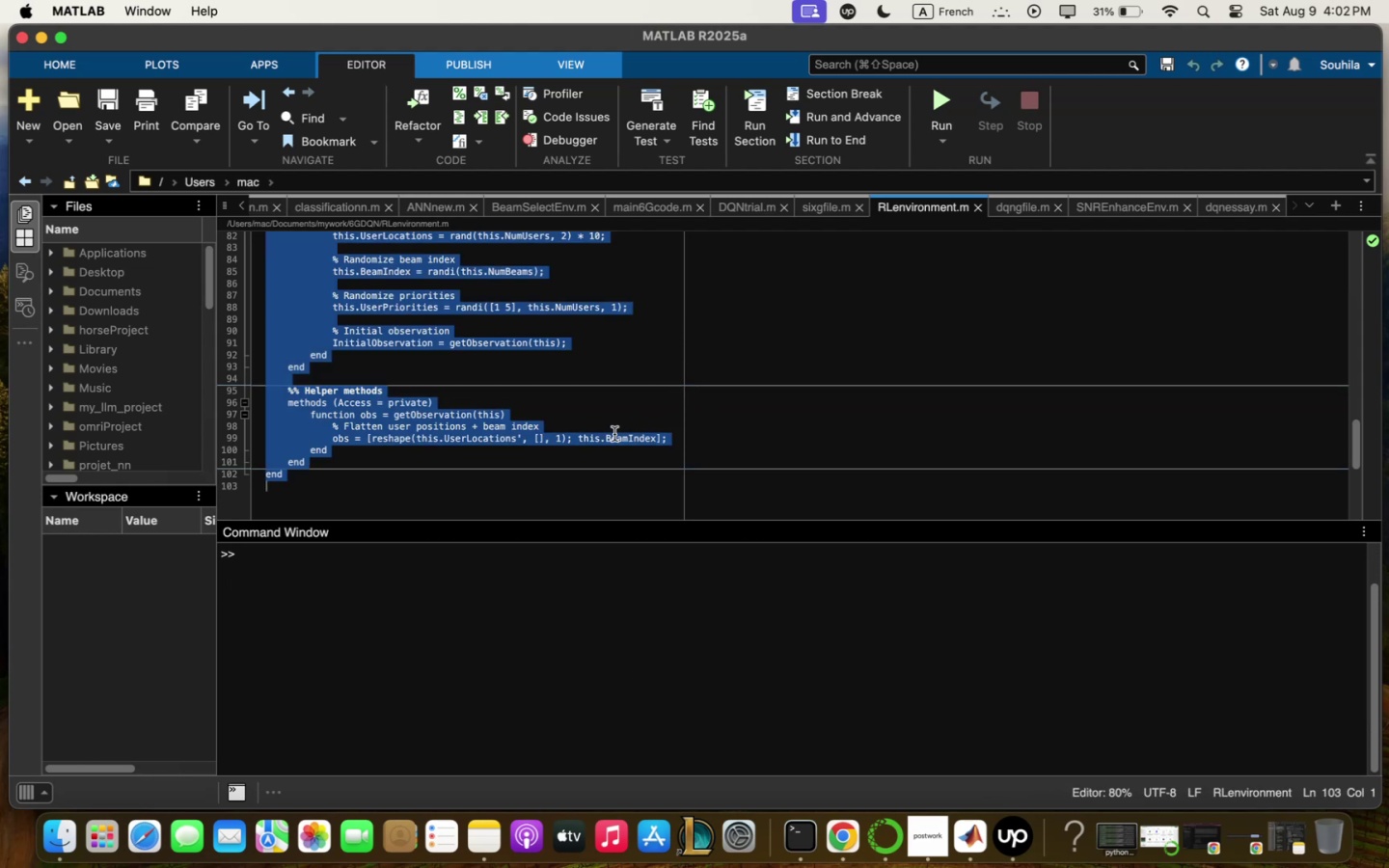 
key(Backspace)
 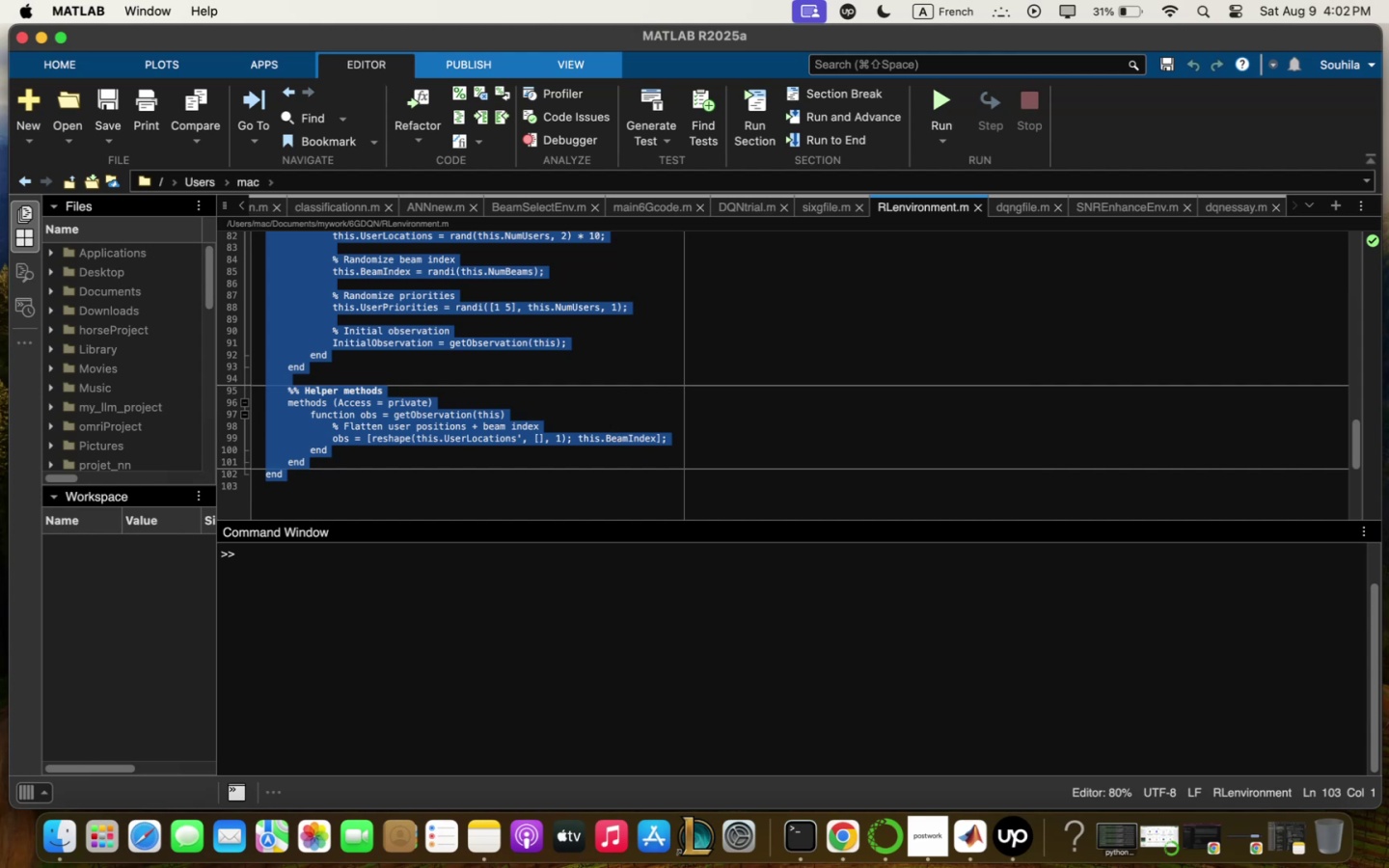 
key(Meta+V)
 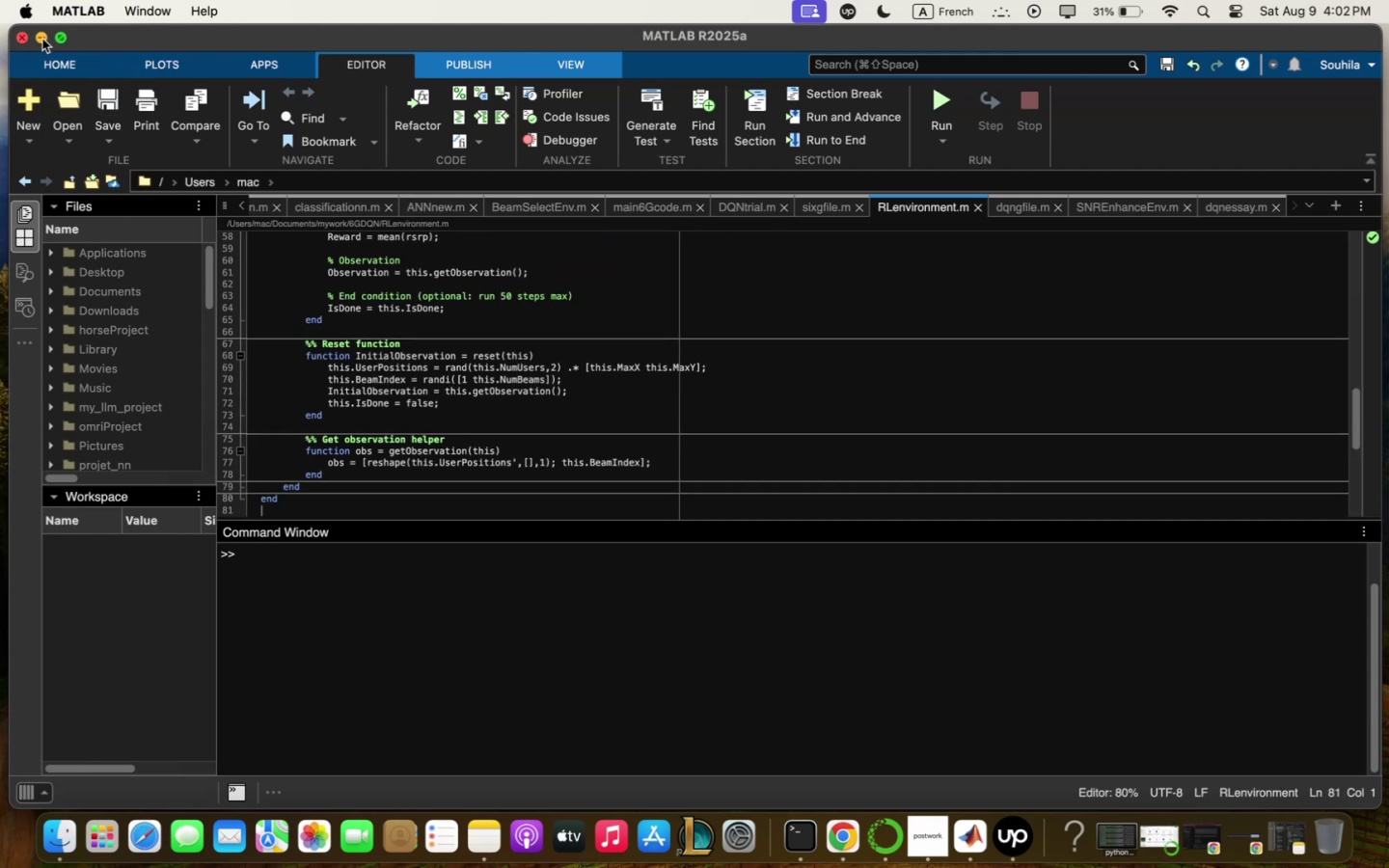 
wait(9.05)
 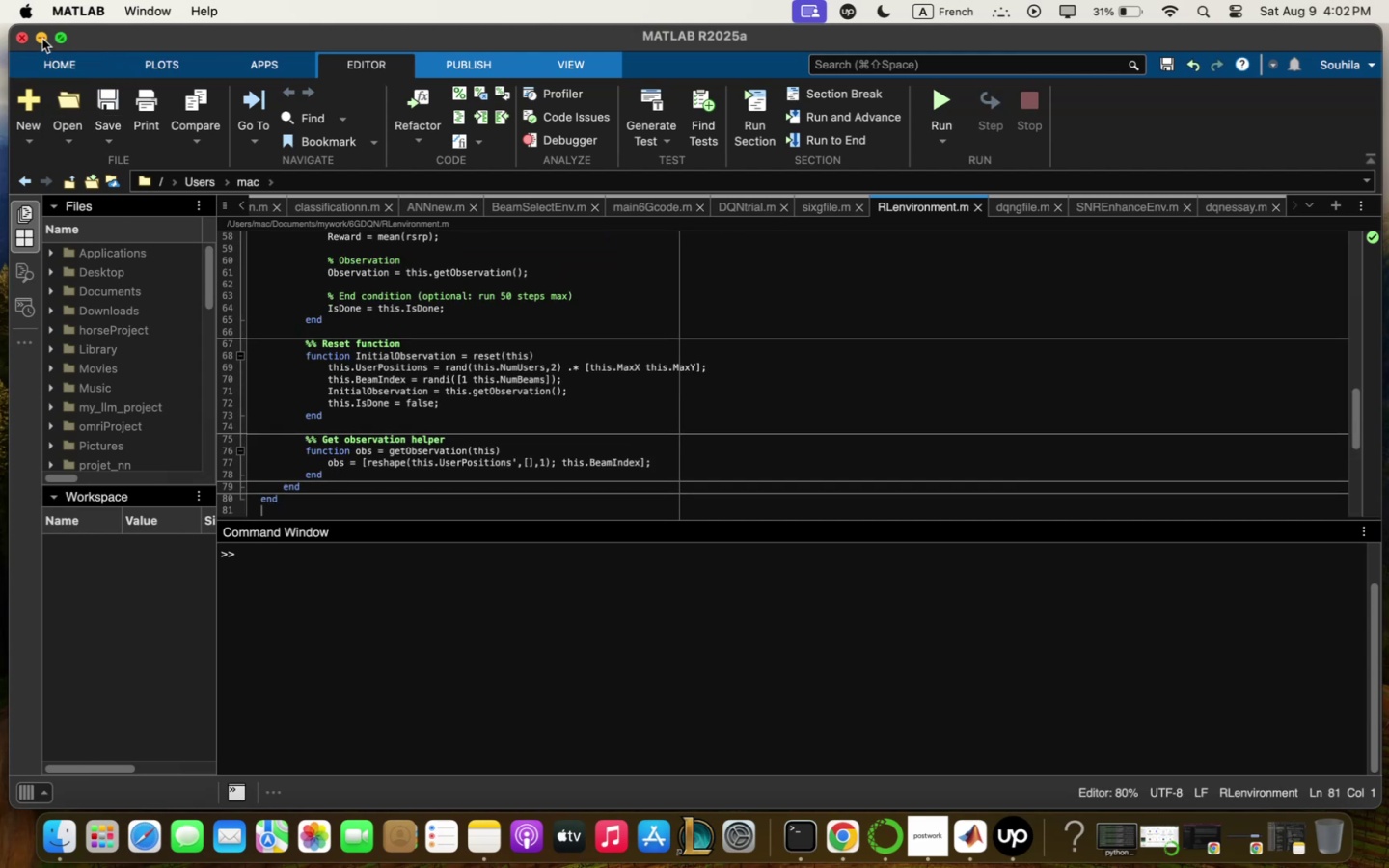 
left_click([758, 531])
 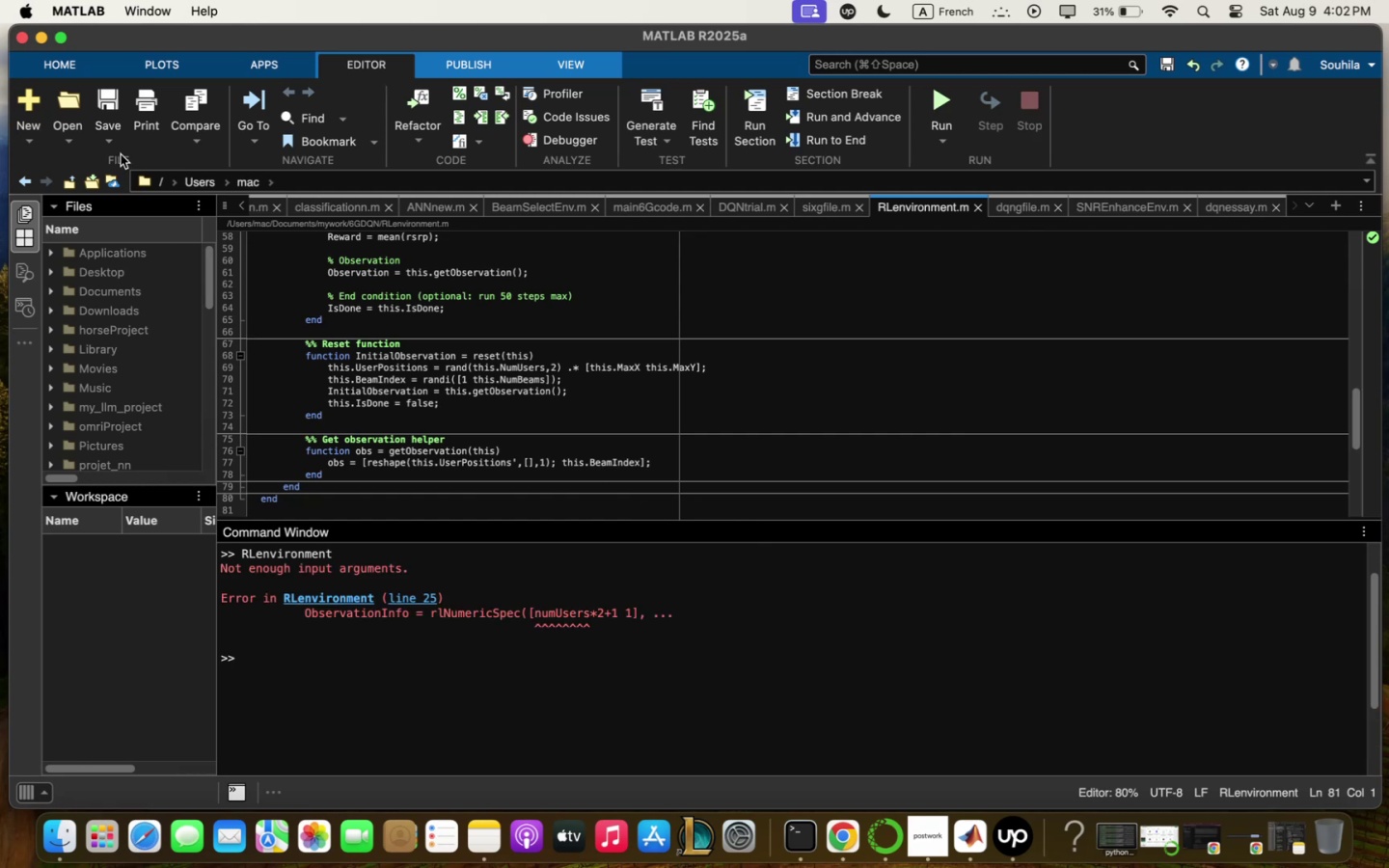 
left_click([109, 95])
 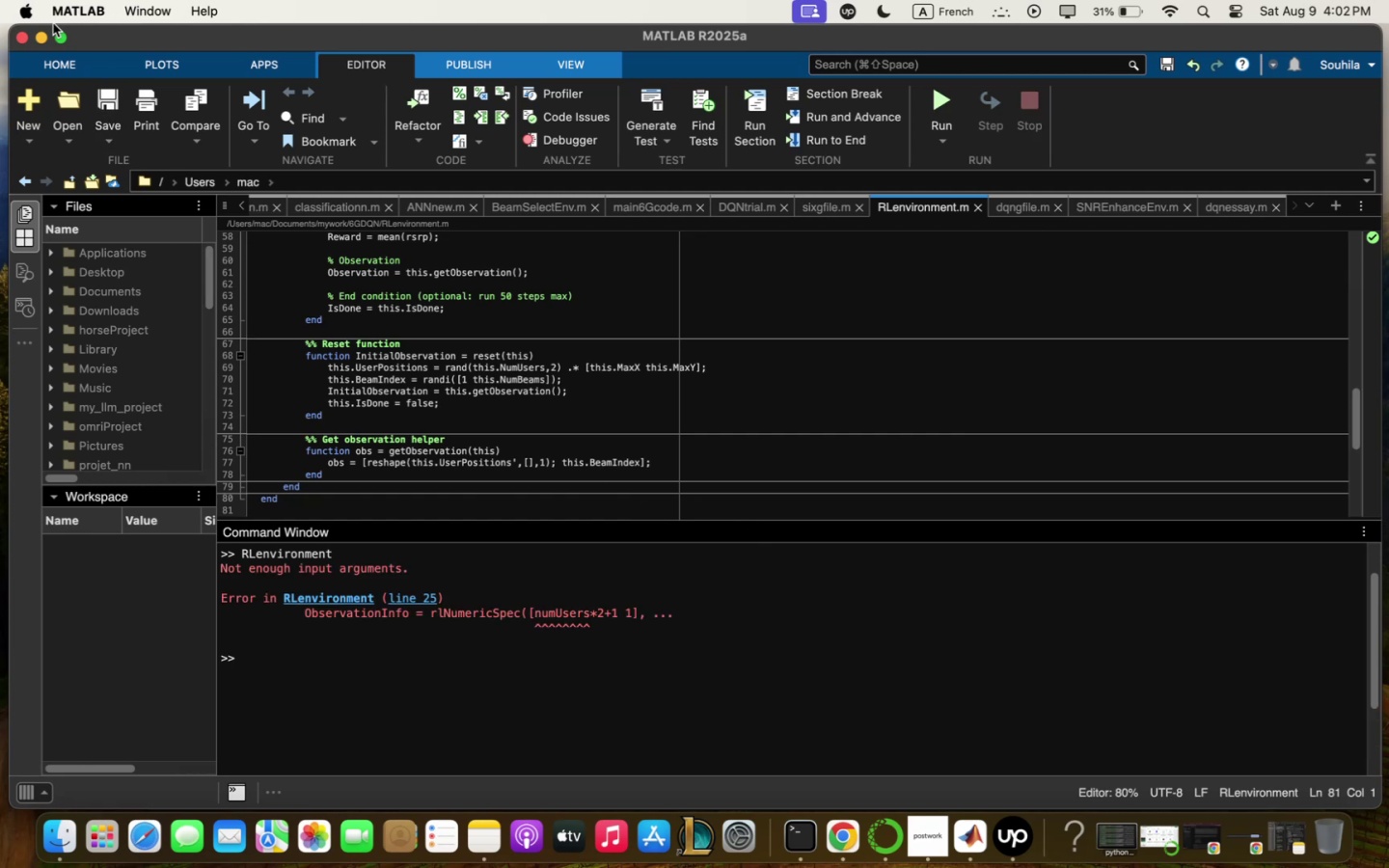 
left_click([41, 33])
 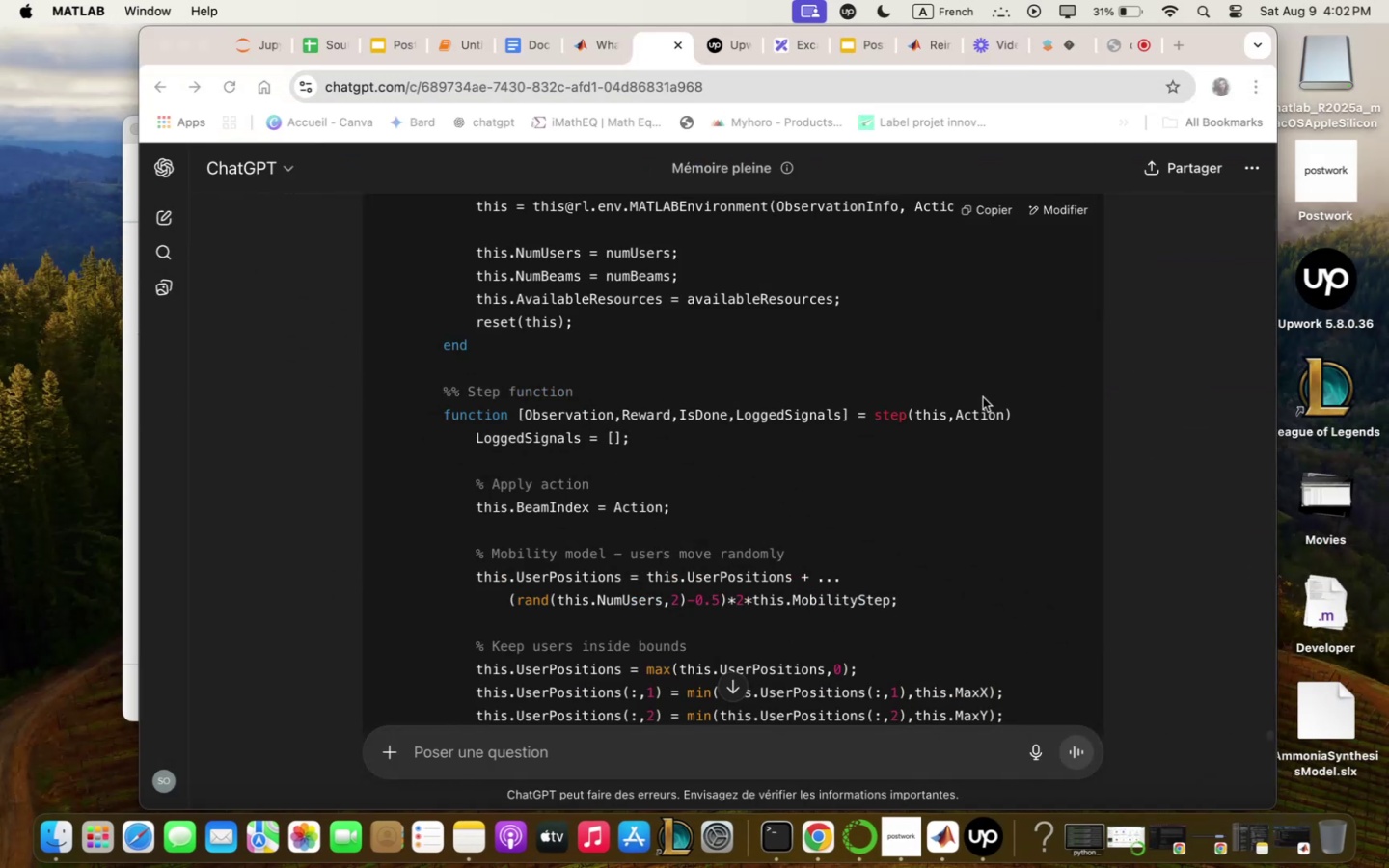 
scroll: coordinate [910, 449], scroll_direction: down, amount: 27.0
 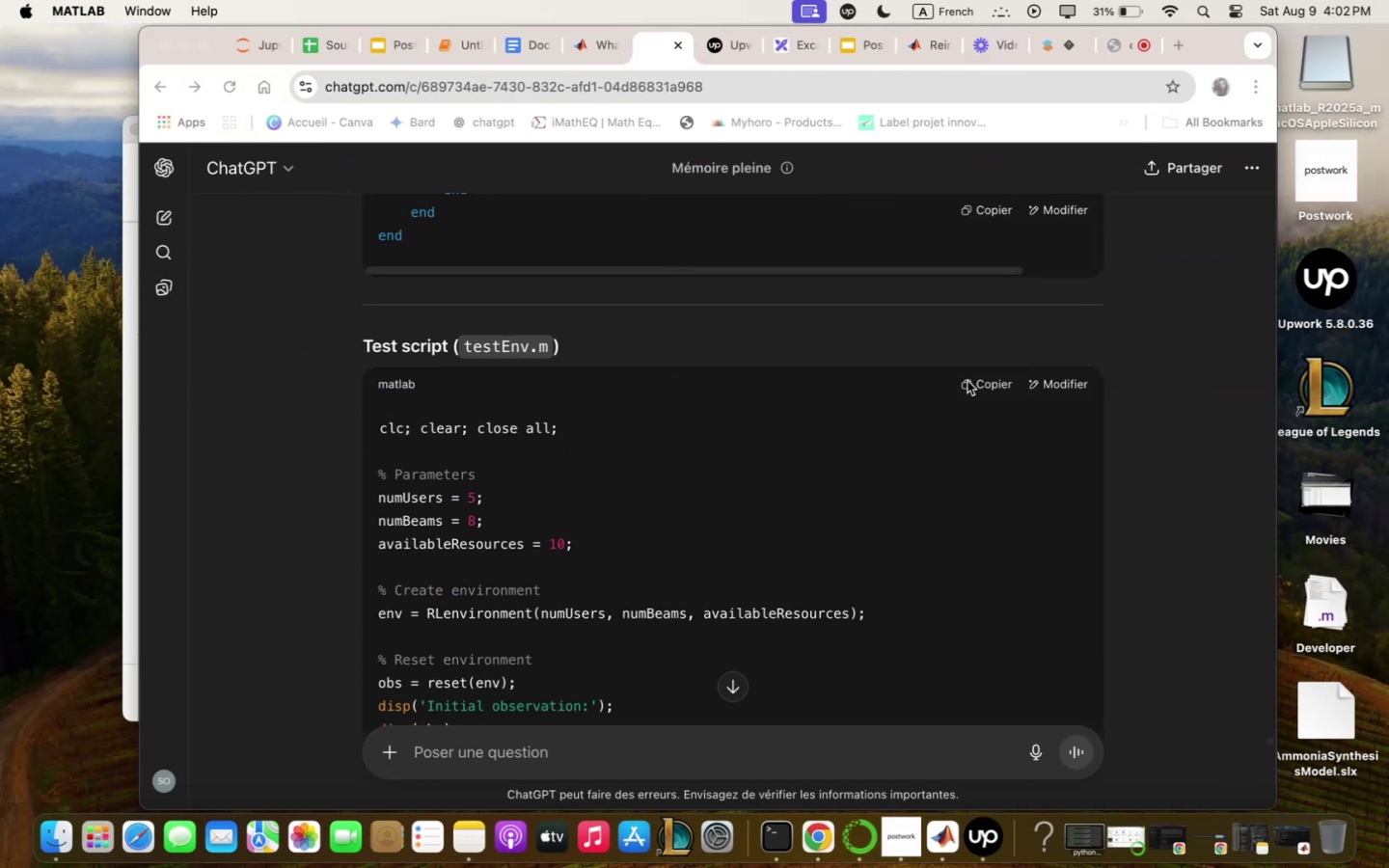 
left_click([975, 384])
 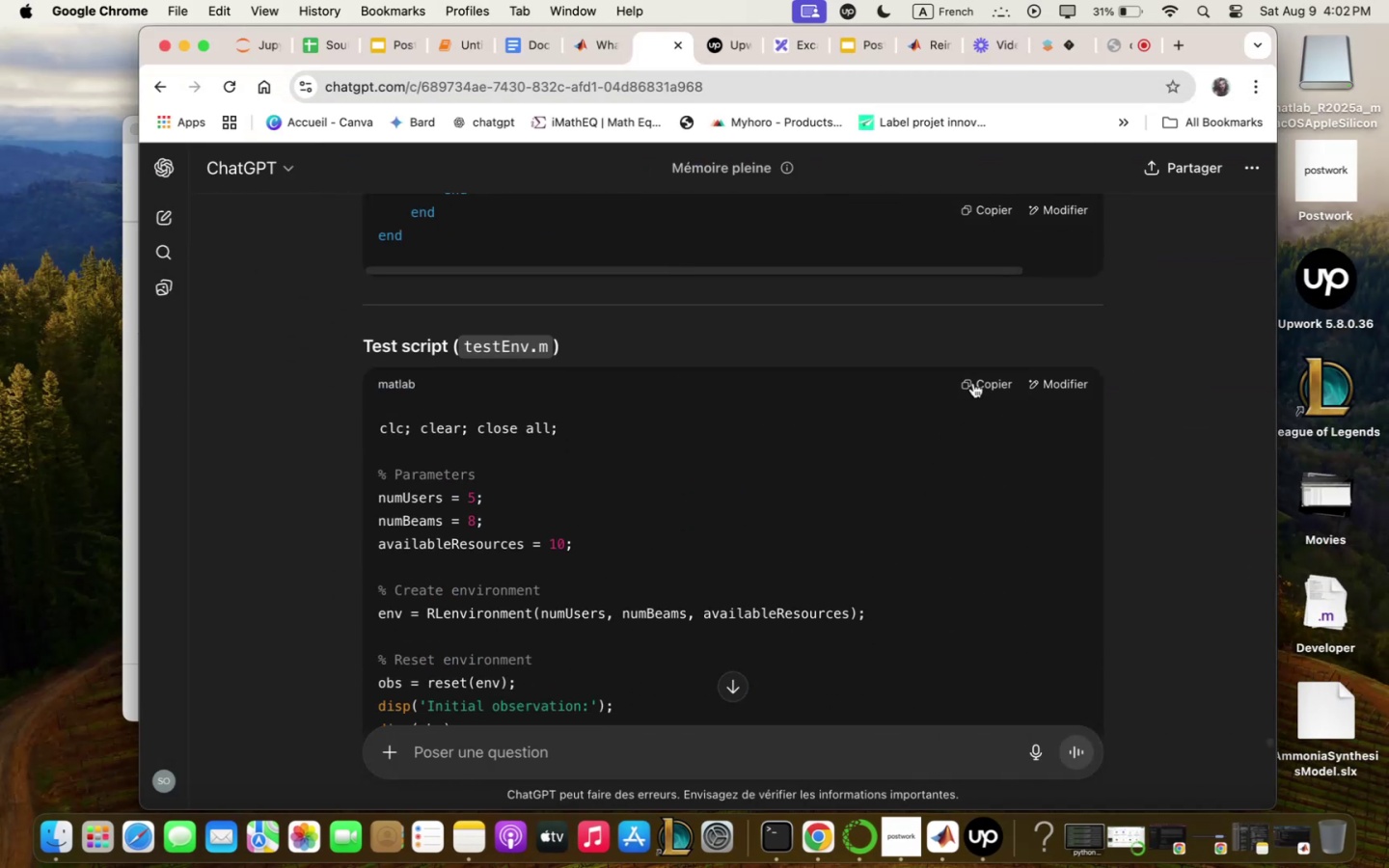 
left_click([973, 383])
 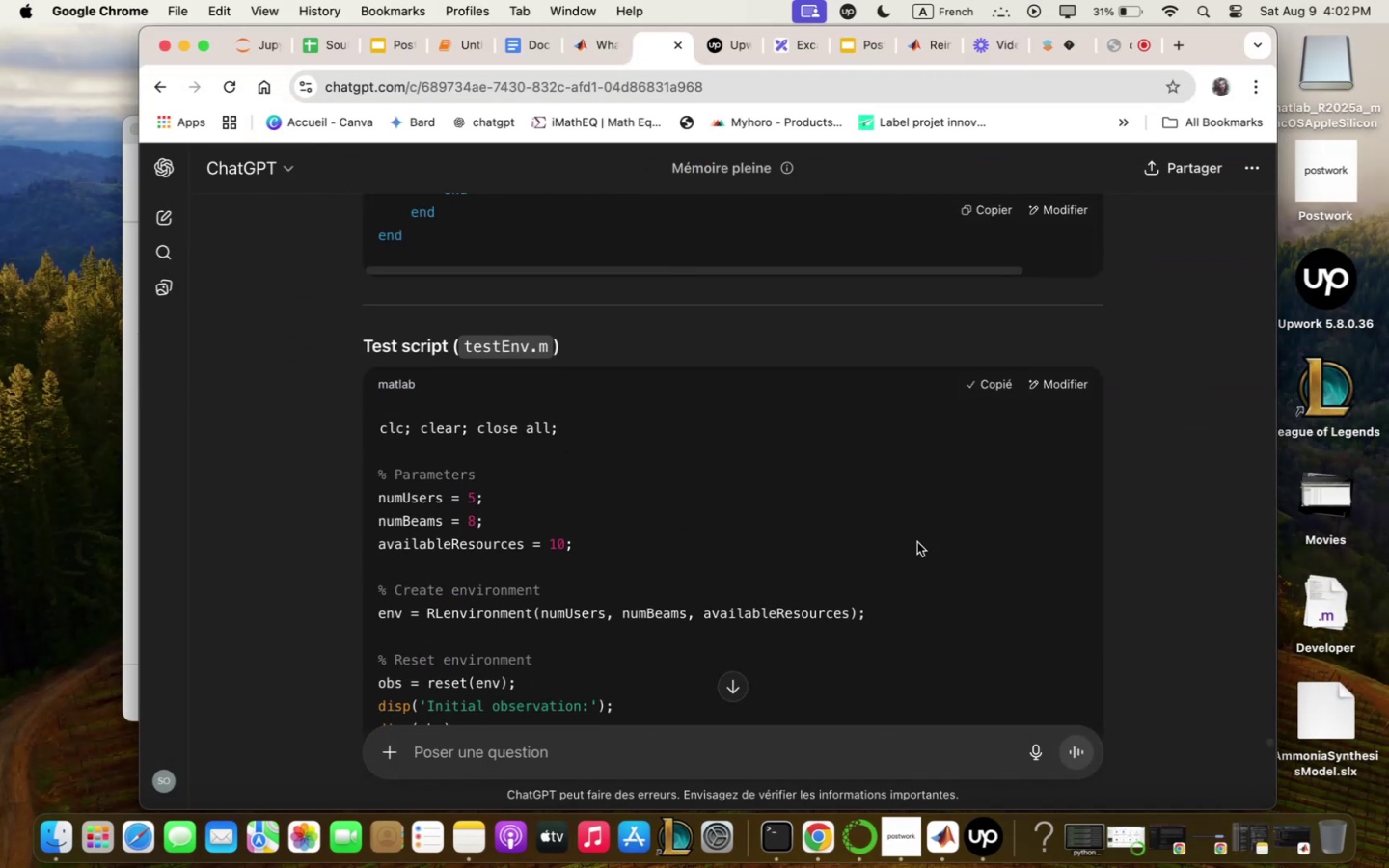 
scroll: coordinate [896, 610], scroll_direction: down, amount: 11.0
 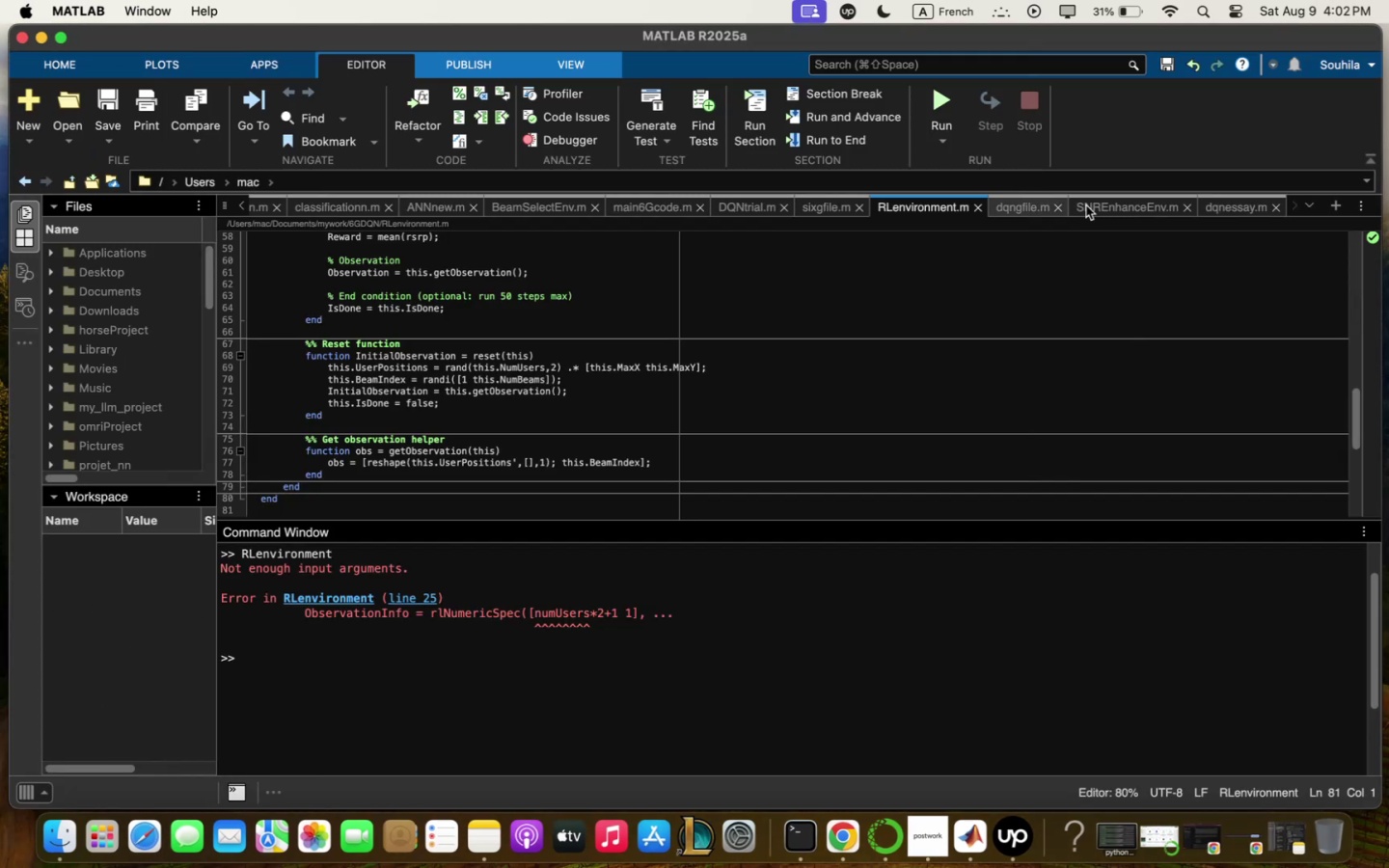 
left_click_drag(start_coordinate=[1240, 214], to_coordinate=[1036, 212])
 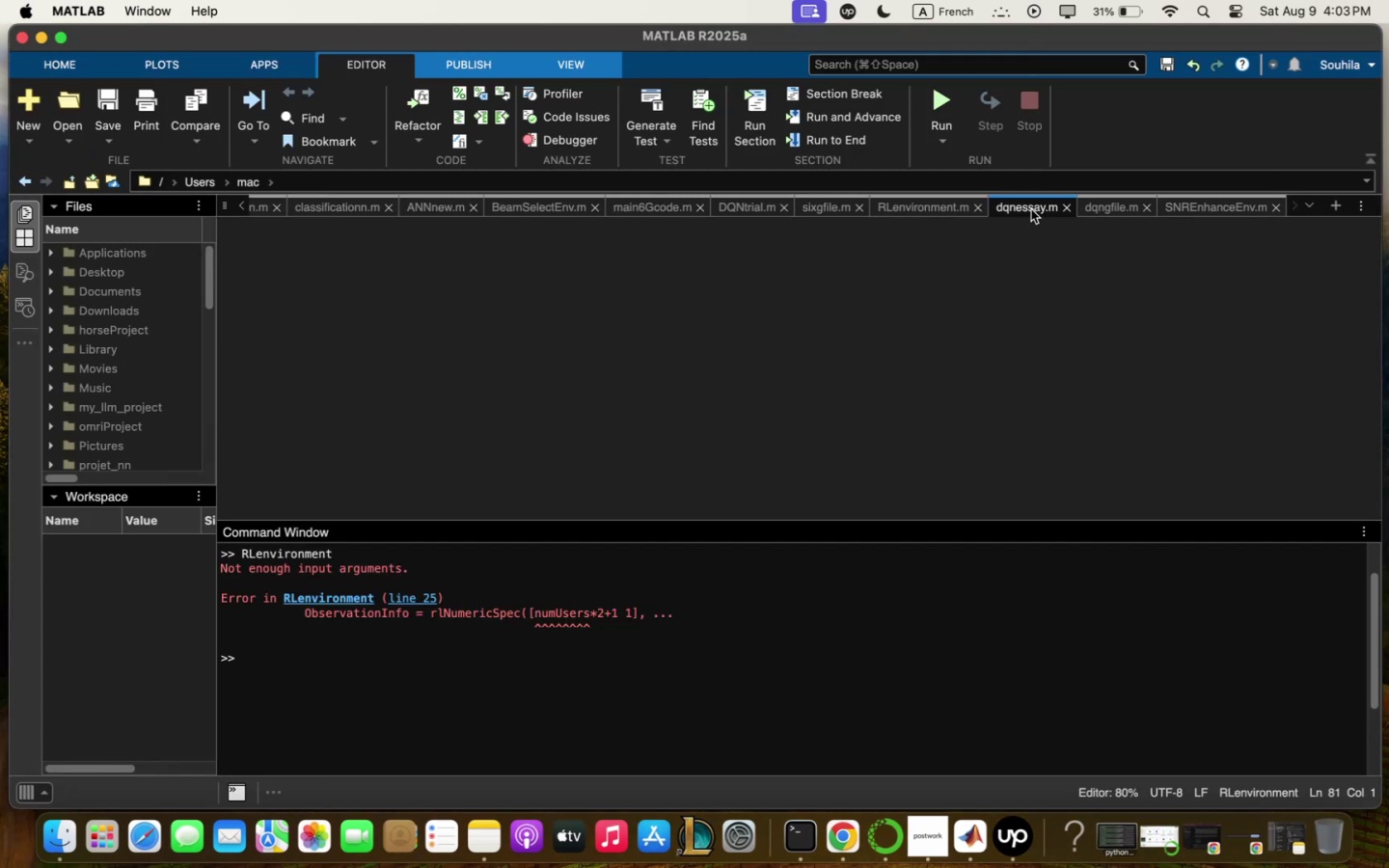 
left_click([902, 312])
 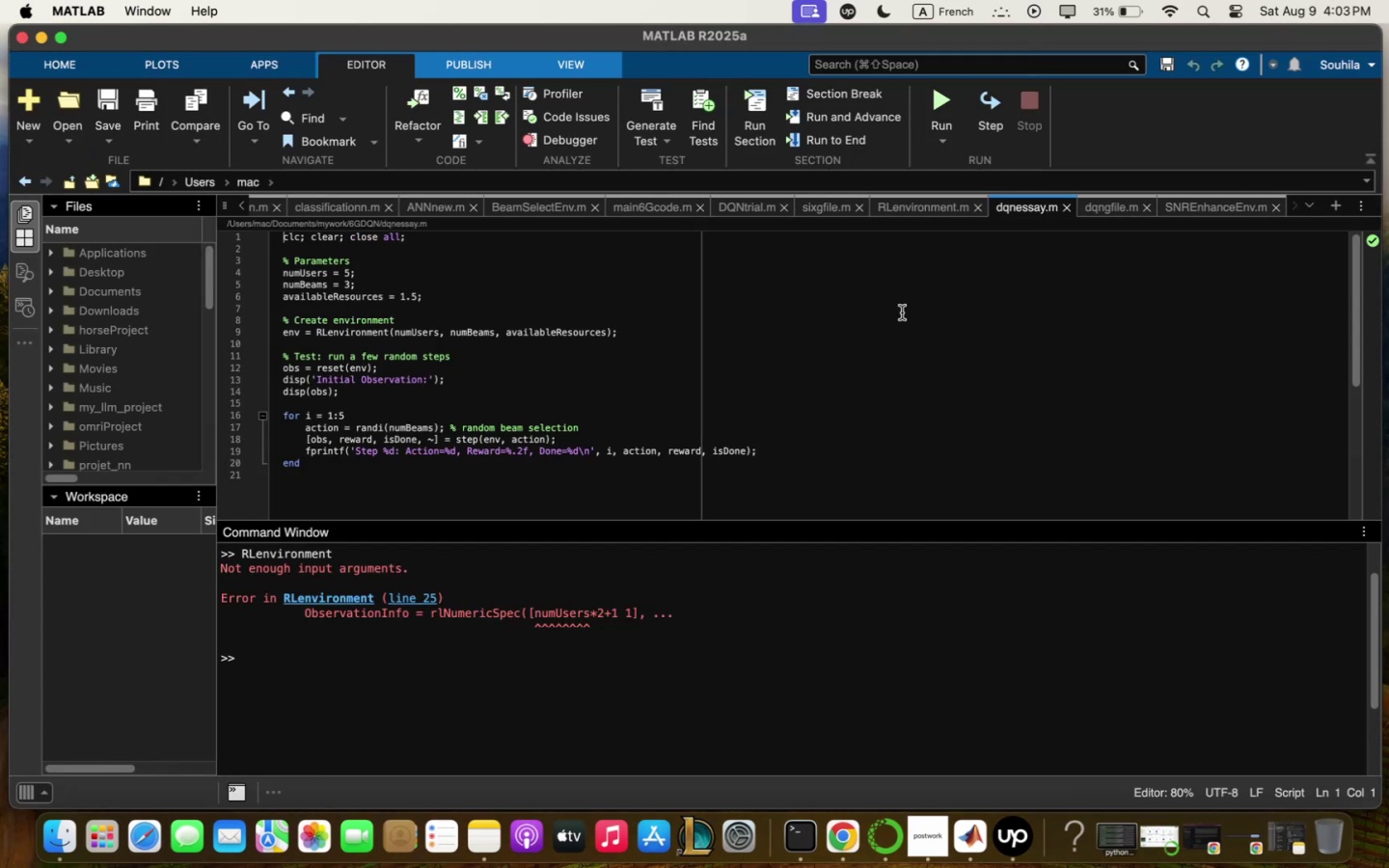 
key(Meta+CommandLeft)
 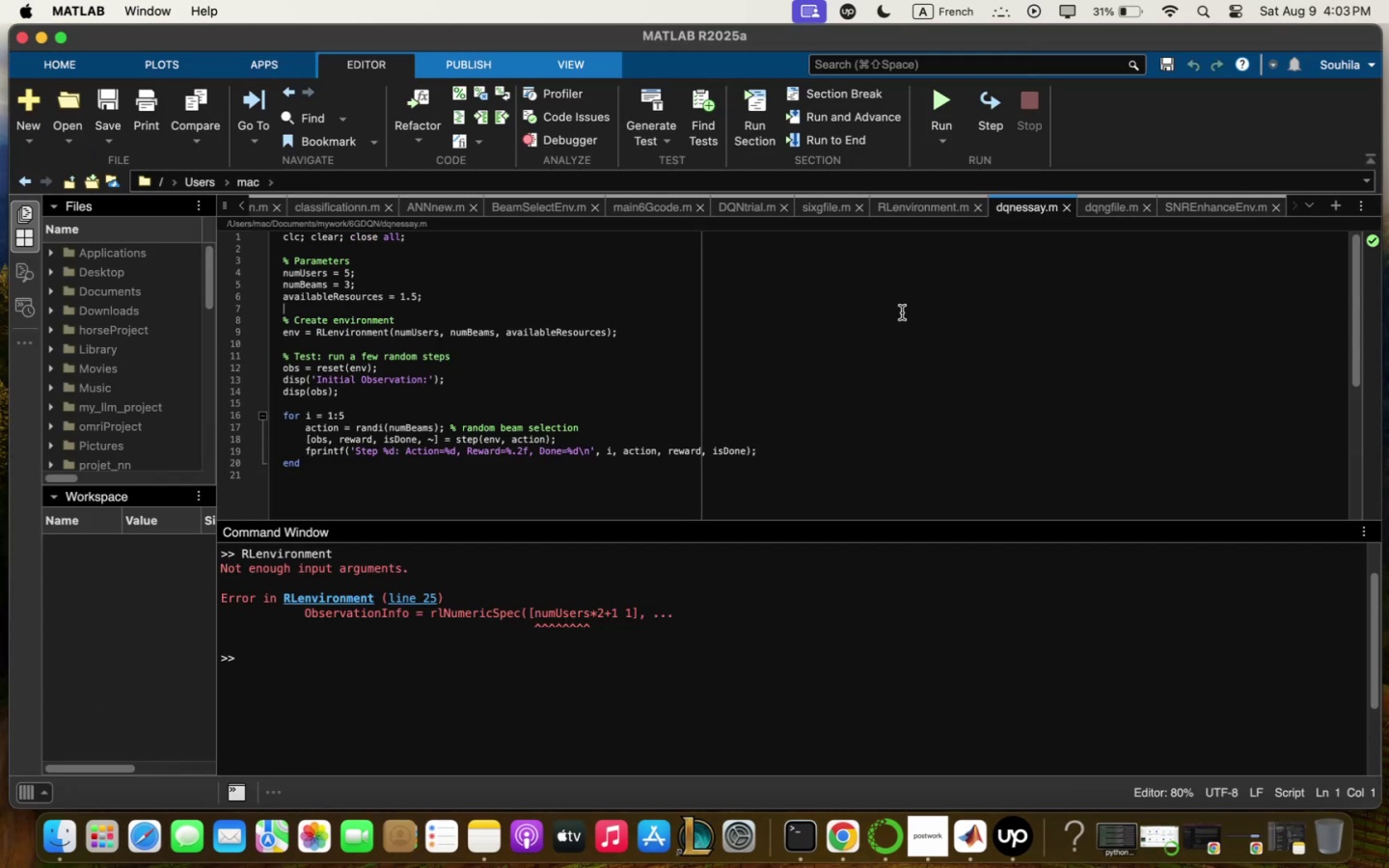 
key(Meta+Q)
 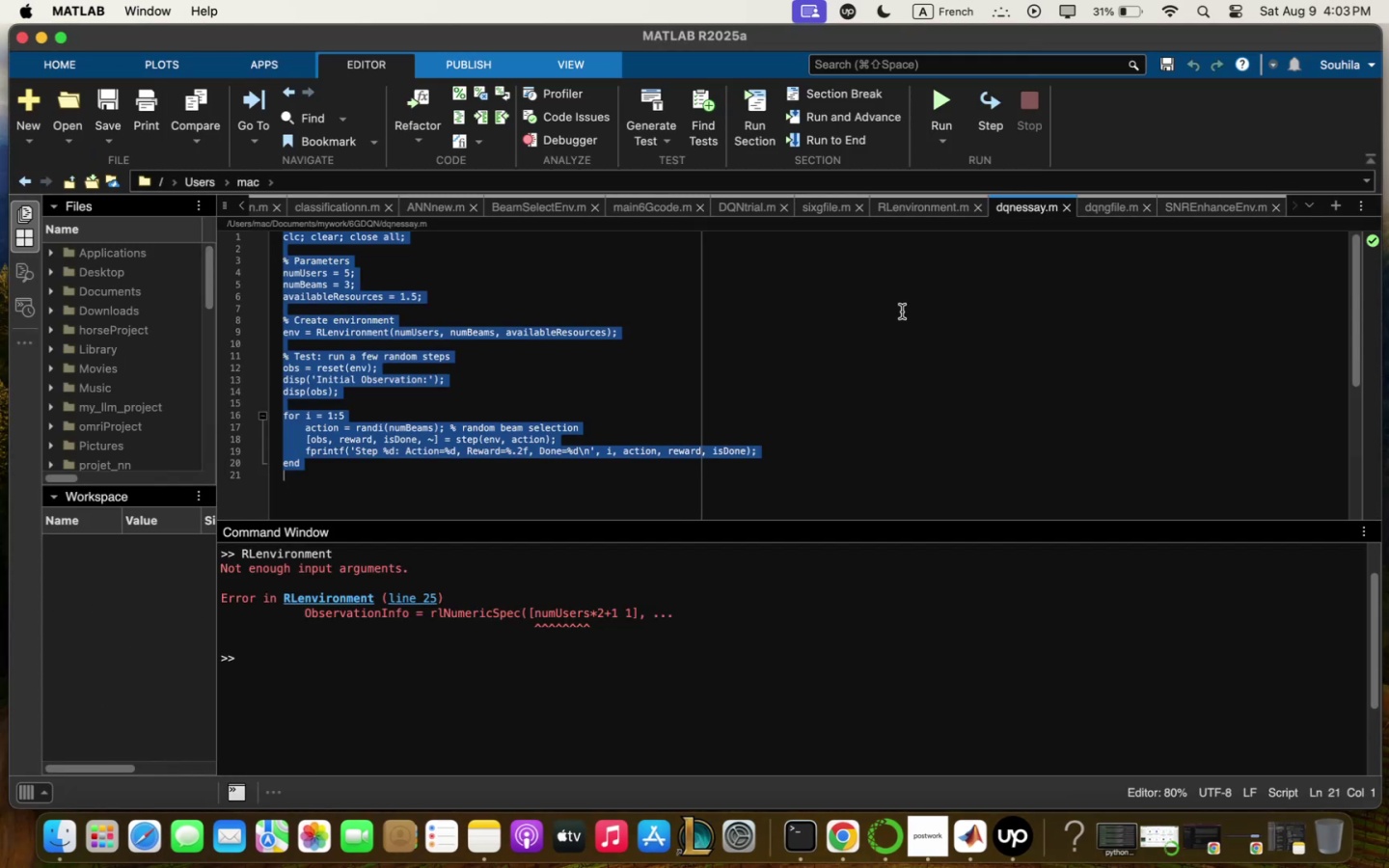 
key(Backspace)
 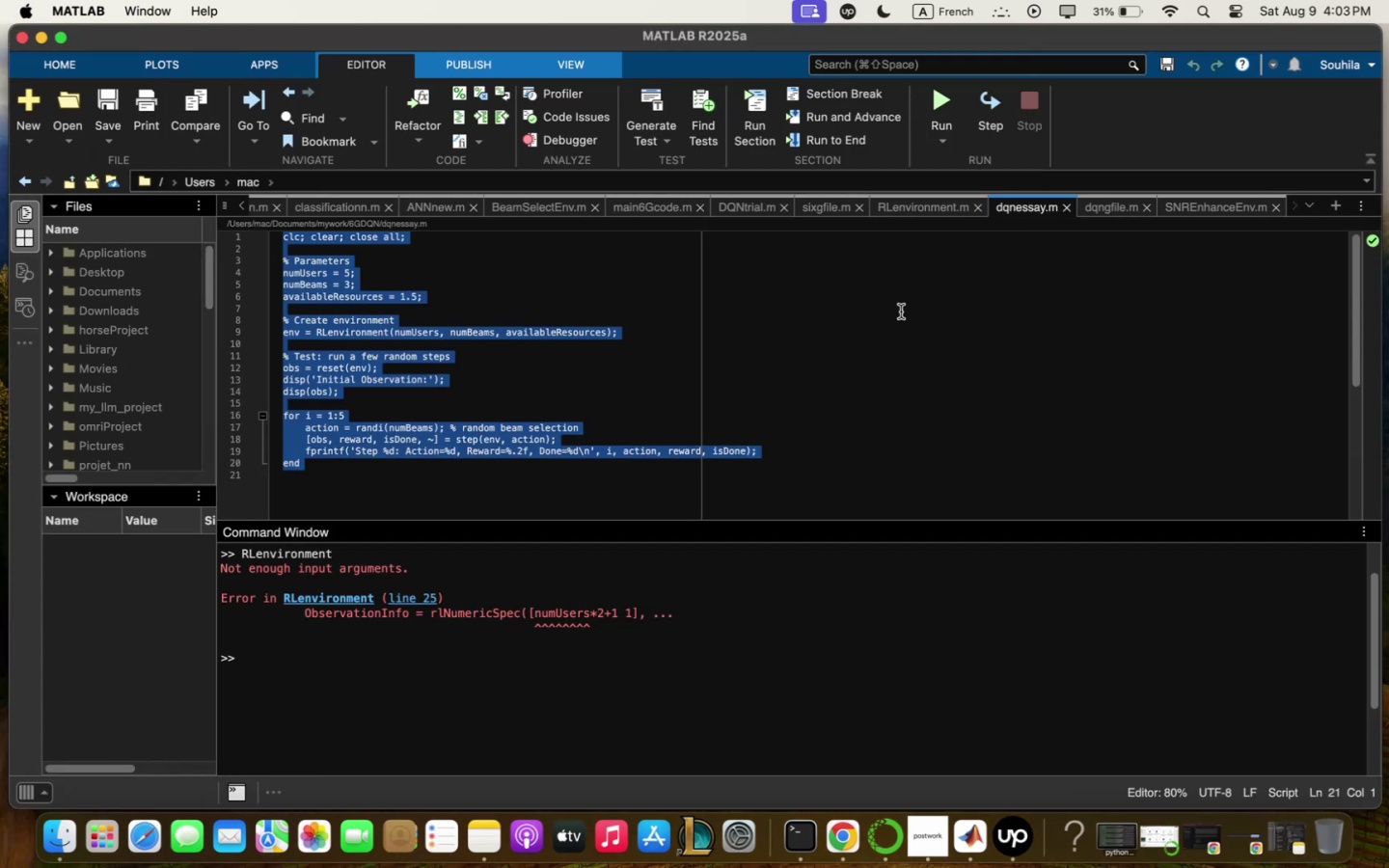 
key(Meta+CommandLeft)
 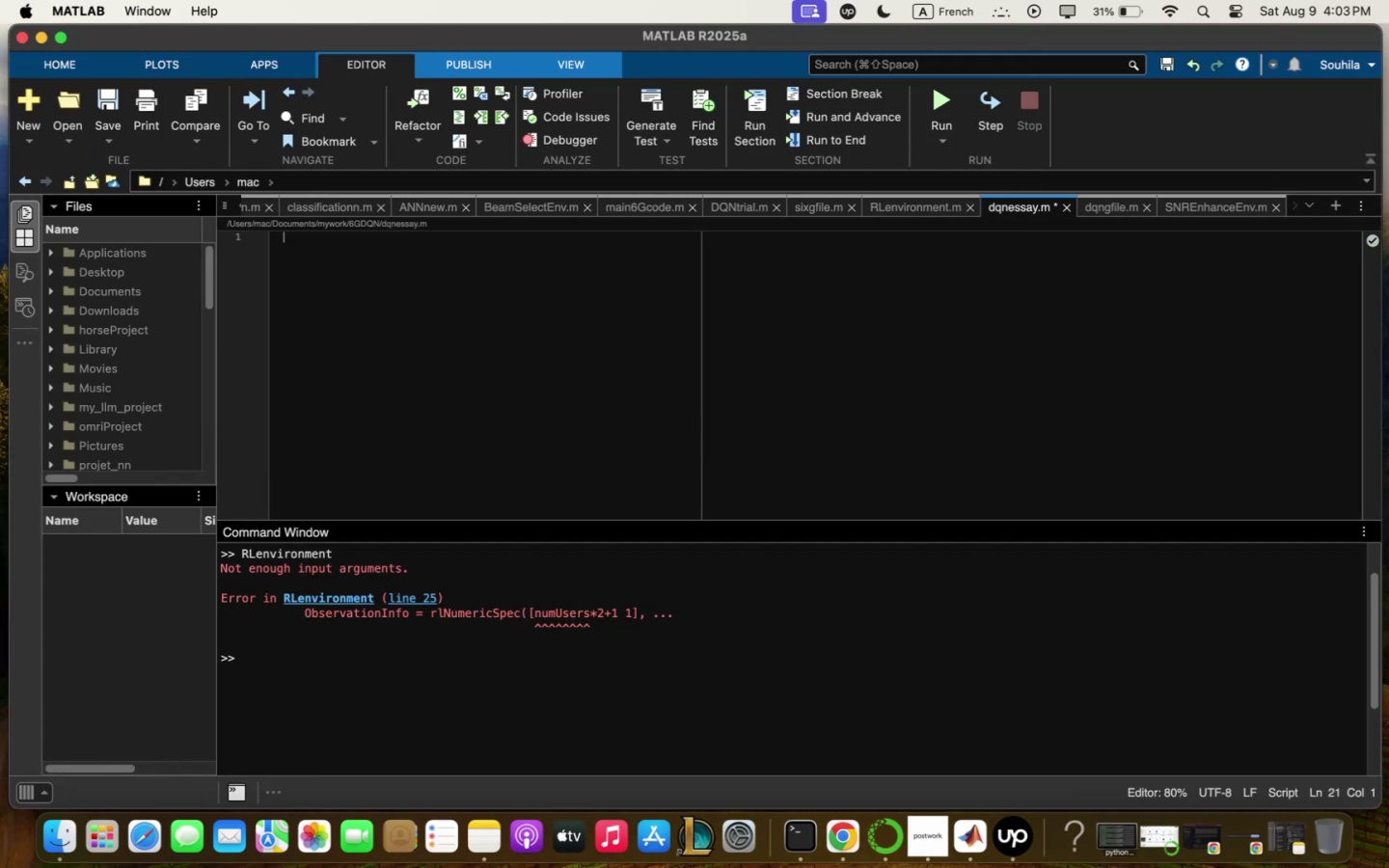 
key(Meta+V)
 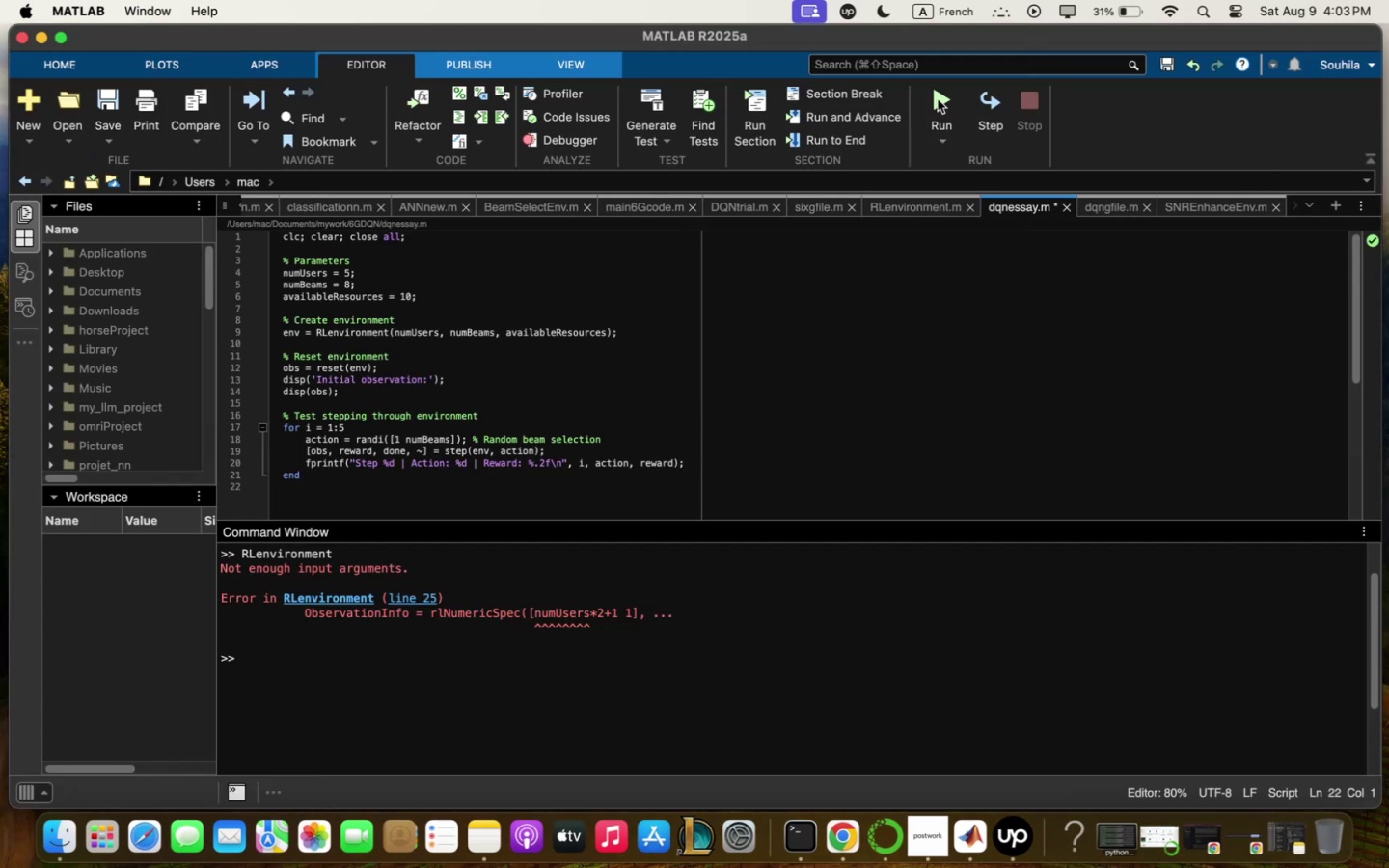 
left_click([940, 96])
 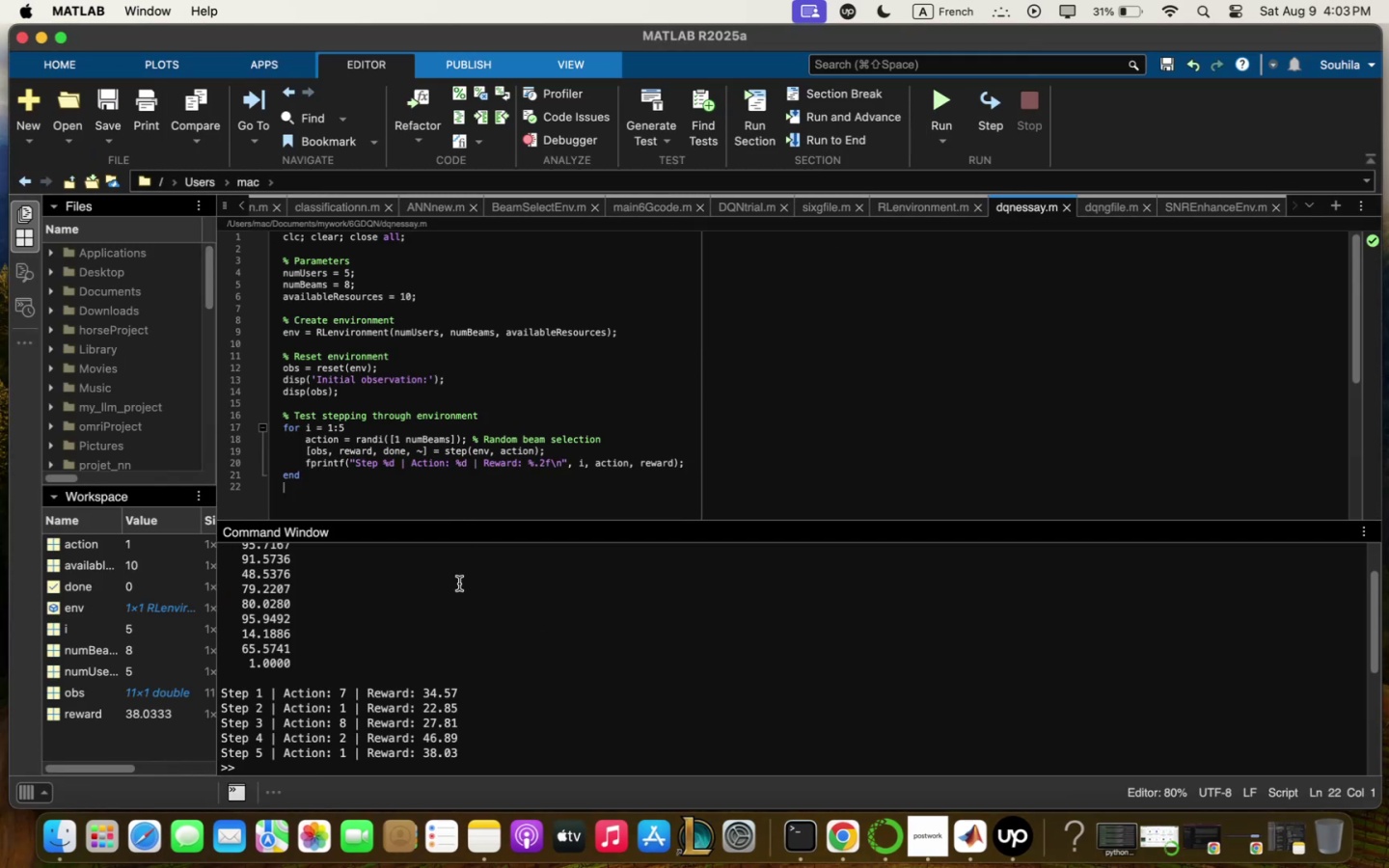 
scroll: coordinate [469, 650], scroll_direction: down, amount: 2.0
 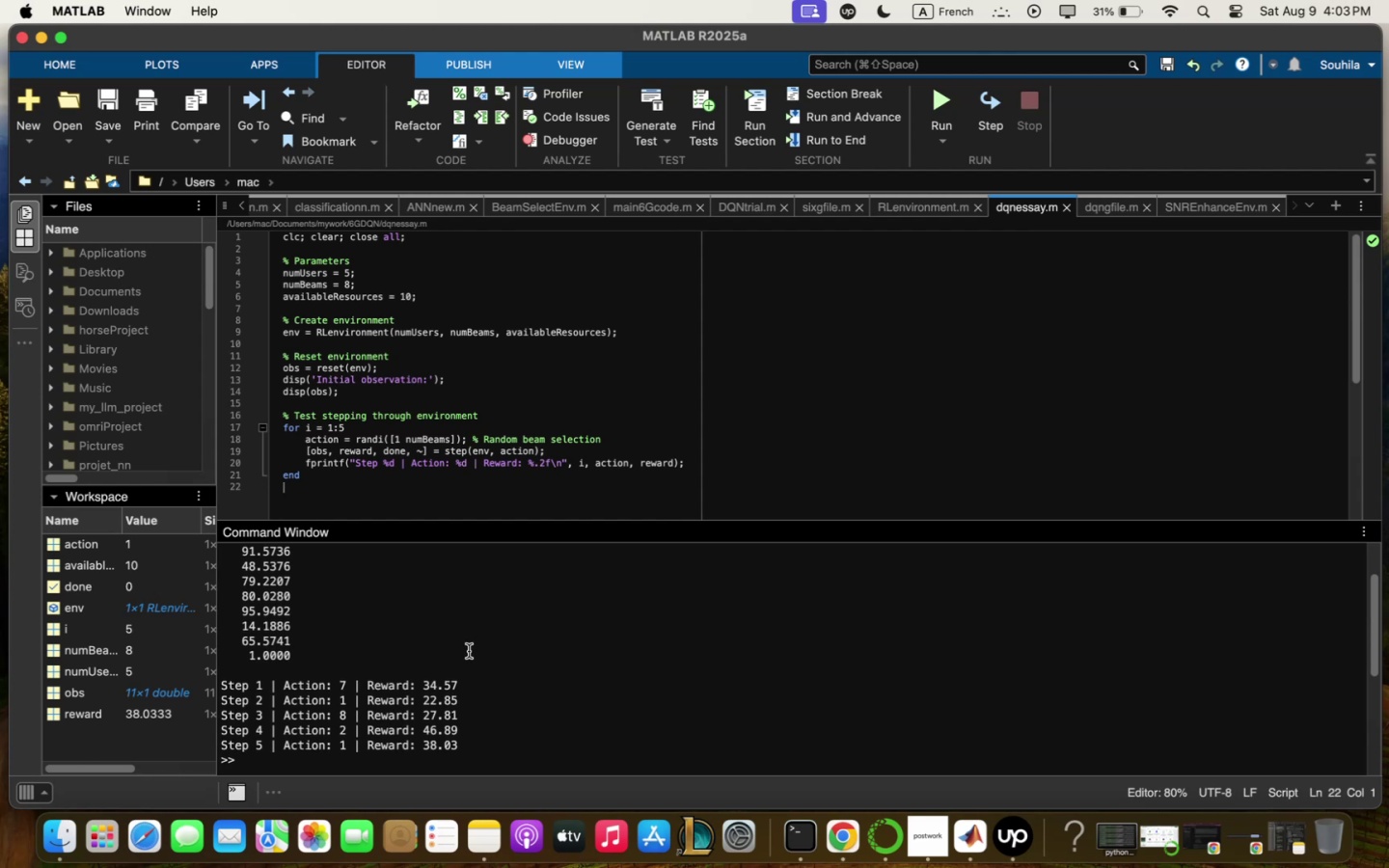 
scroll: coordinate [462, 641], scroll_direction: up, amount: 8.0
 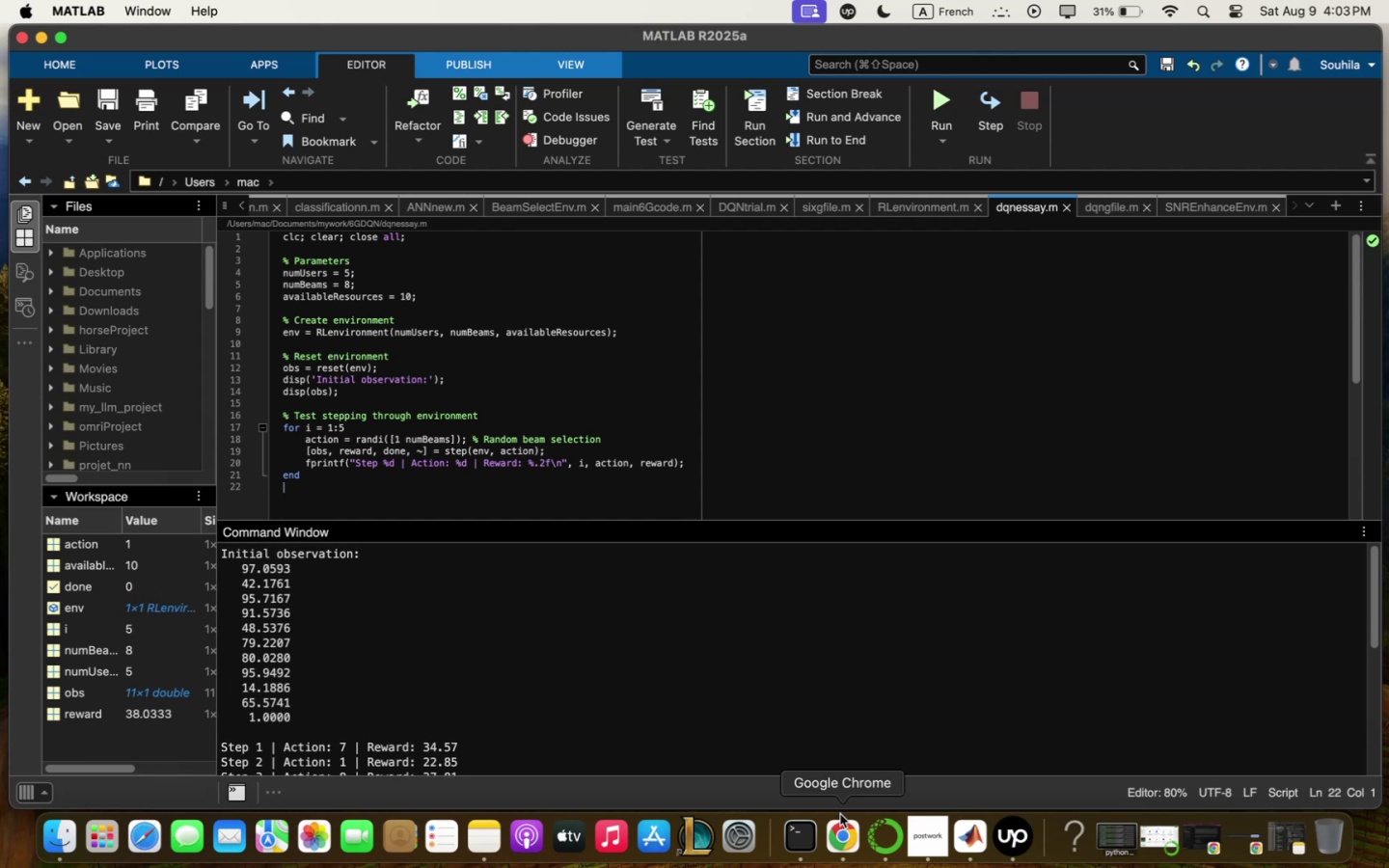 
left_click([840, 826])
 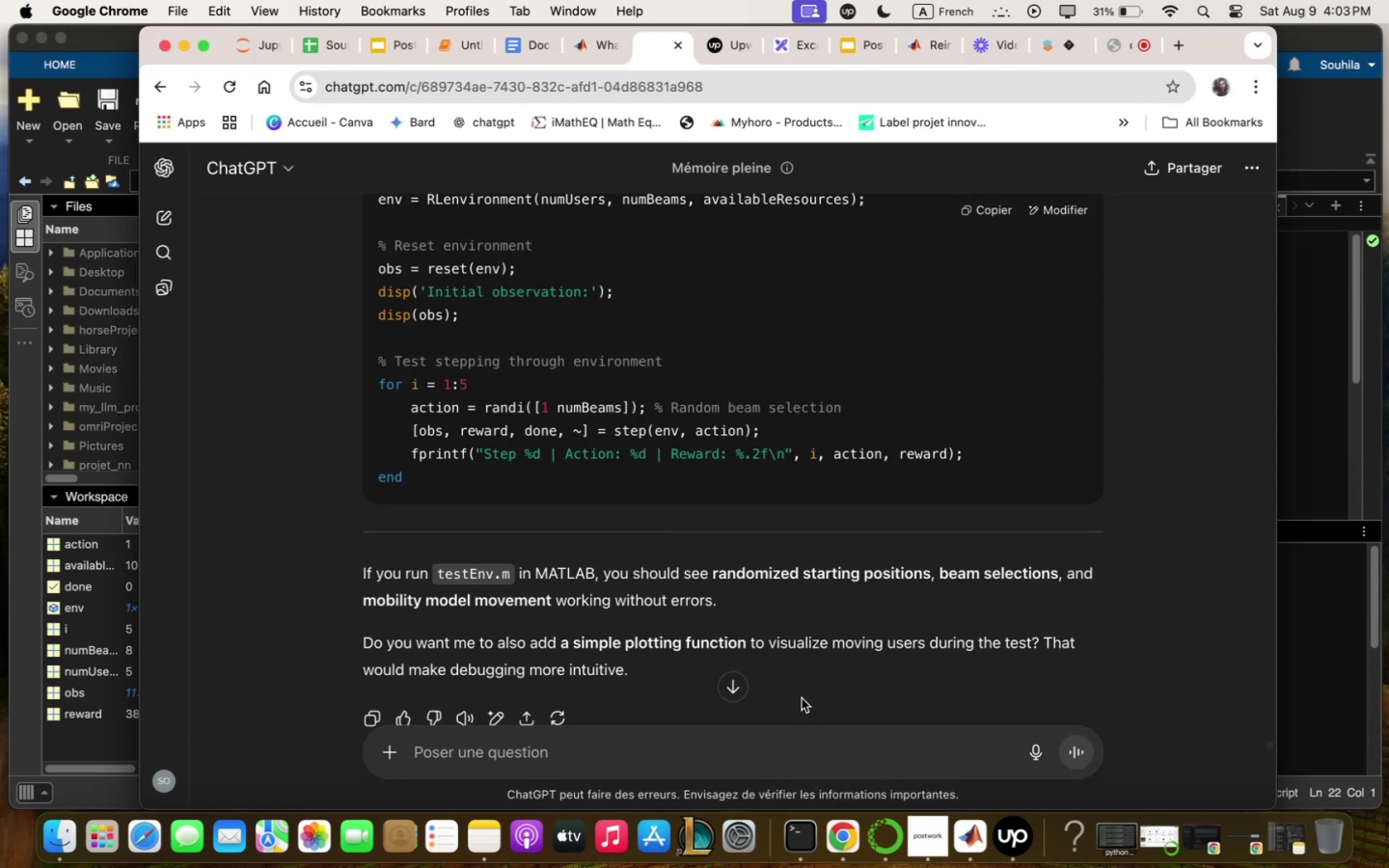 
left_click([788, 744])
 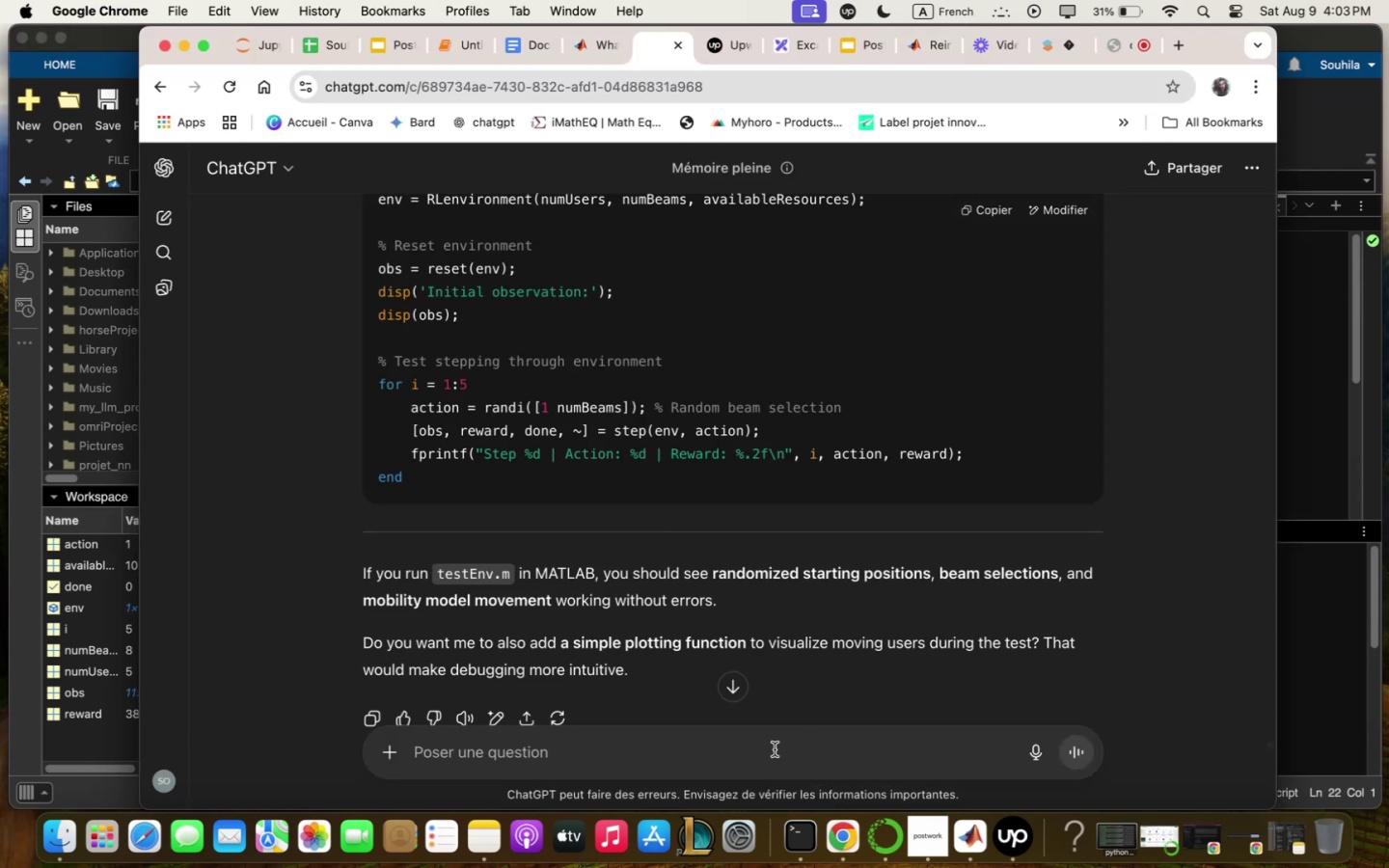 
type(yes)
 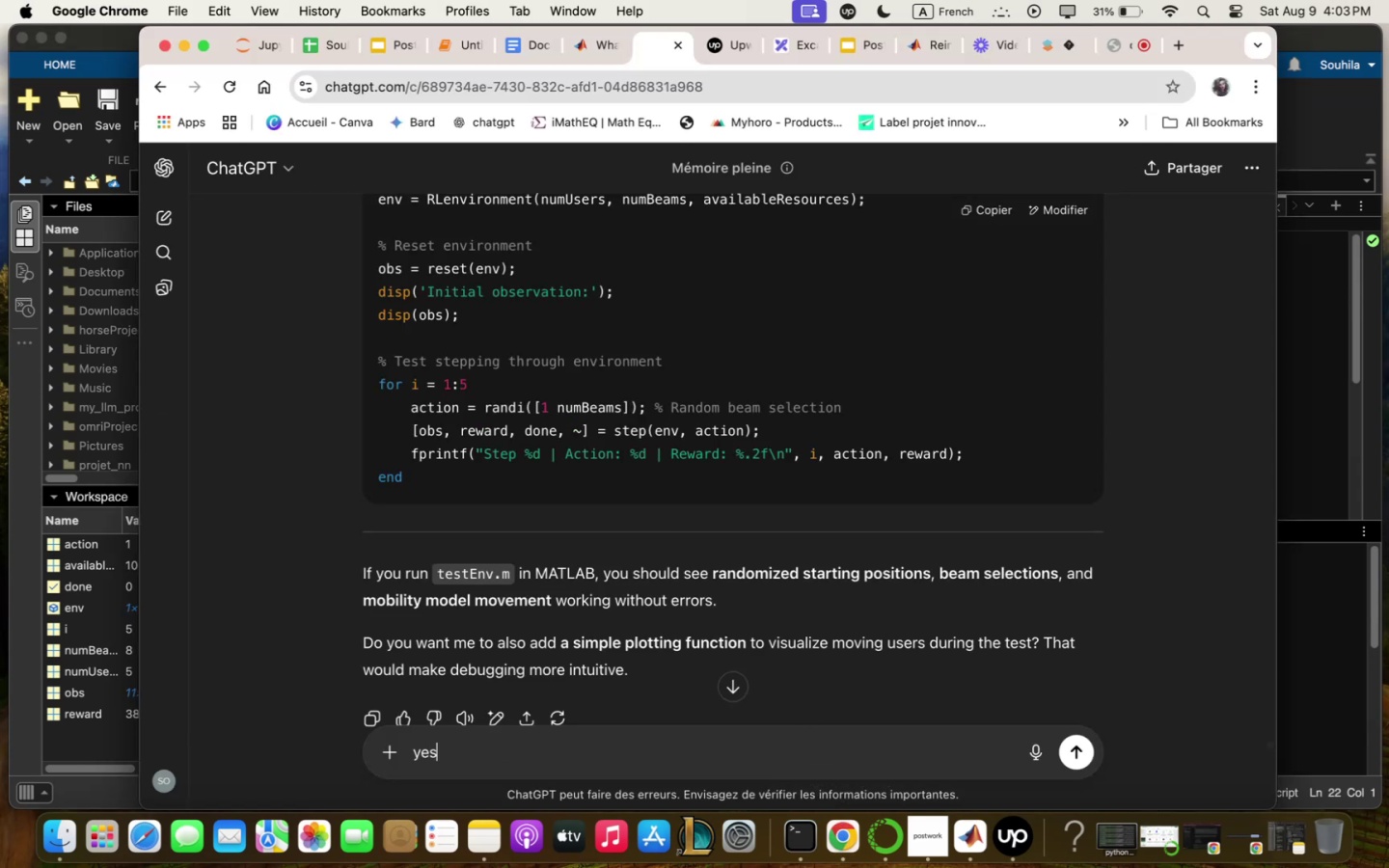 
key(Enter)
 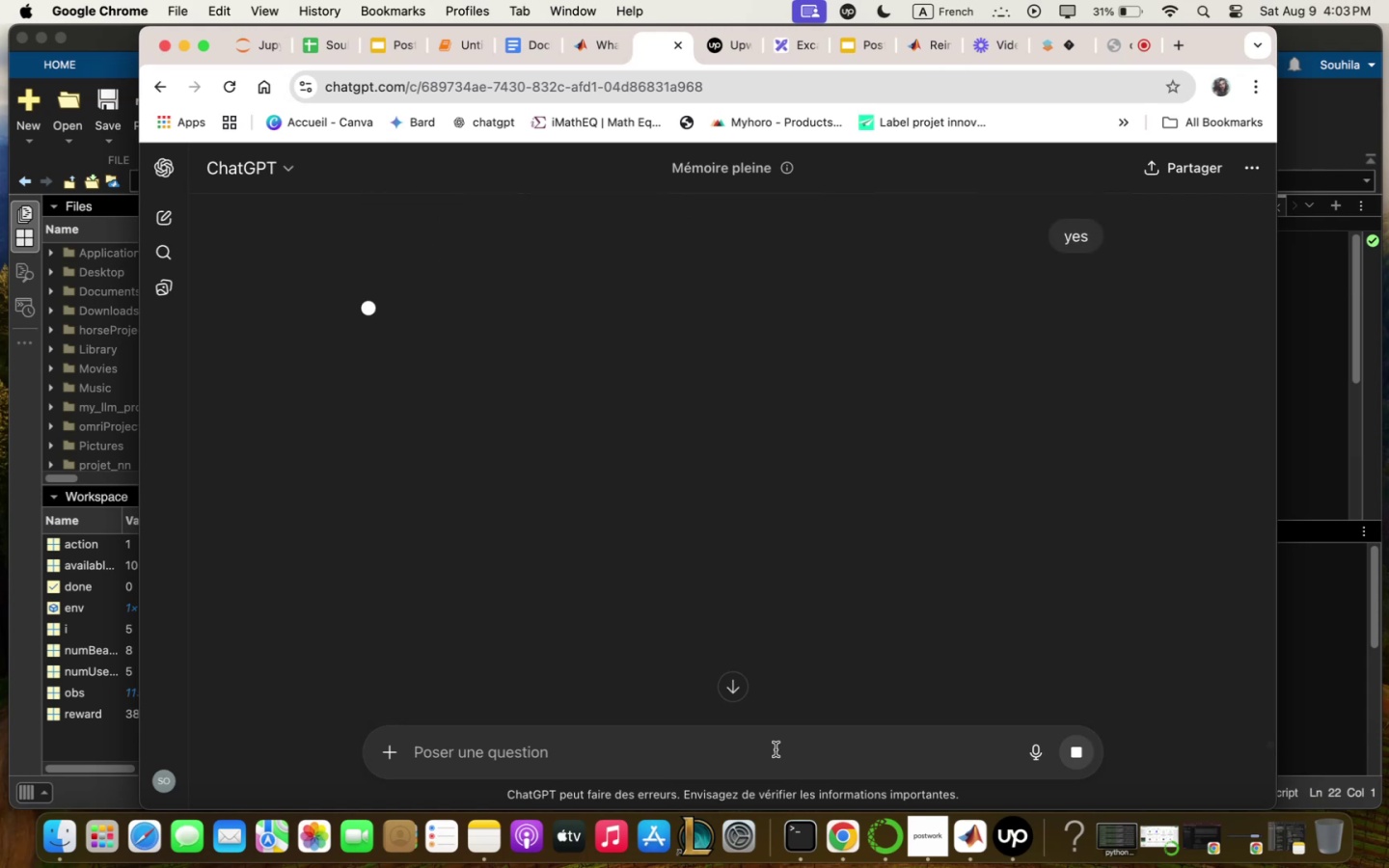 
scroll: coordinate [1024, 455], scroll_direction: down, amount: 2.0
 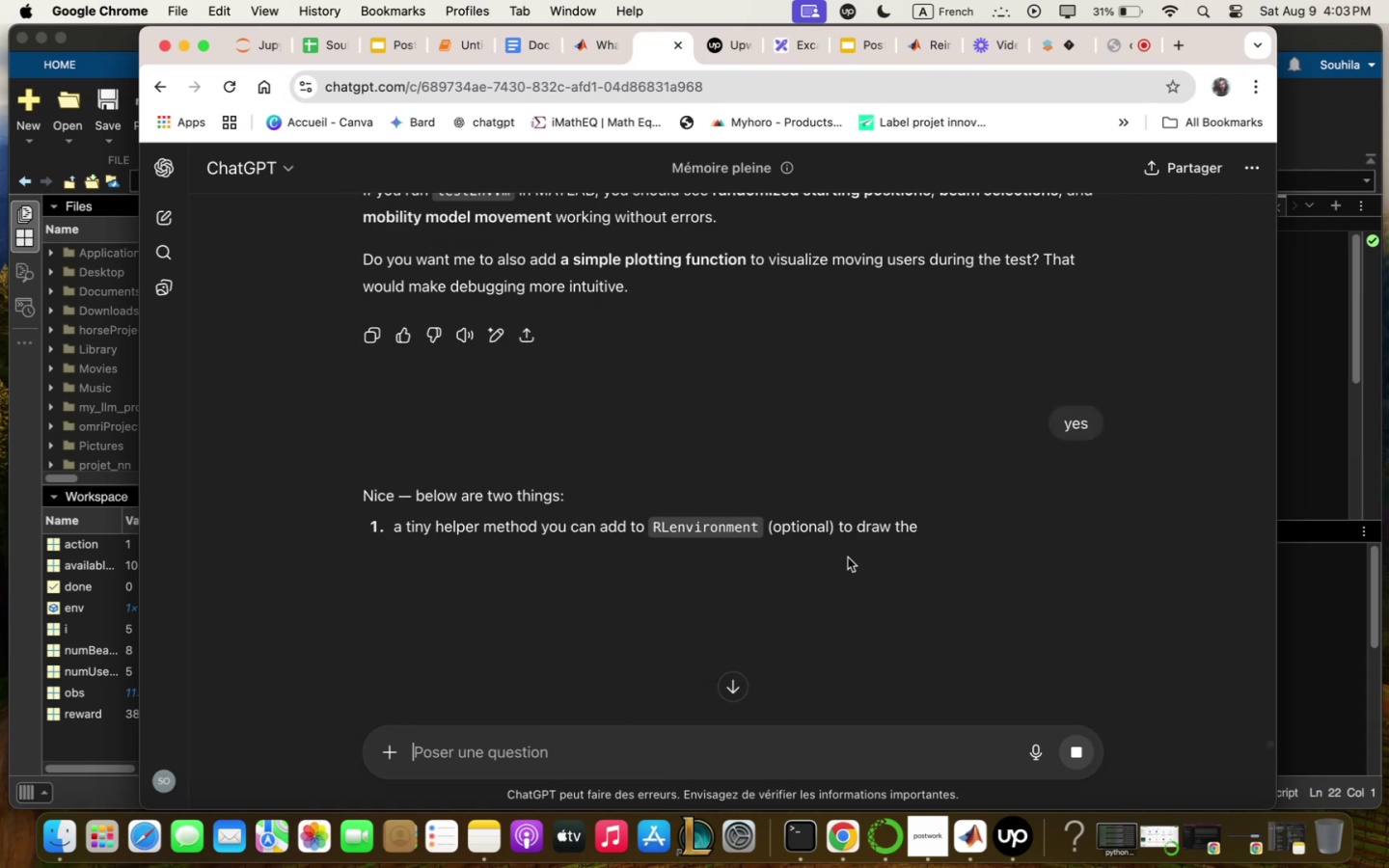 
wait(5.41)
 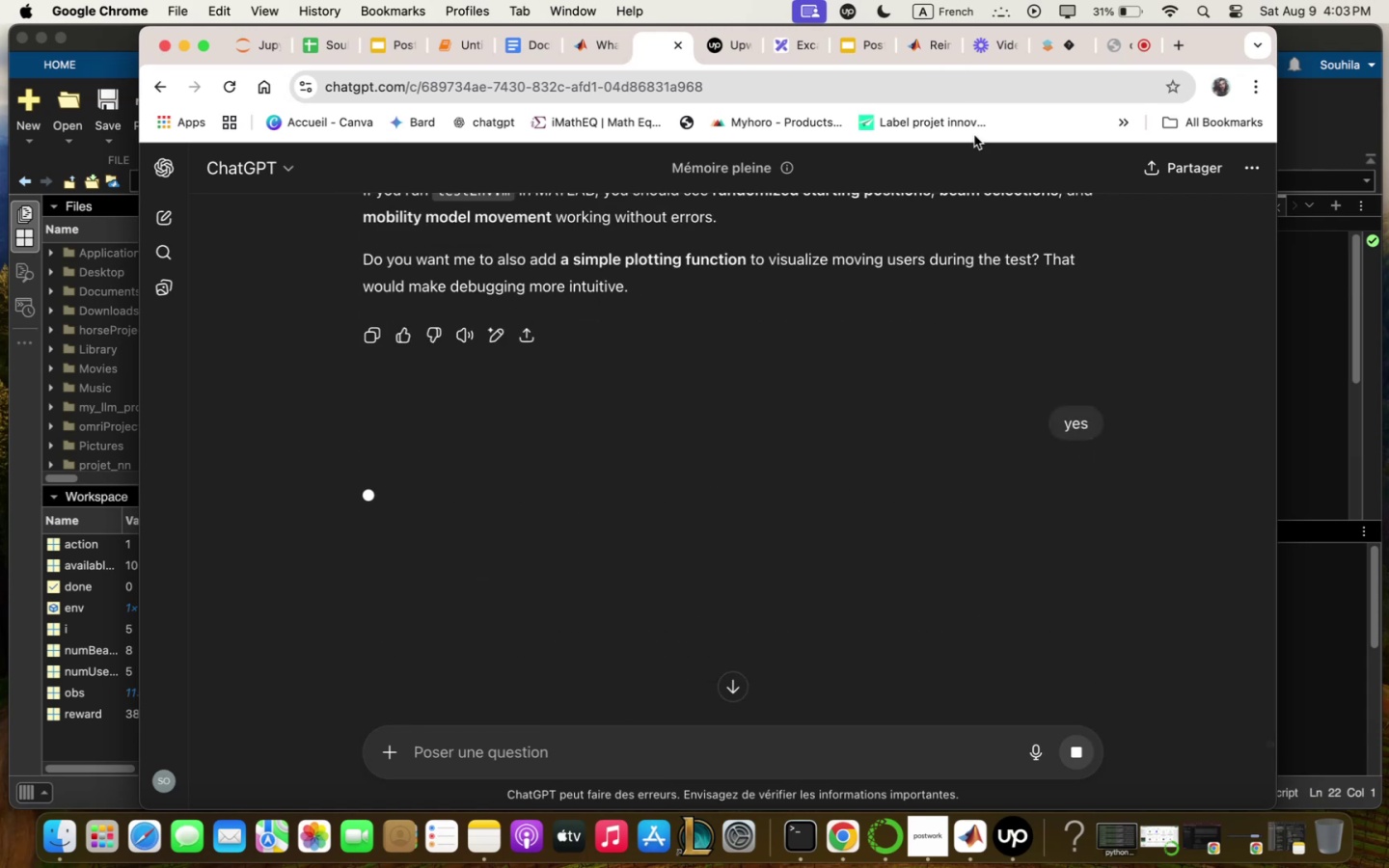 
scroll: coordinate [850, 548], scroll_direction: down, amount: 15.0
 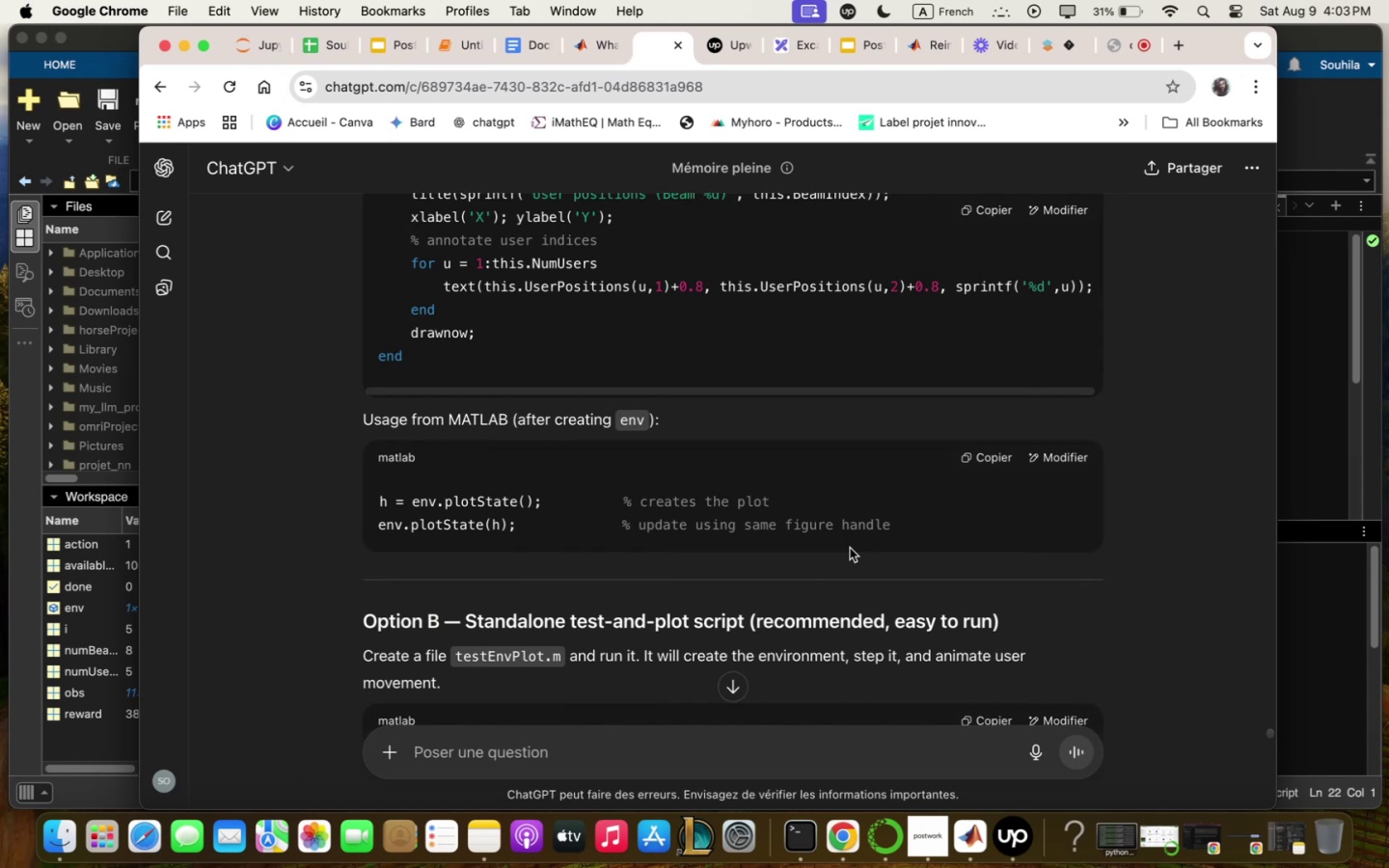 
wait(9.87)
 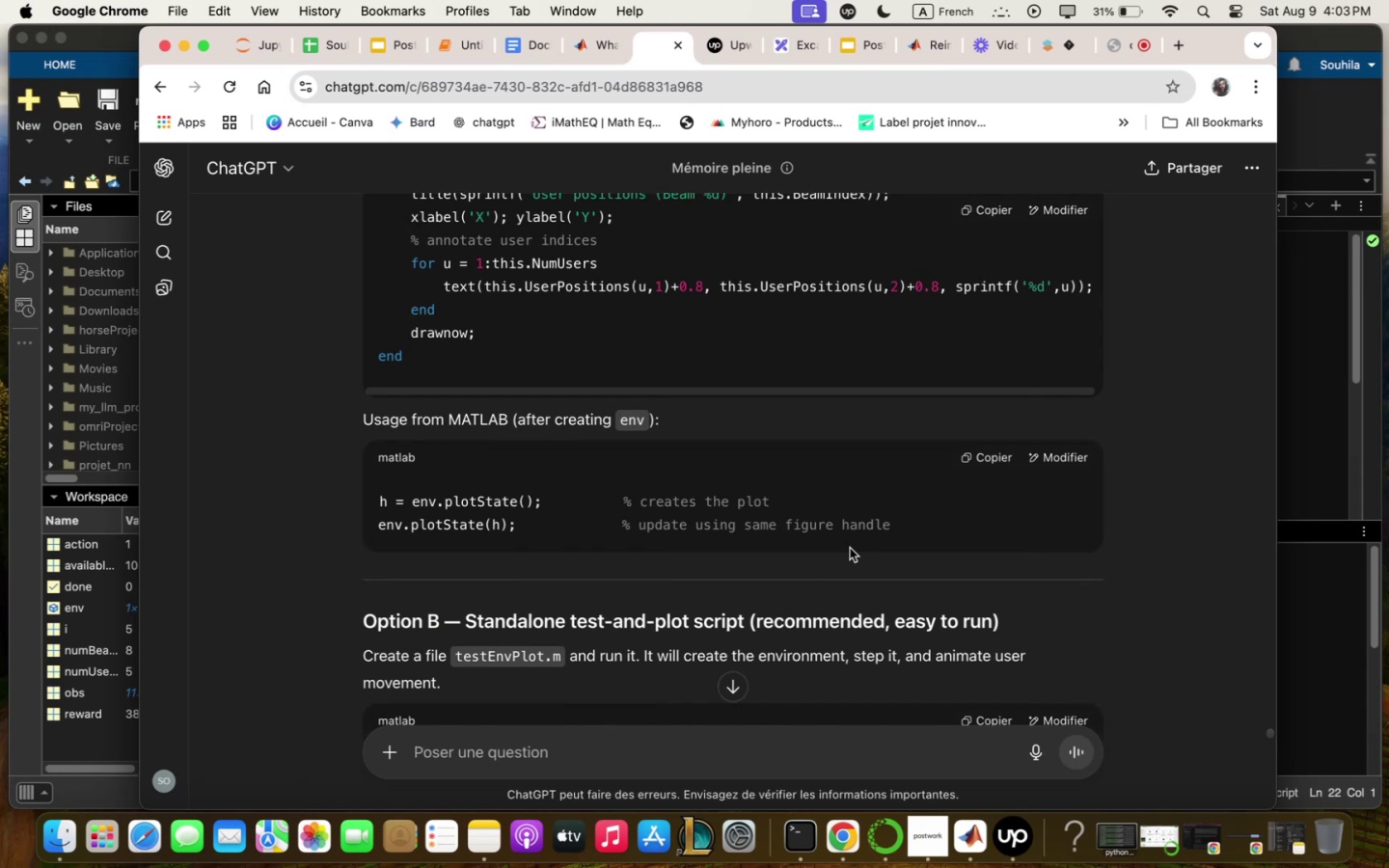 
scroll: coordinate [858, 539], scroll_direction: down, amount: 22.0
 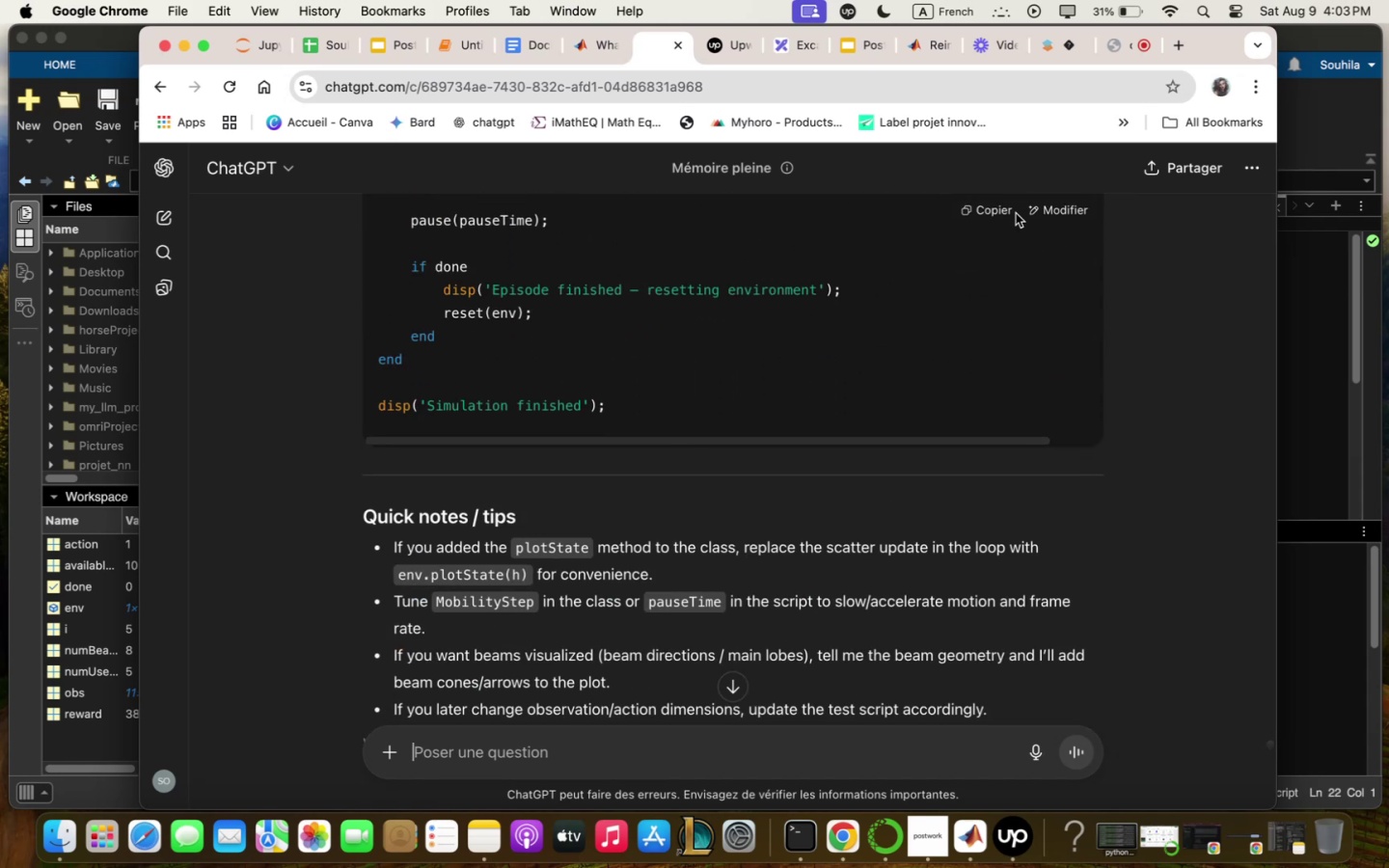 
left_click([983, 206])
 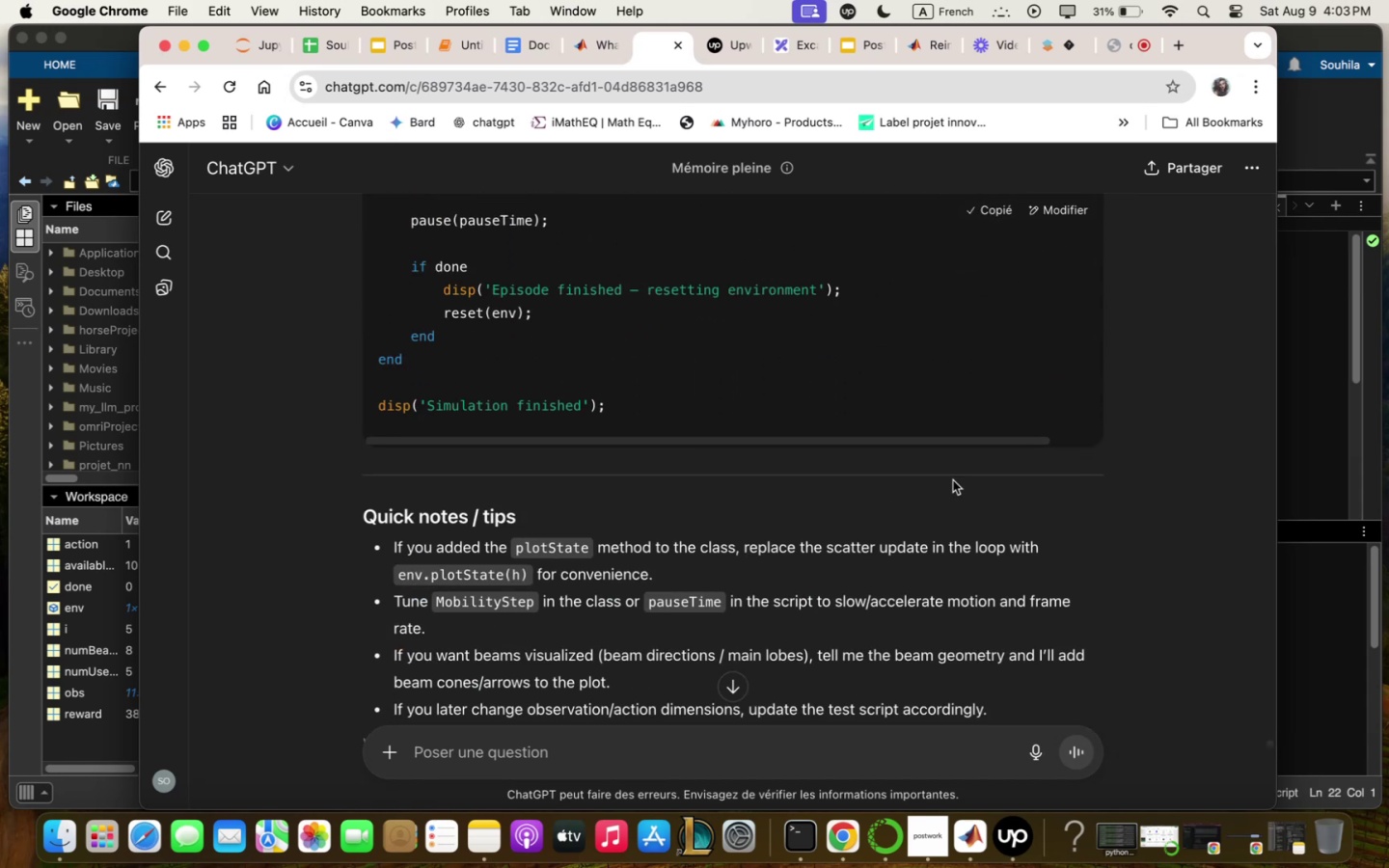 
scroll: coordinate [940, 553], scroll_direction: up, amount: 36.0
 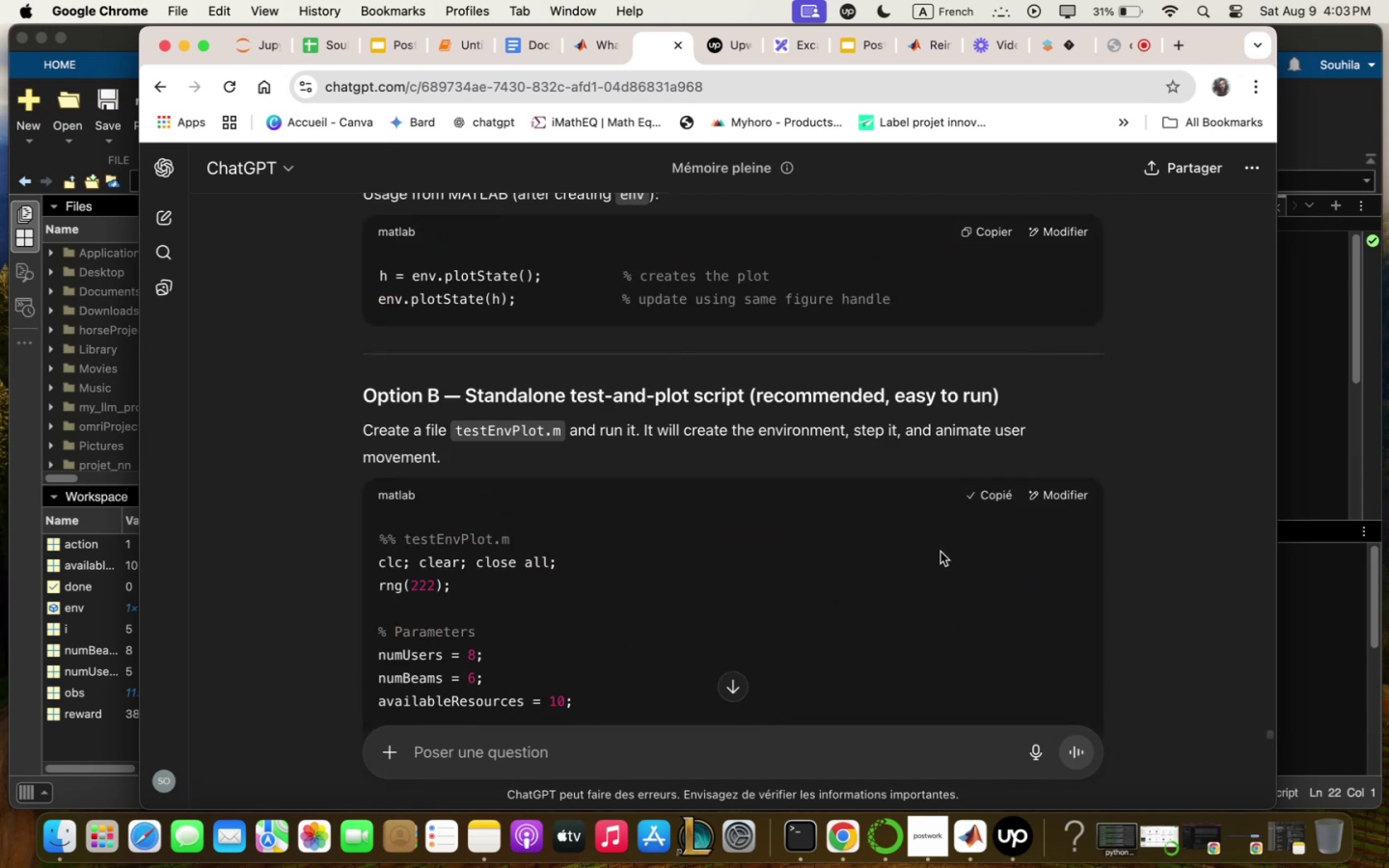 
scroll: coordinate [940, 552], scroll_direction: down, amount: 6.0
 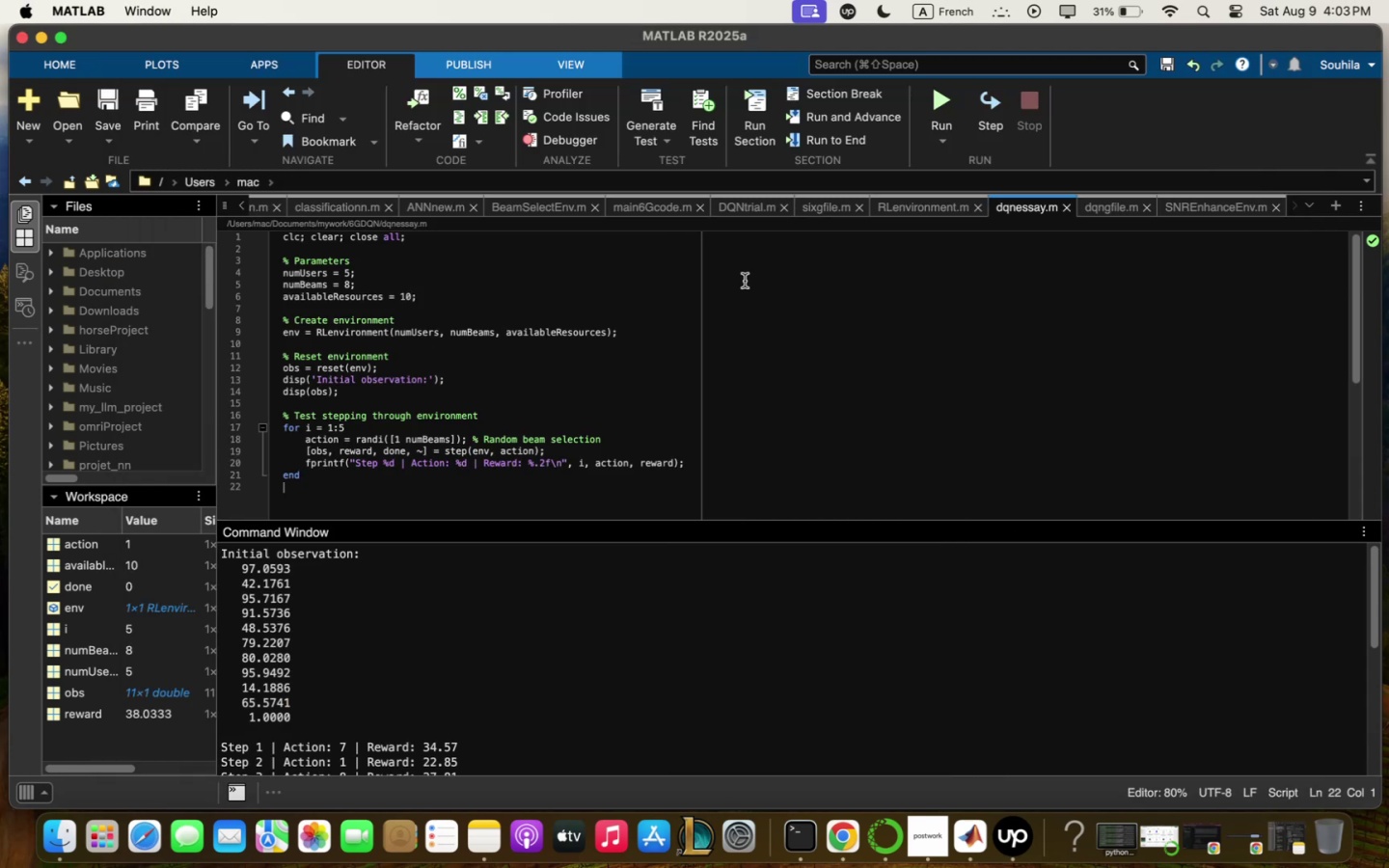 
left_click([747, 285])
 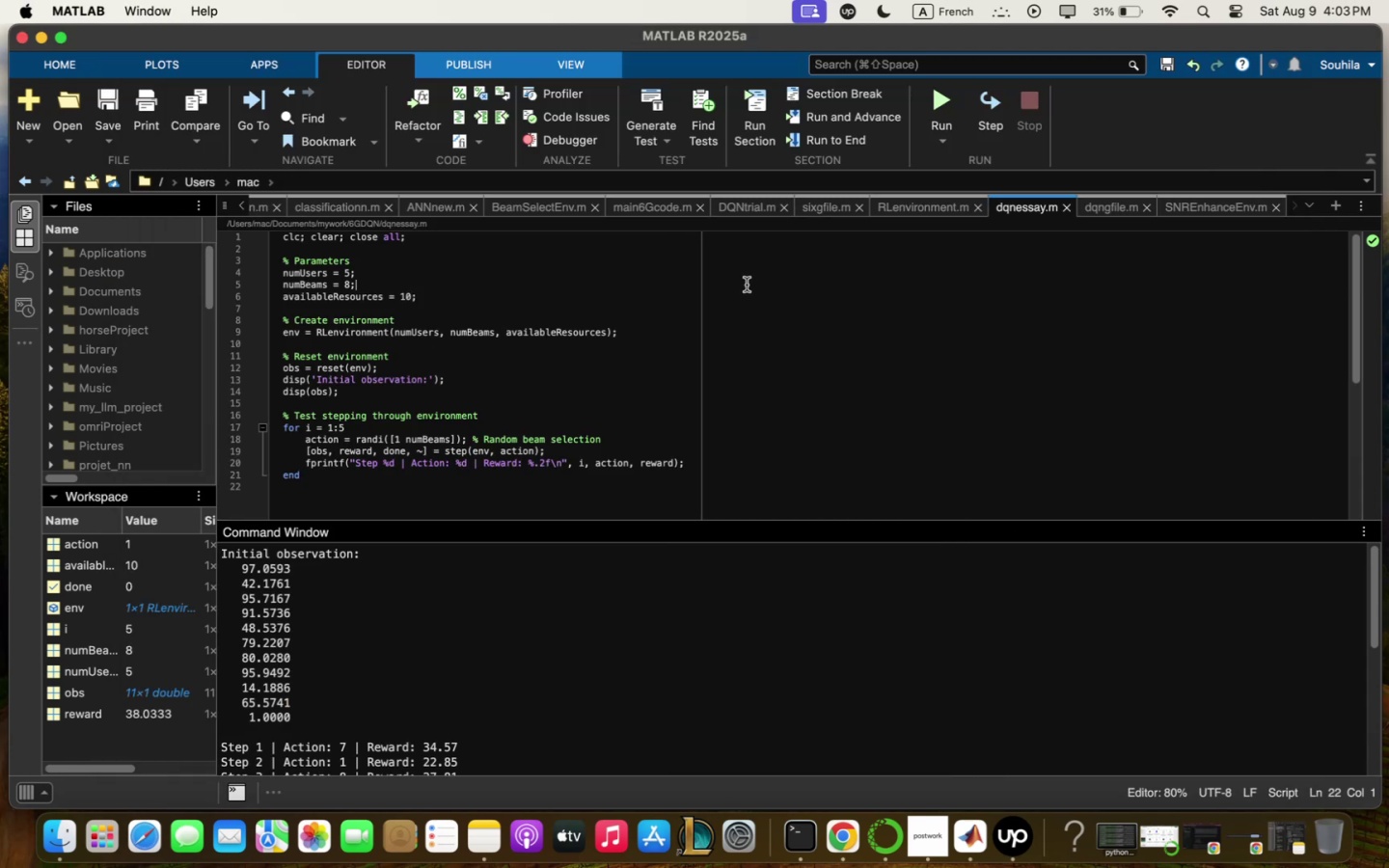 
key(Meta+Q)
 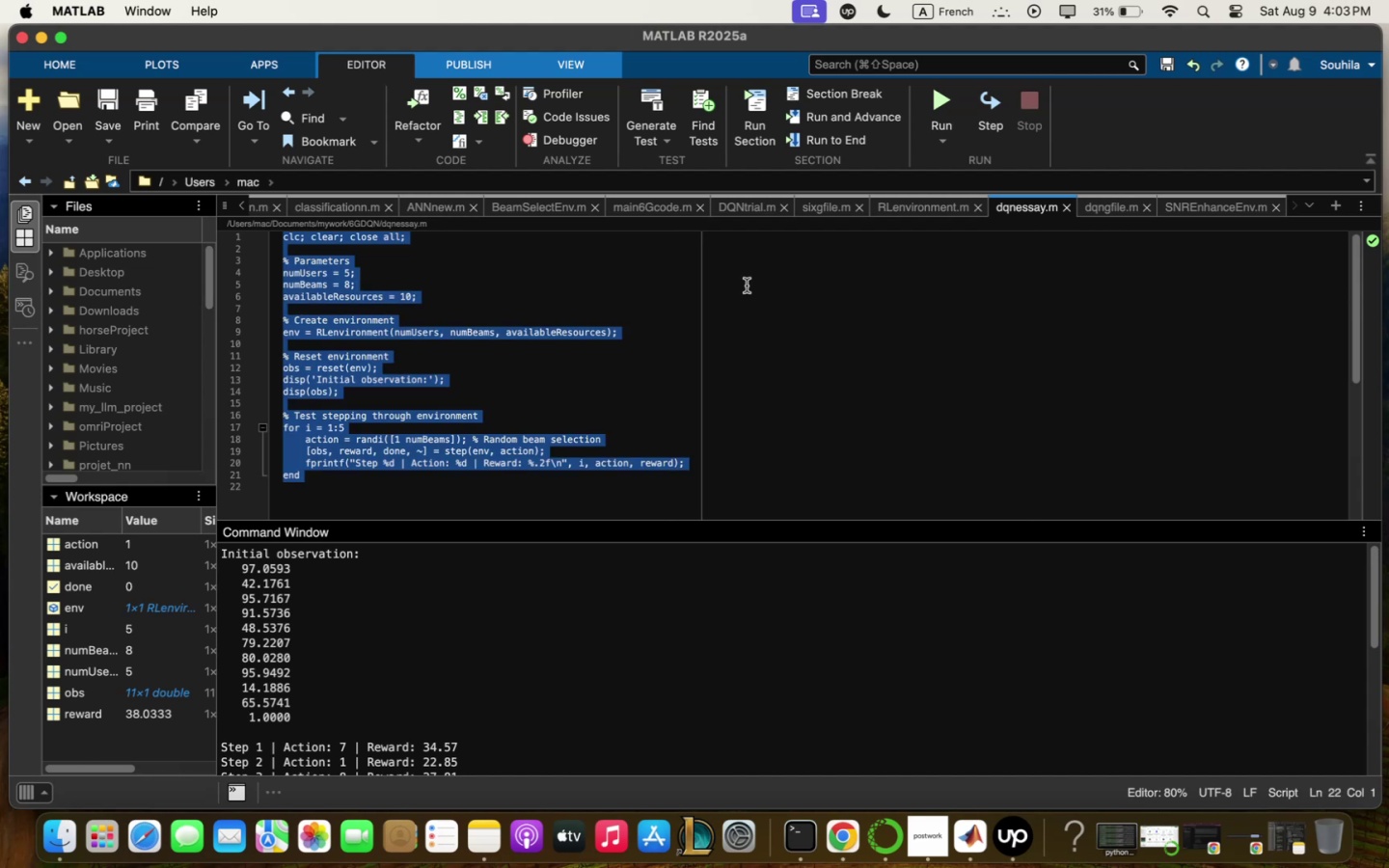 
key(Backspace)
 